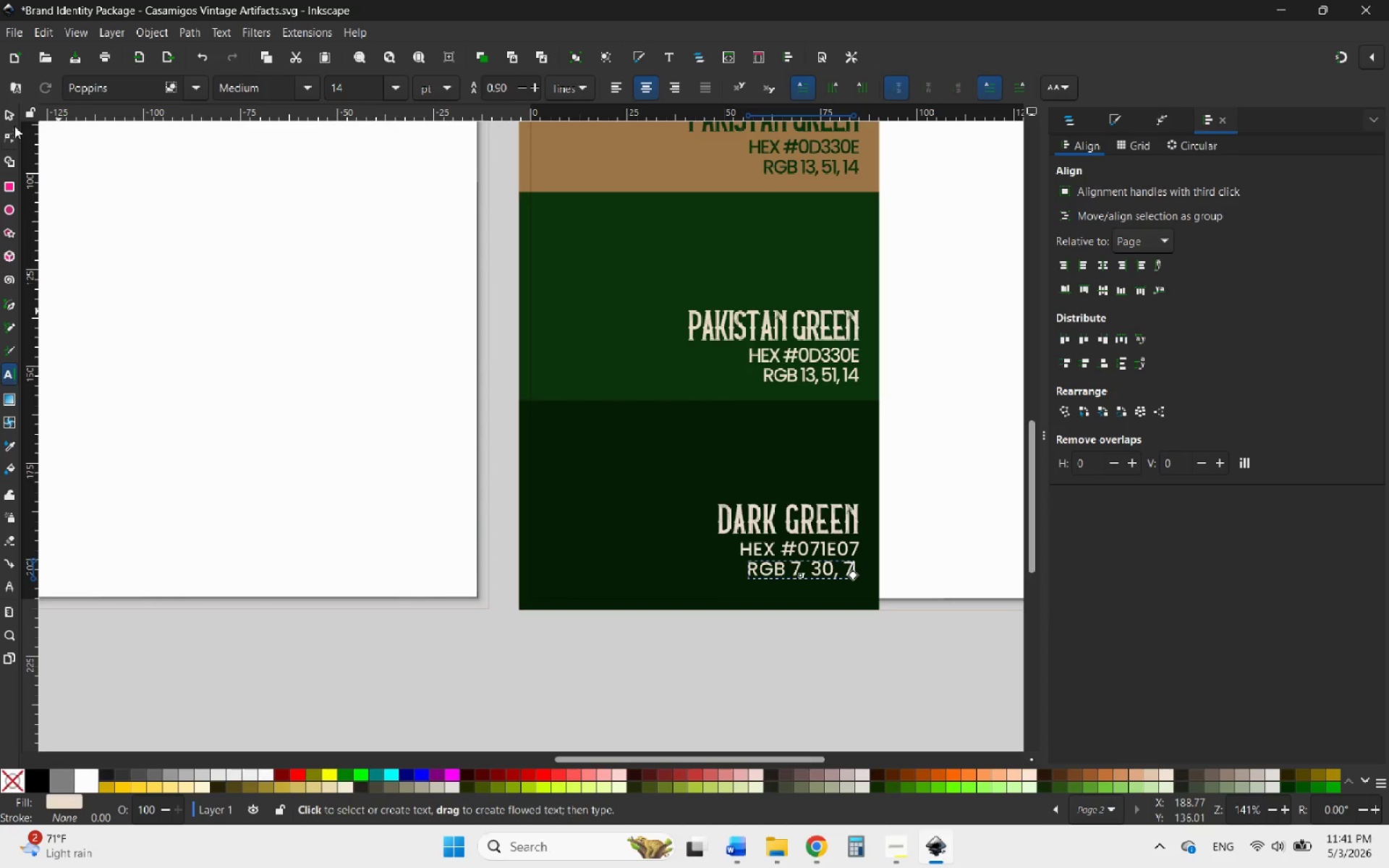 
left_click([7, 119])
 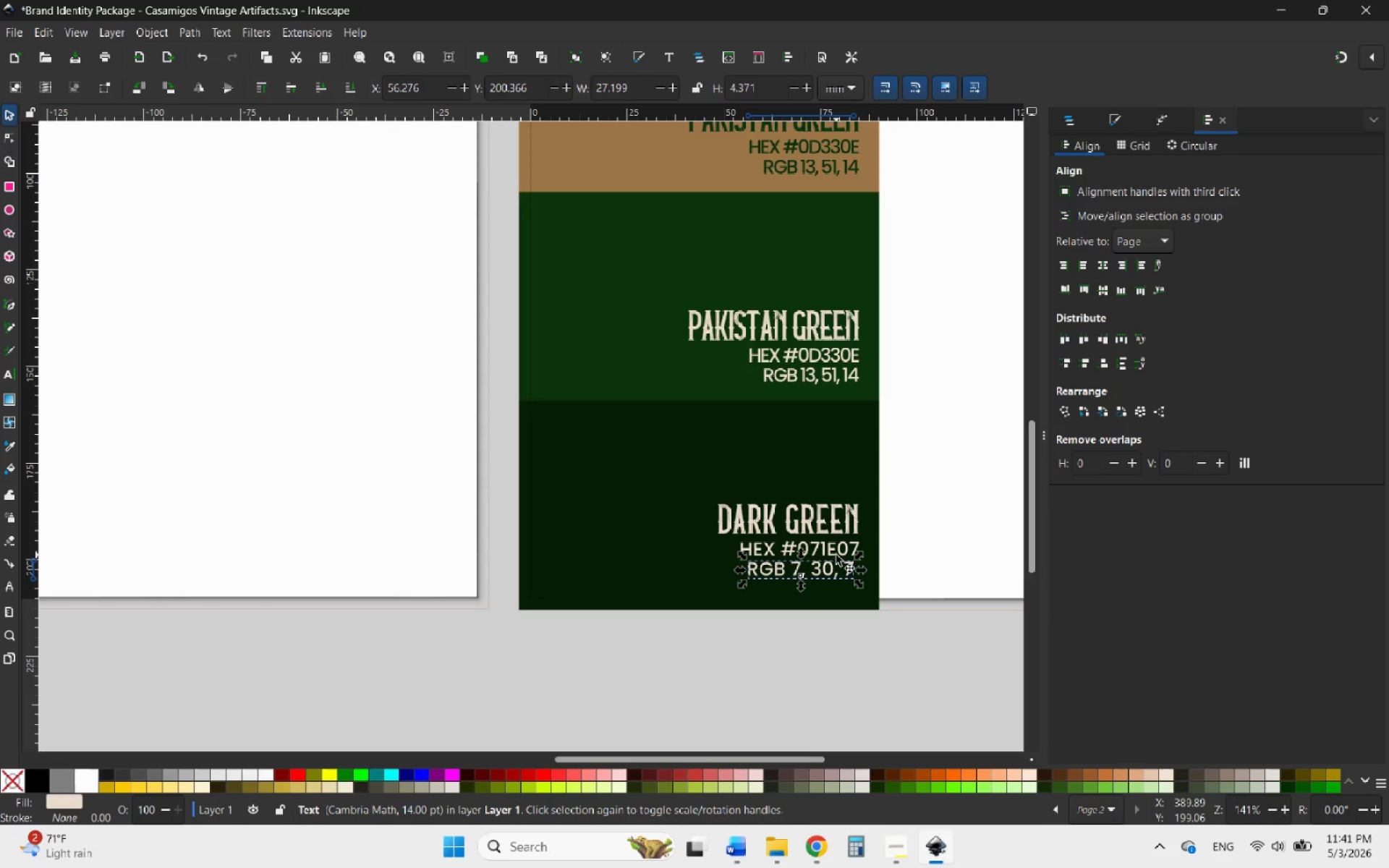 
hold_key(key=ShiftLeft, duration=0.53)
left_click([836, 555])
 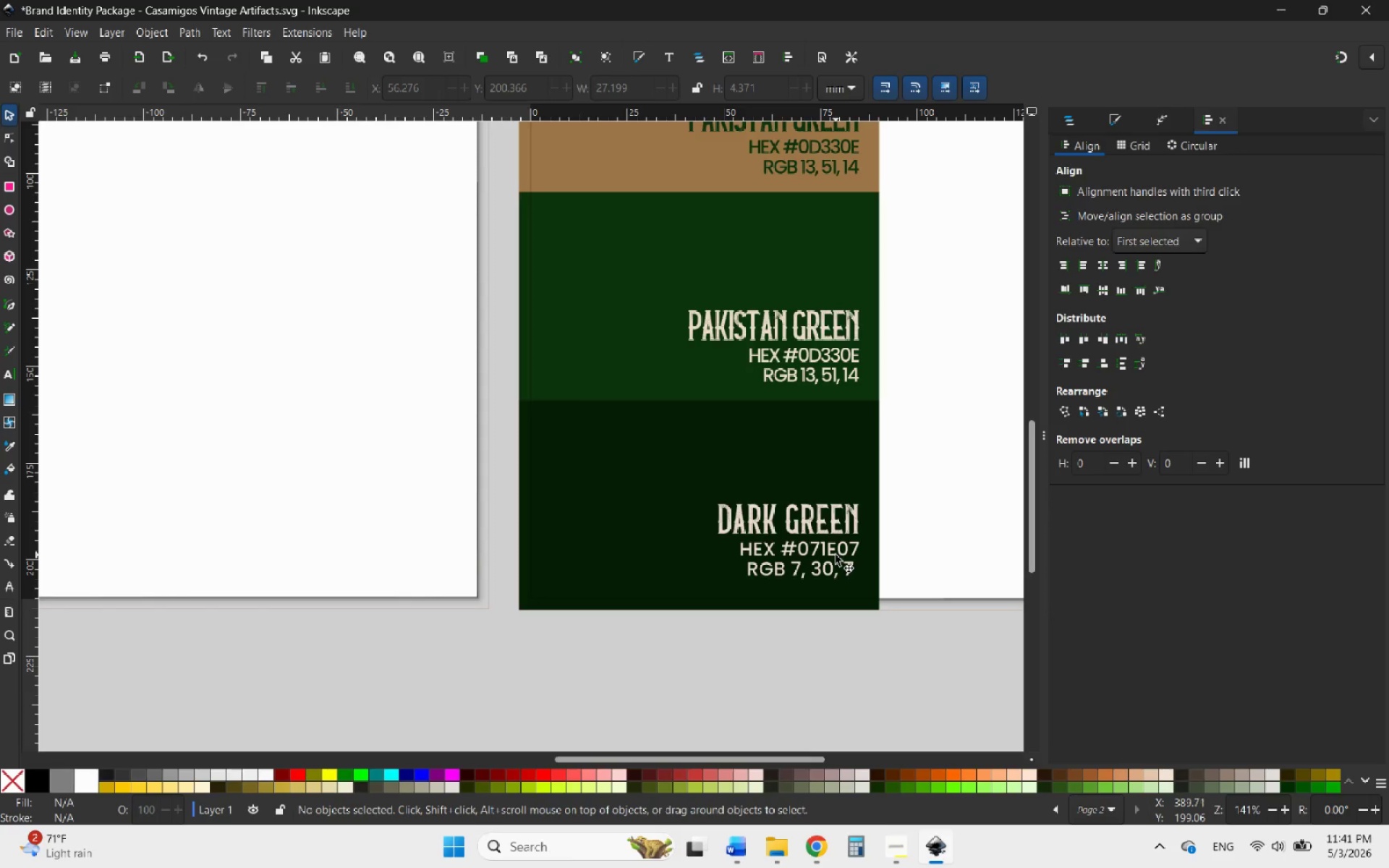 
left_click([834, 552])
 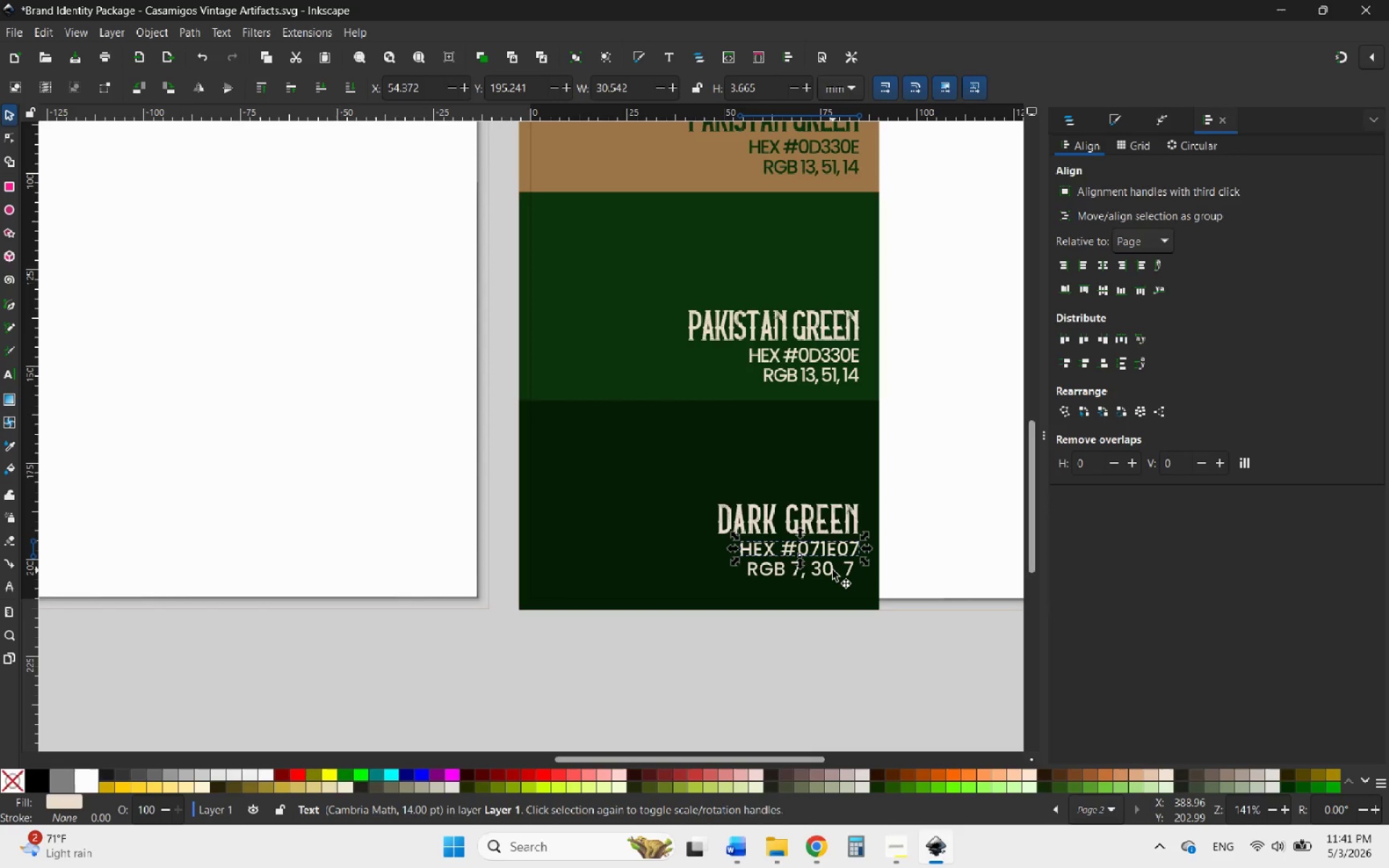 
hold_key(key=ShiftLeft, duration=0.53)
left_click([833, 570])
 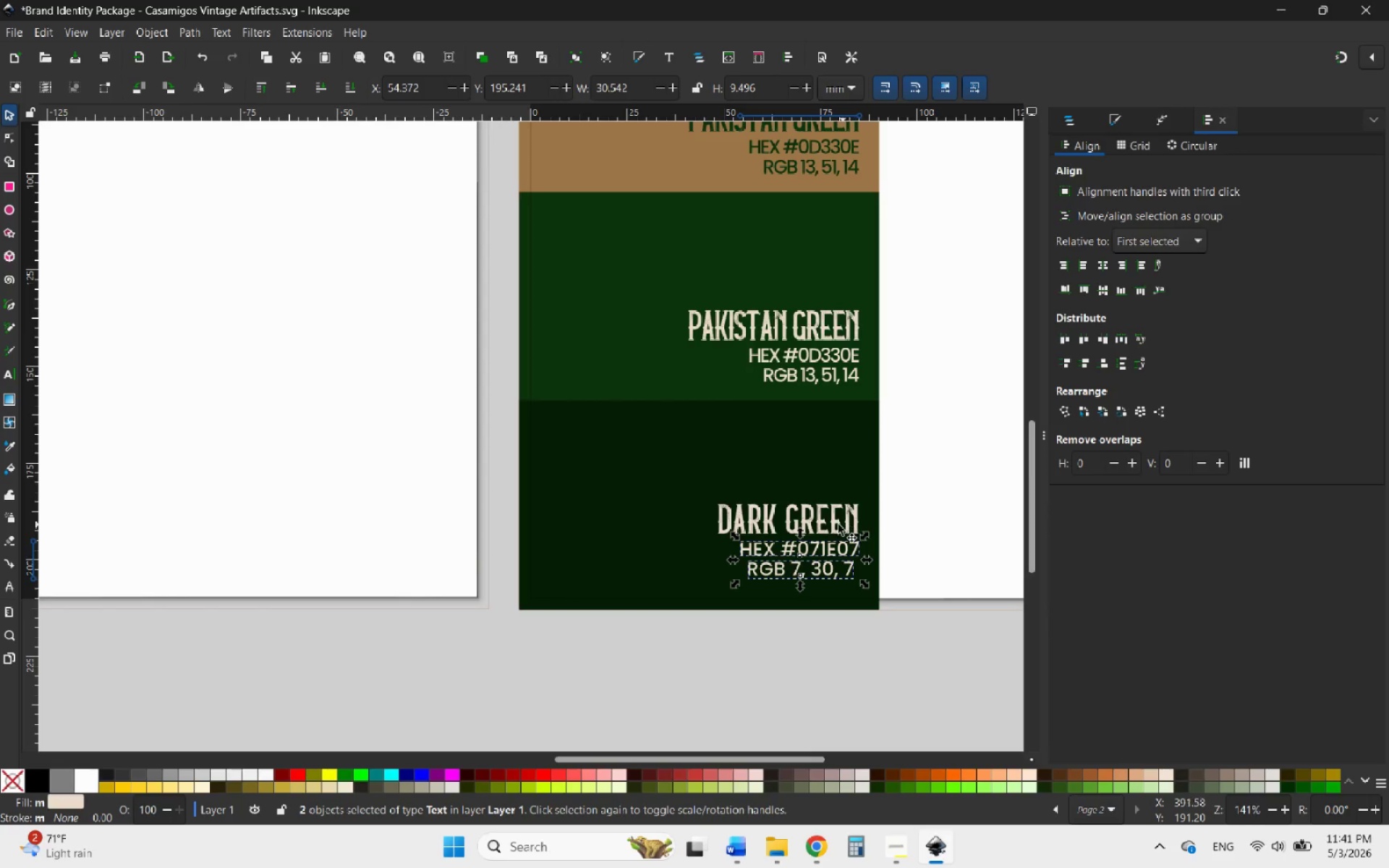 
hold_key(key=ShiftLeft, duration=0.47)
left_click([836, 524])
 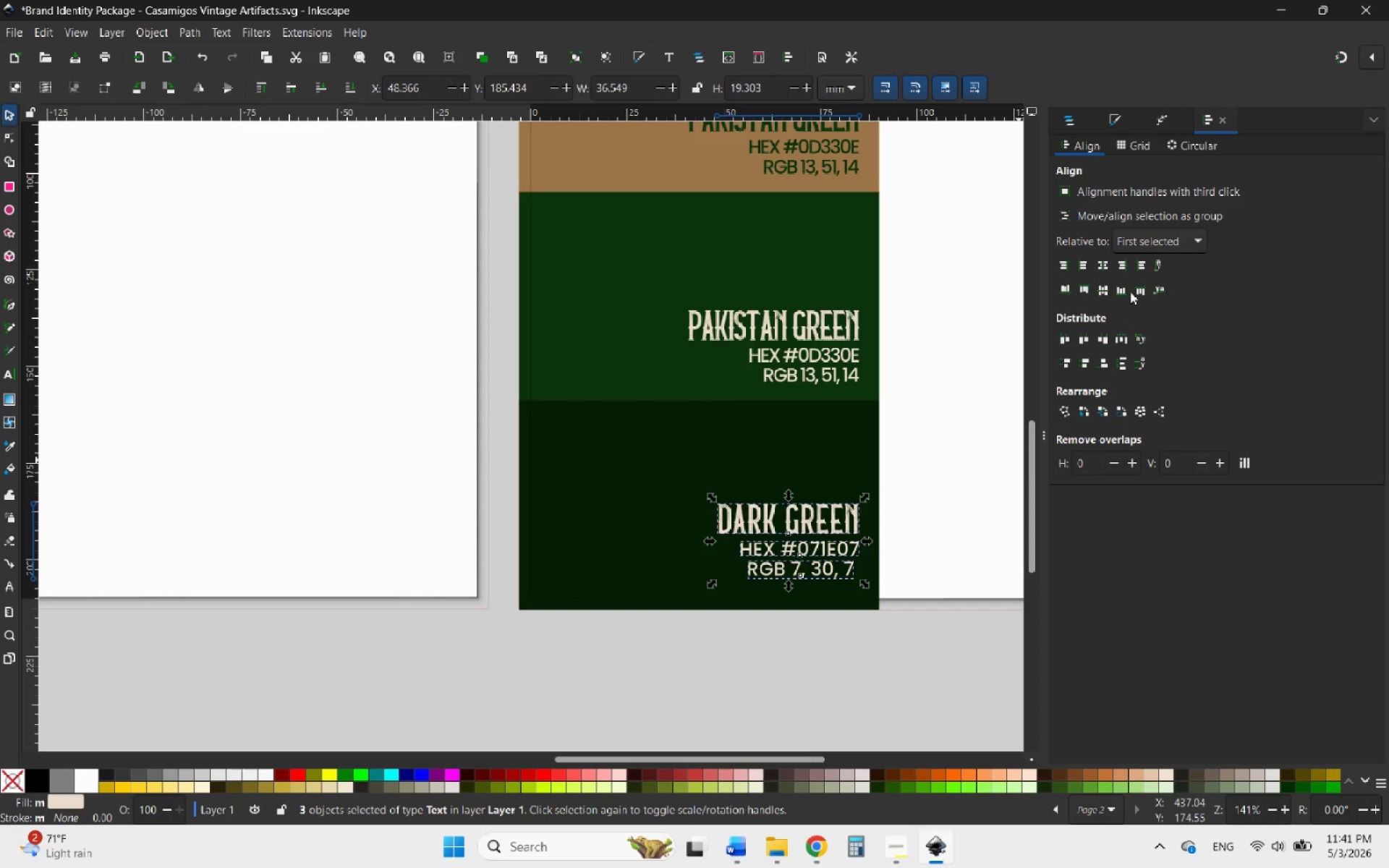 
left_click([1122, 270])
 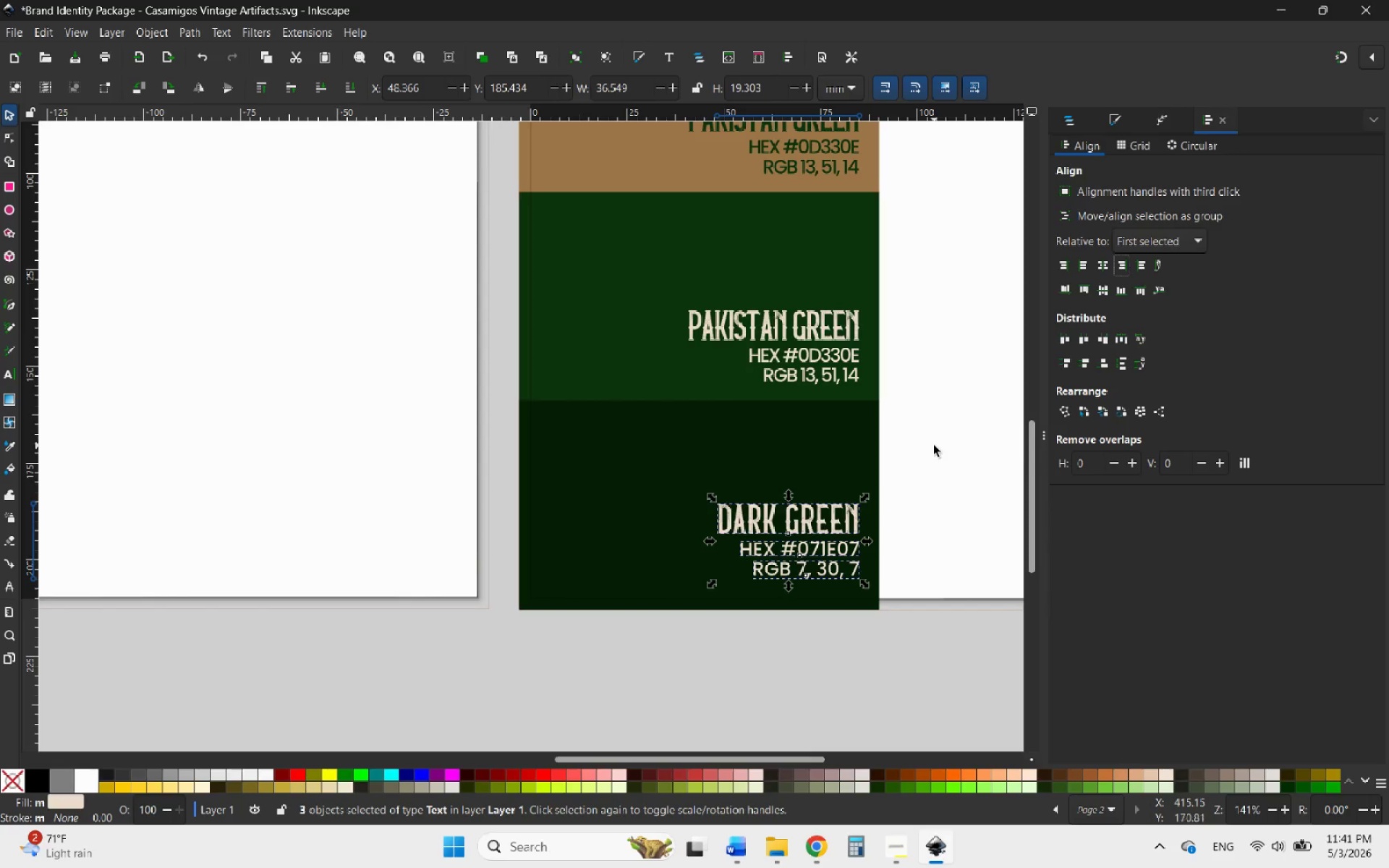 
left_click([934, 446])
 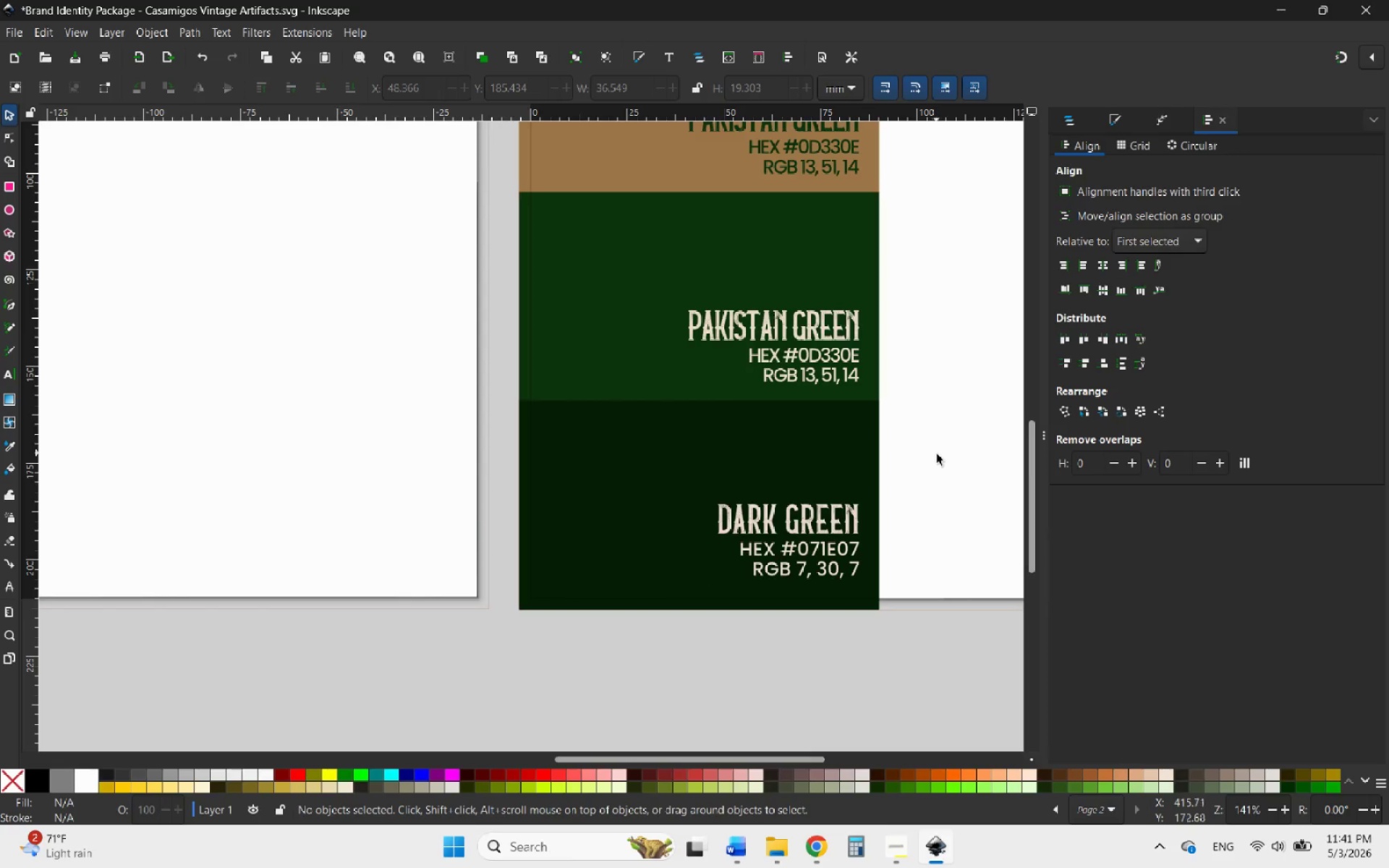 
hold_key(key=ControlLeft, duration=0.84)
scroll: coordinate [928, 519], scroll_direction: down, amount: 4.0
 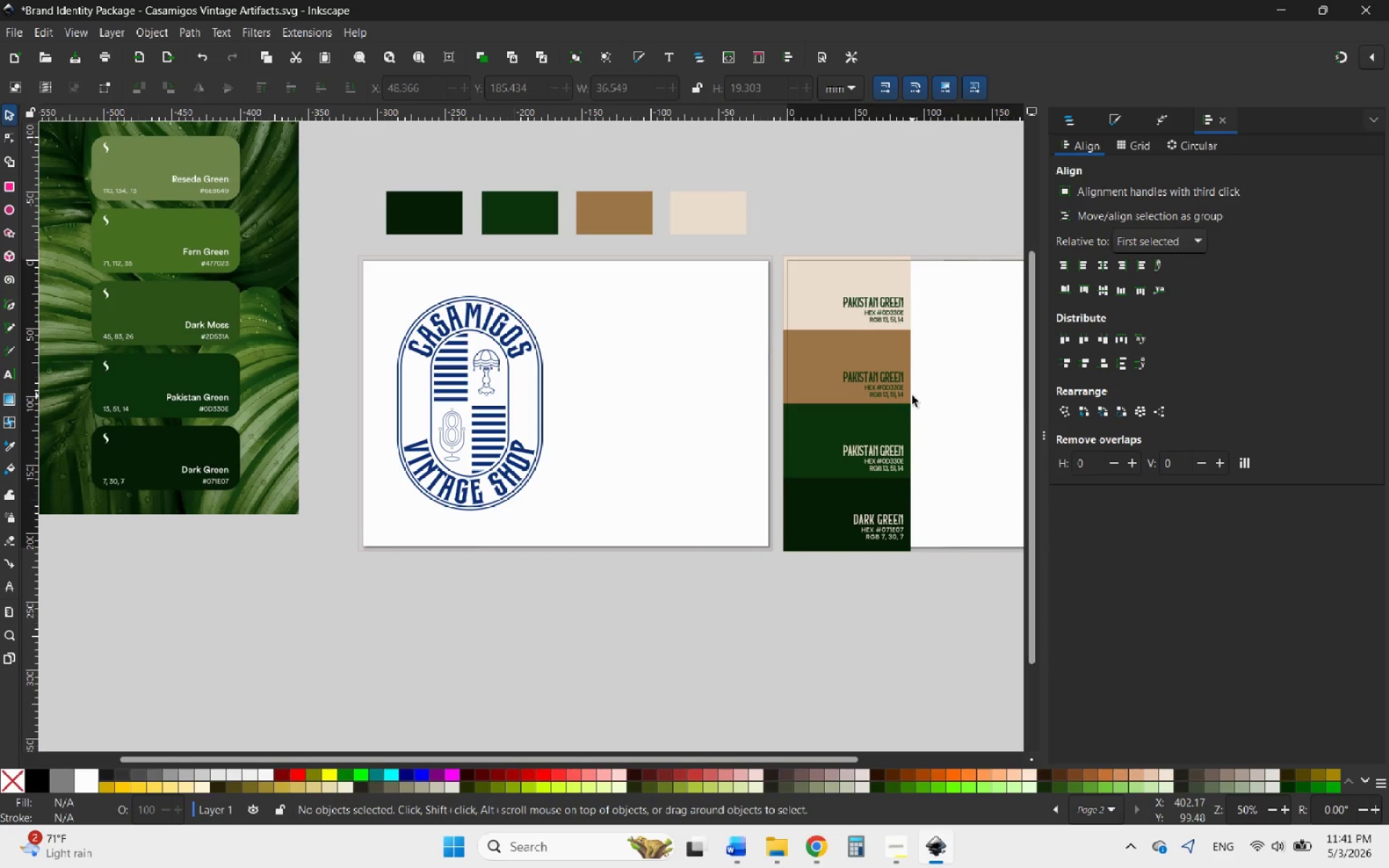 
hold_key(key=ControlLeft, duration=0.5)
scroll: coordinate [882, 457], scroll_direction: down, amount: 1.0
 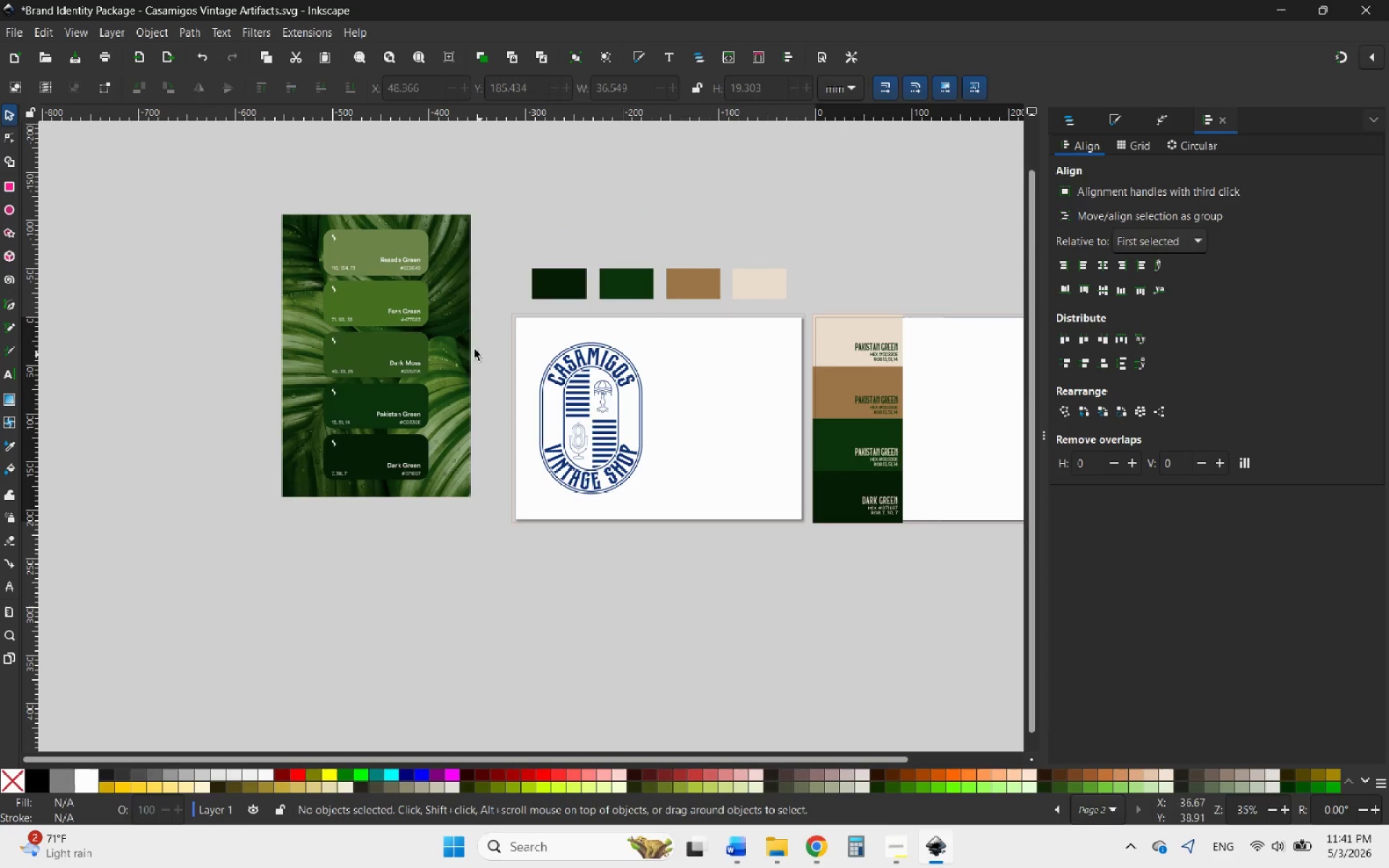 
left_click([456, 338])
 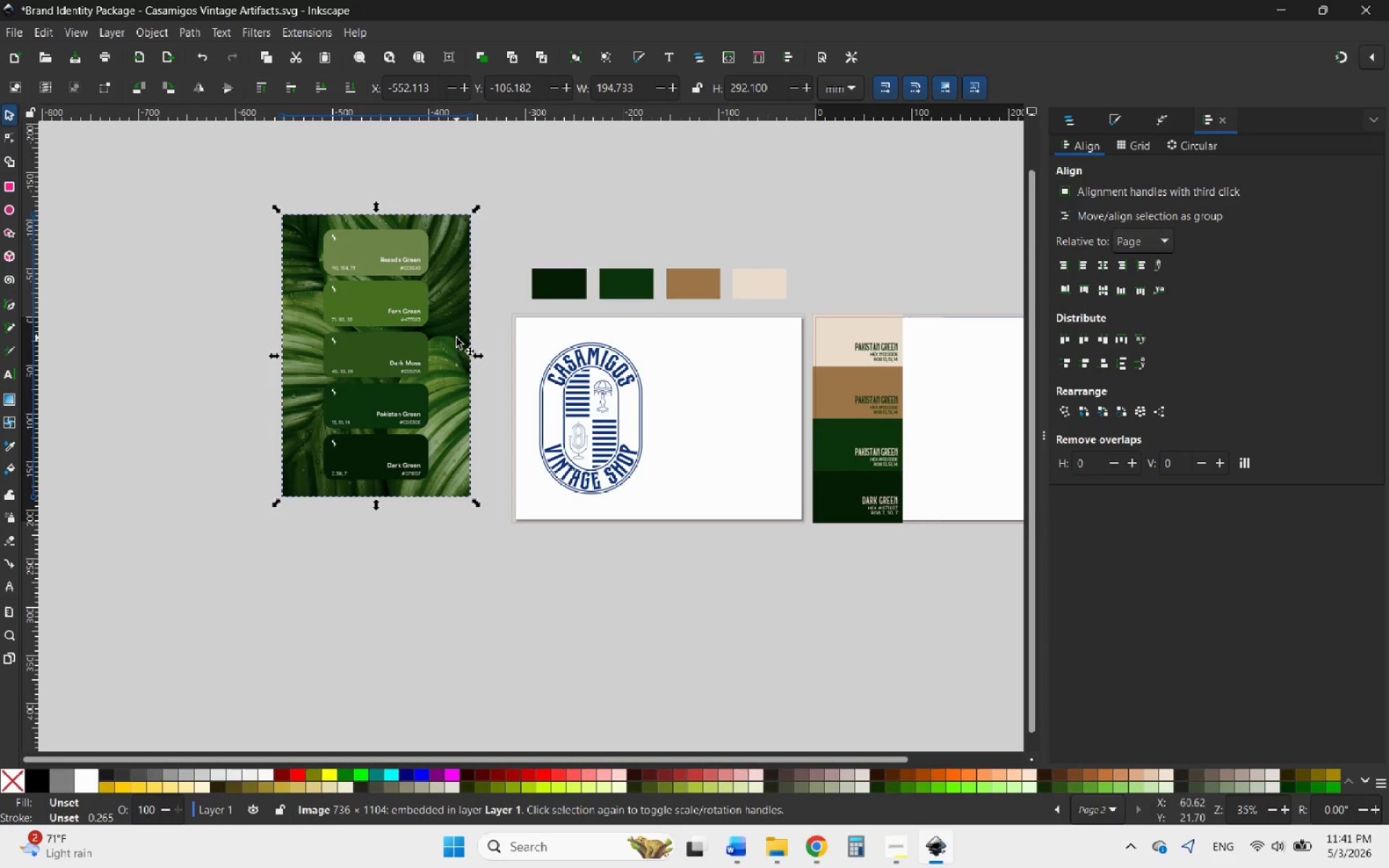 
key(Delete)
 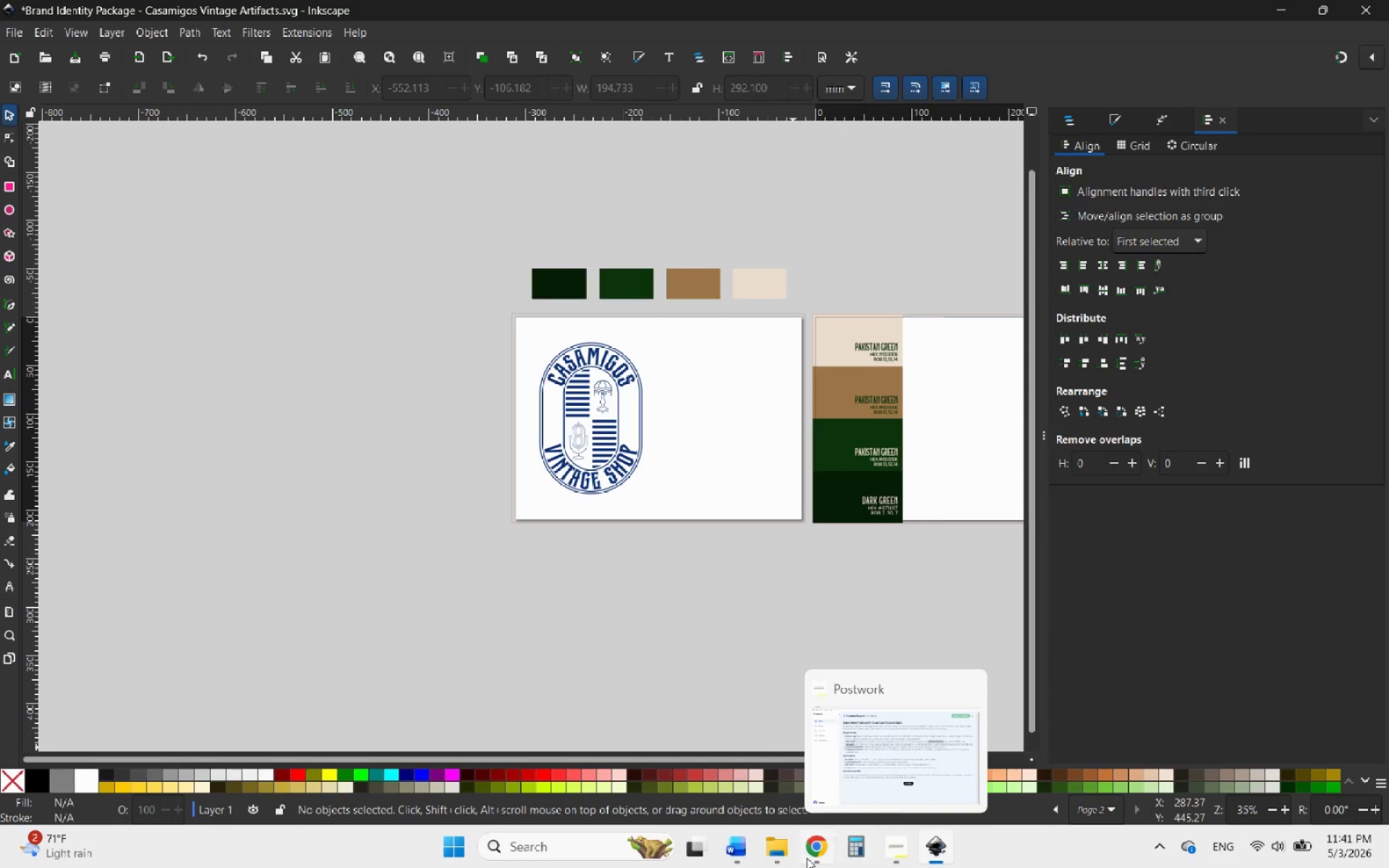 
left_click([807, 856])
 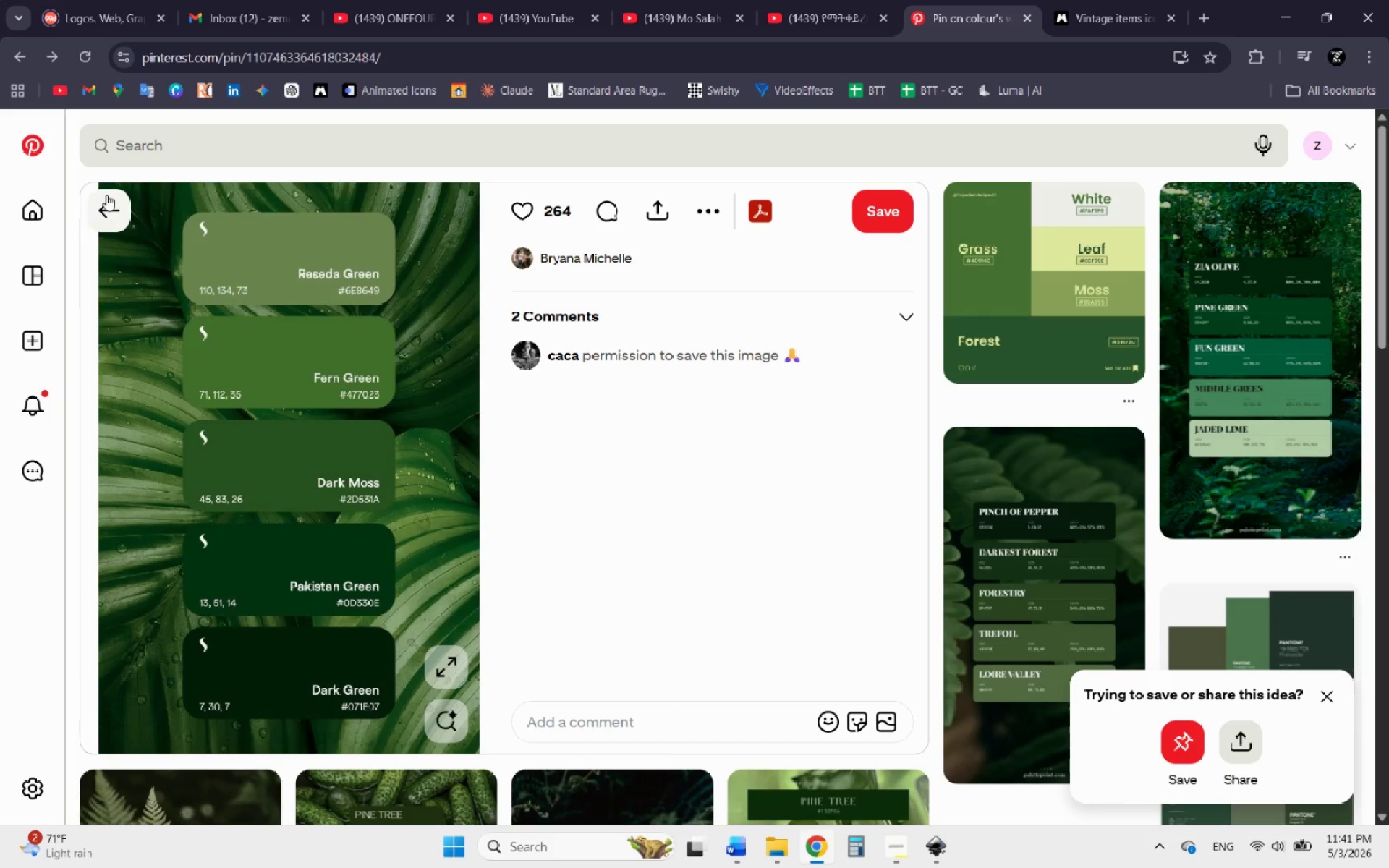 
left_click([105, 215])
 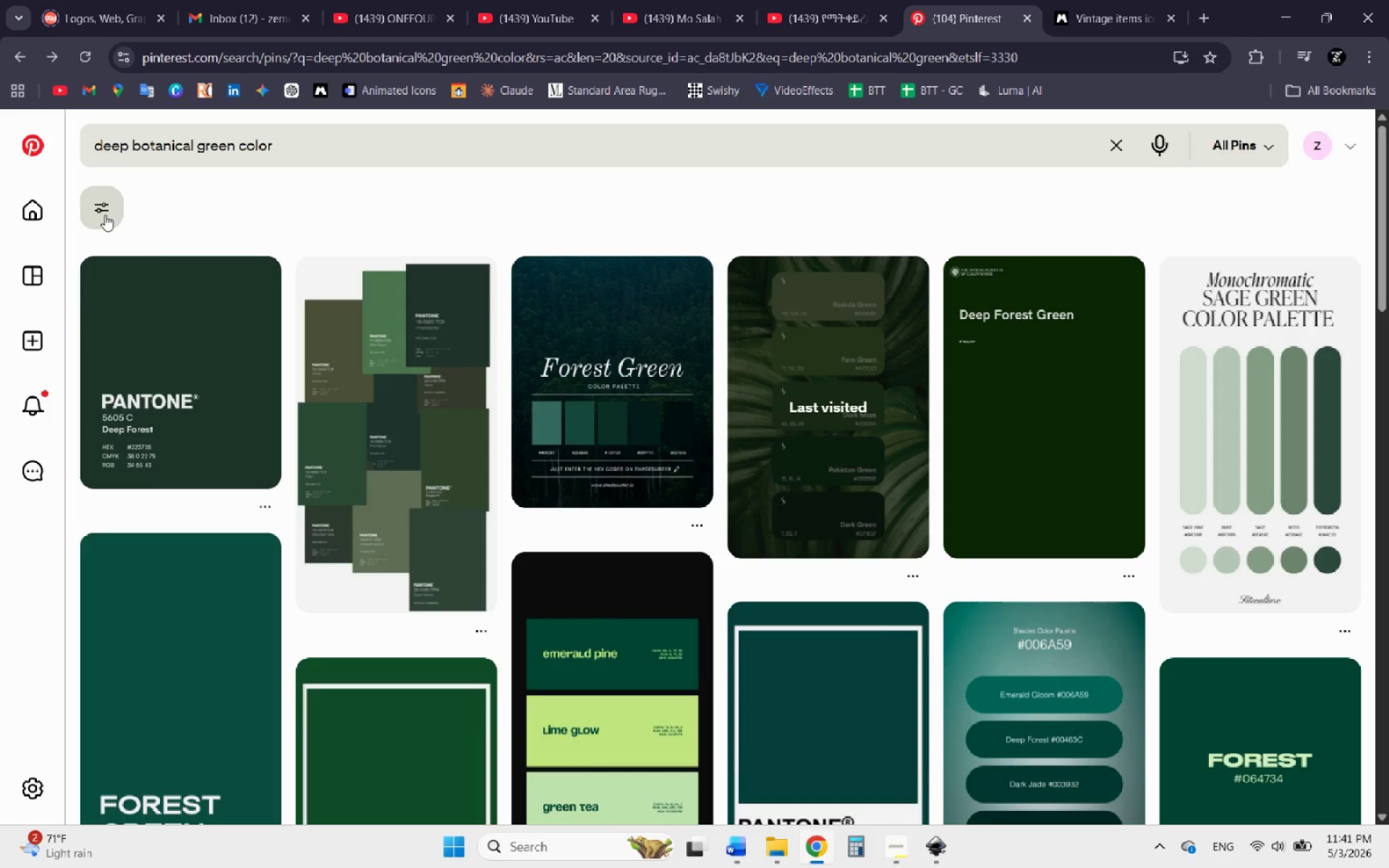 
left_click([105, 215])
 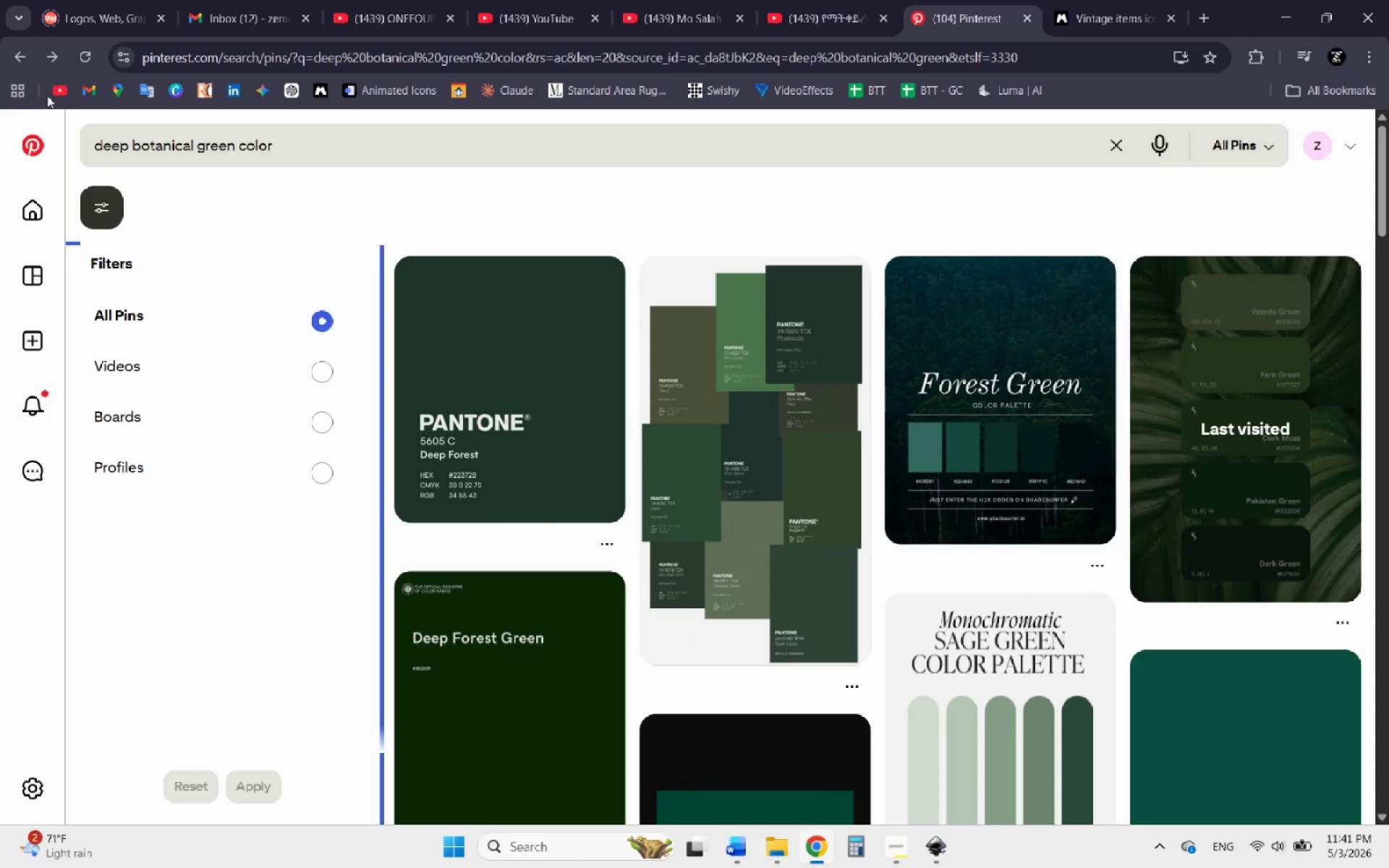 
left_click([50, 54])
 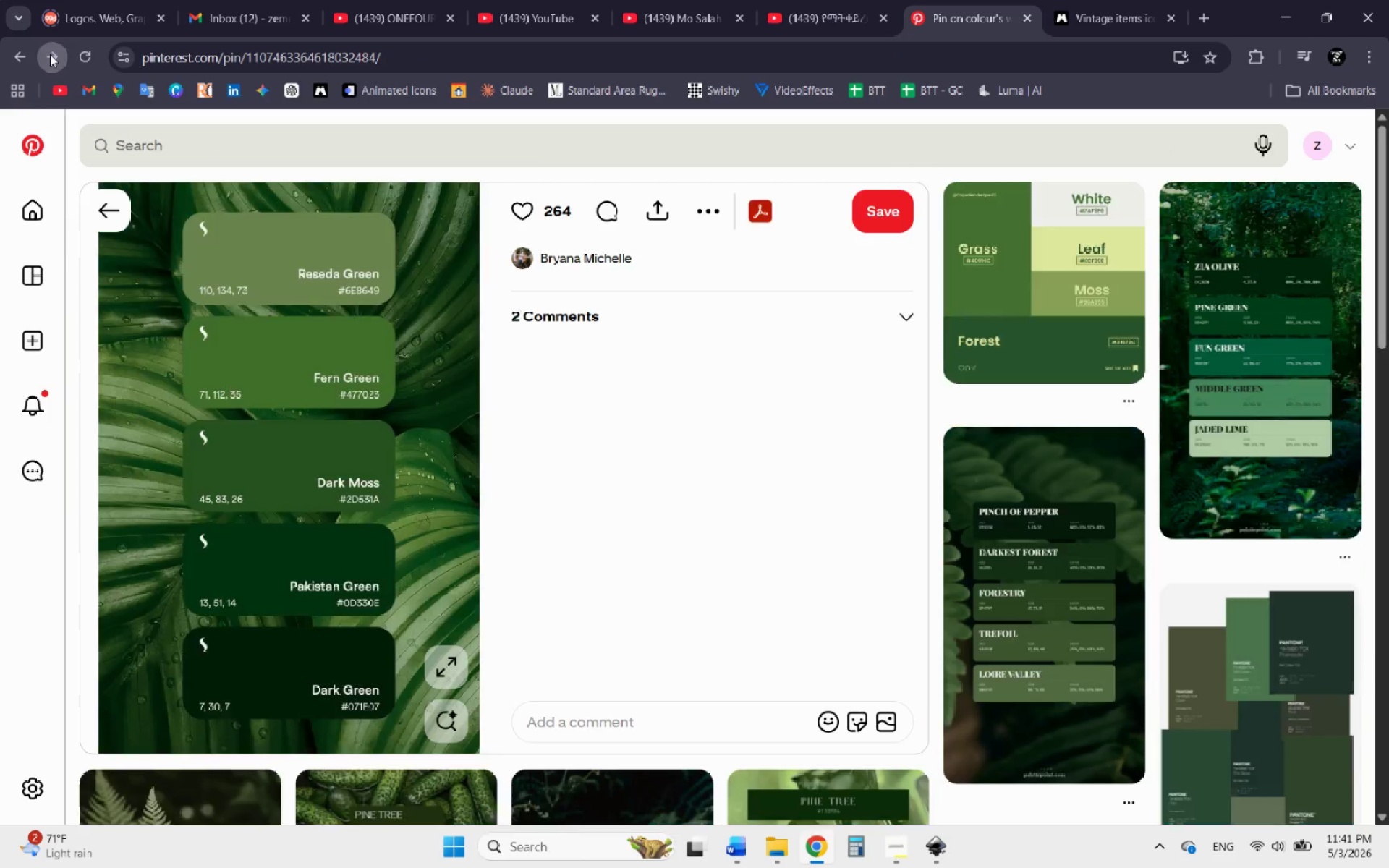 
left_click([50, 54])
 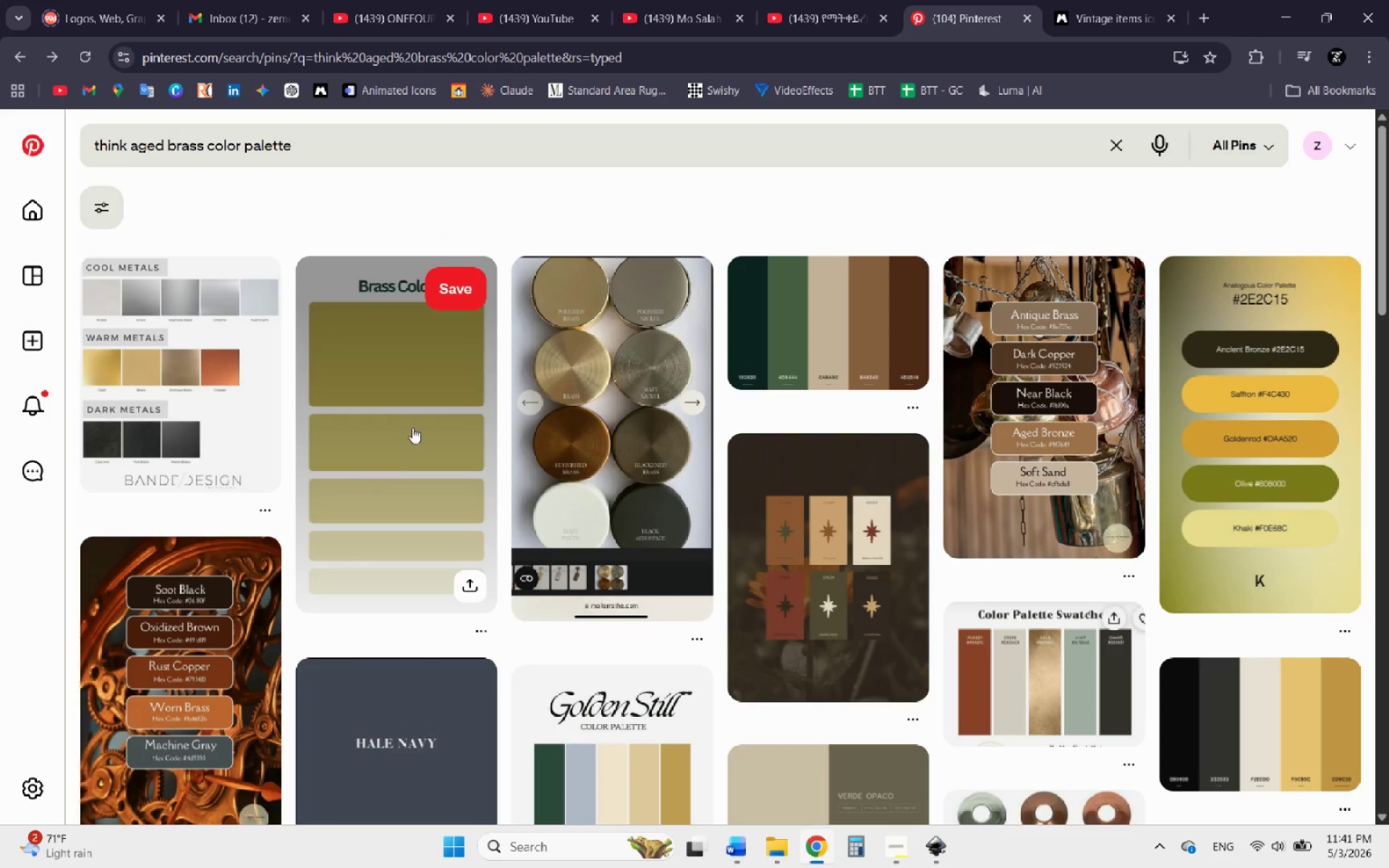 
right_click([1006, 382])
 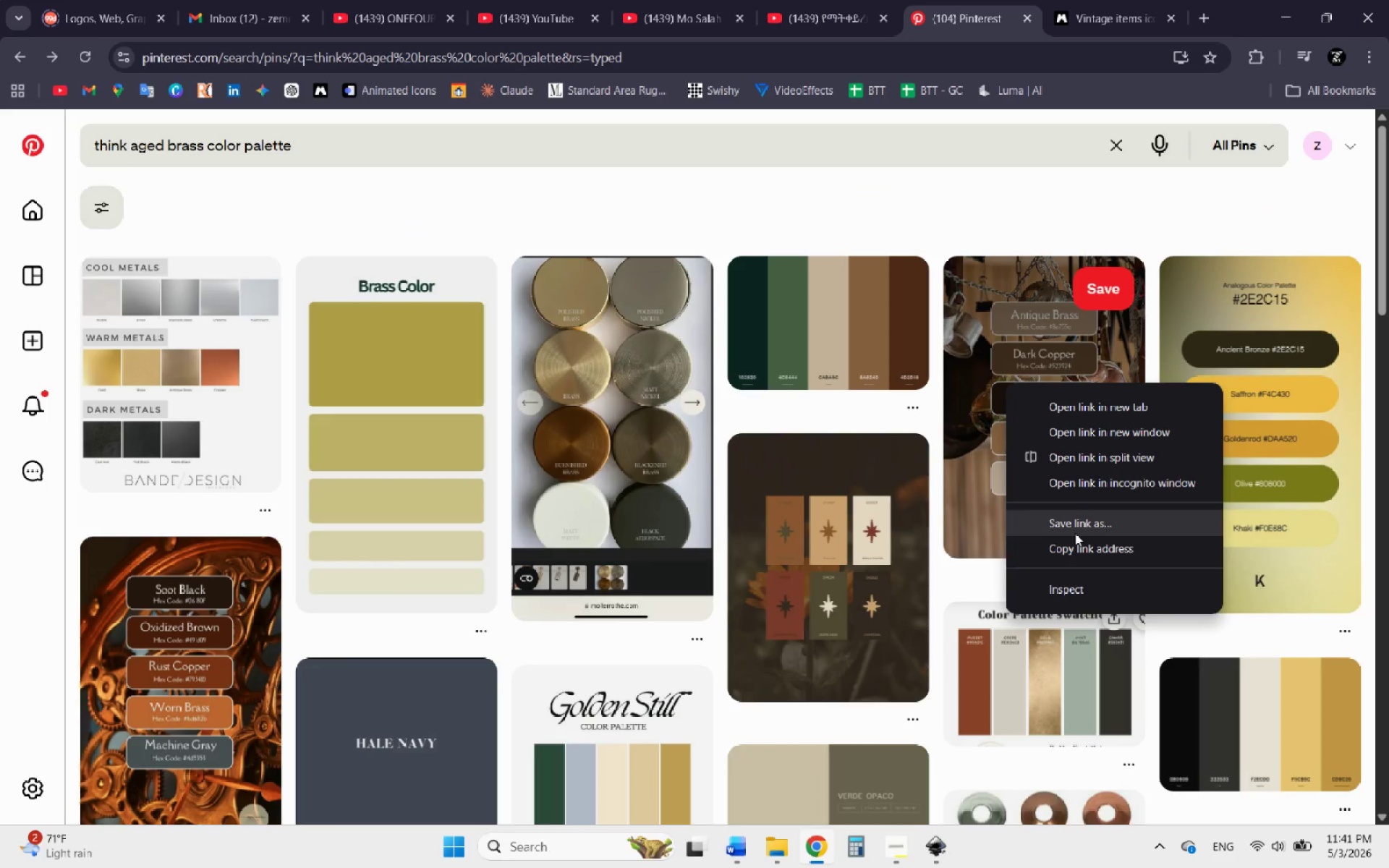 
left_click([1083, 545])
 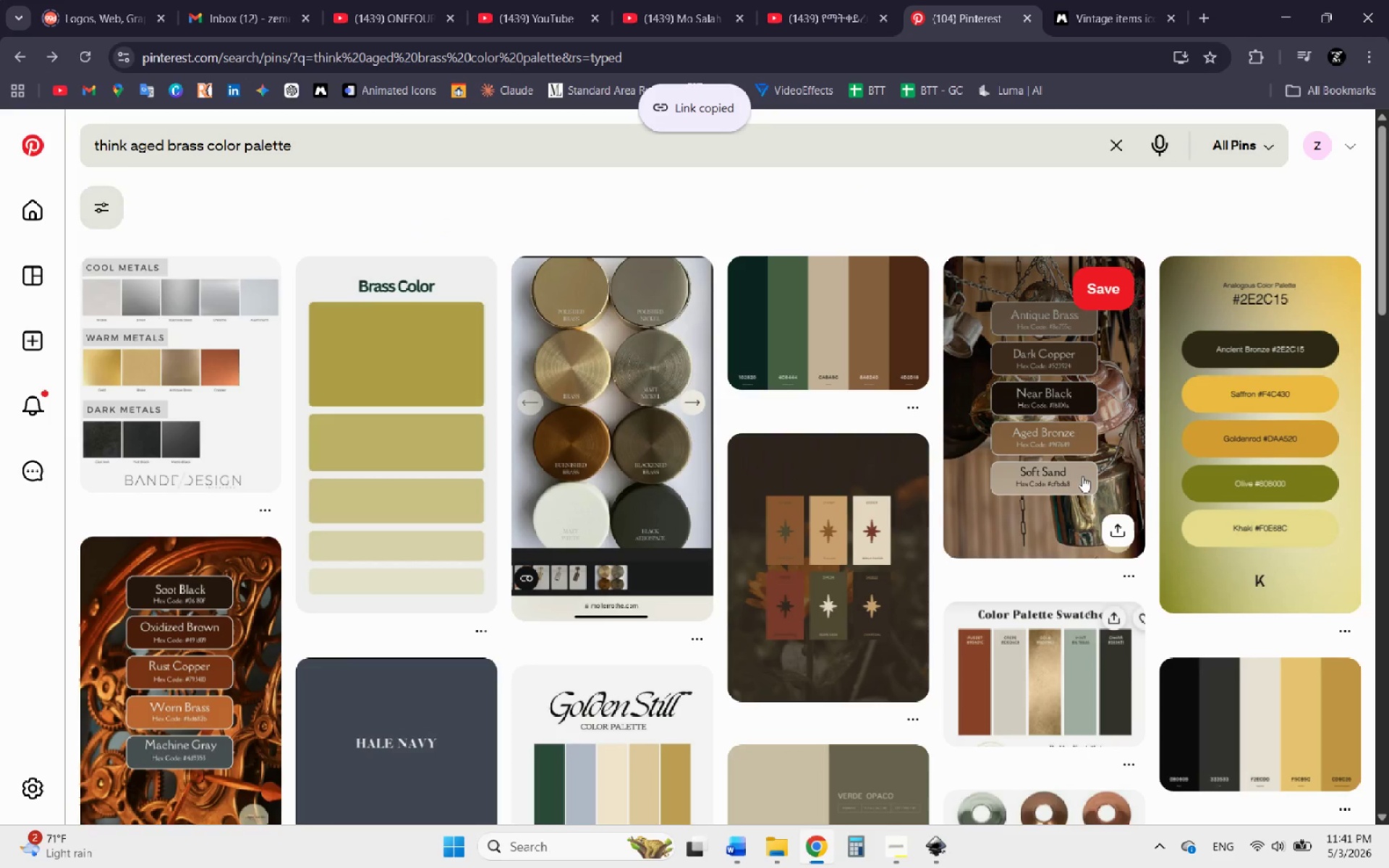 
left_click([1042, 440])
 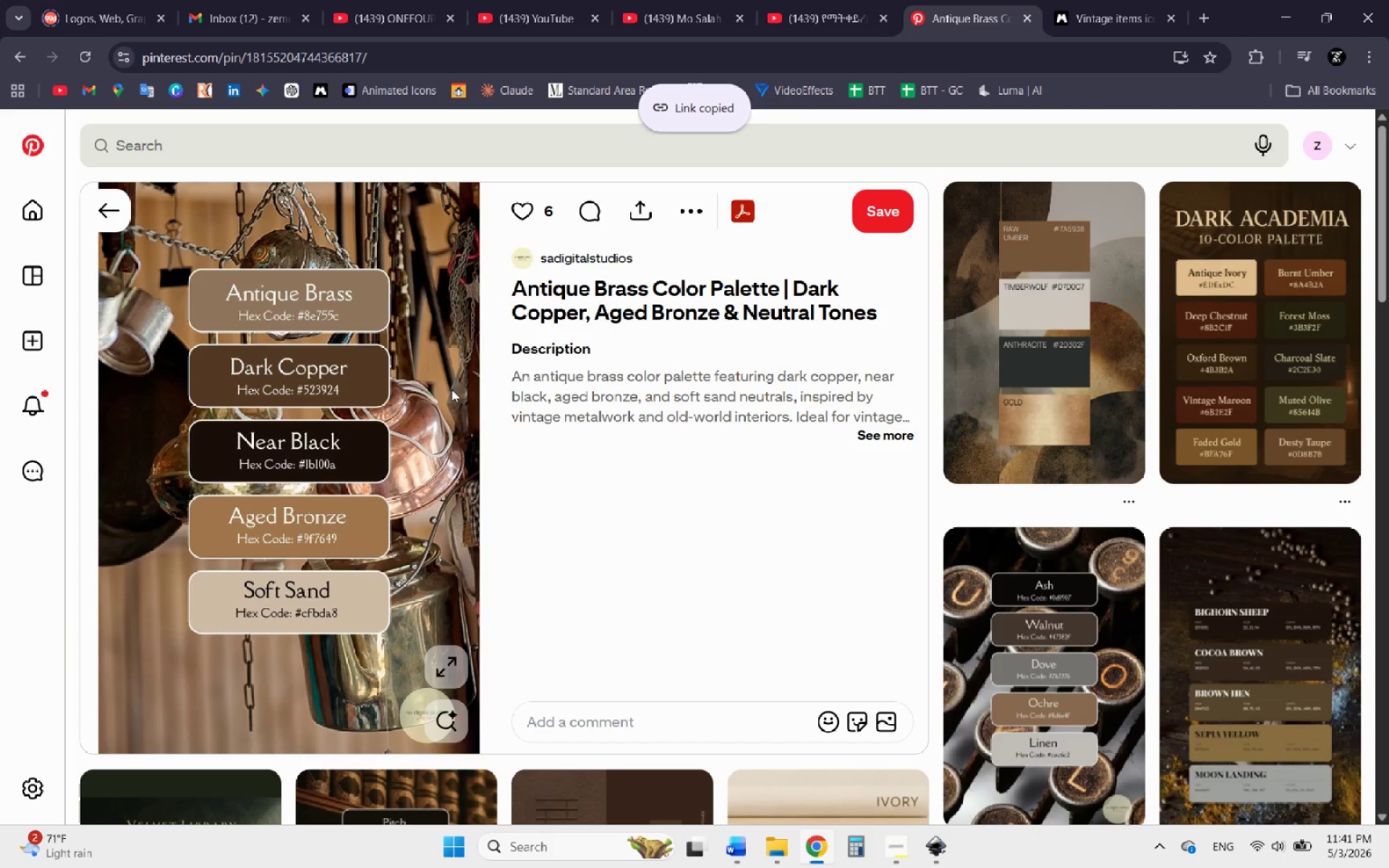 
right_click([399, 389])
 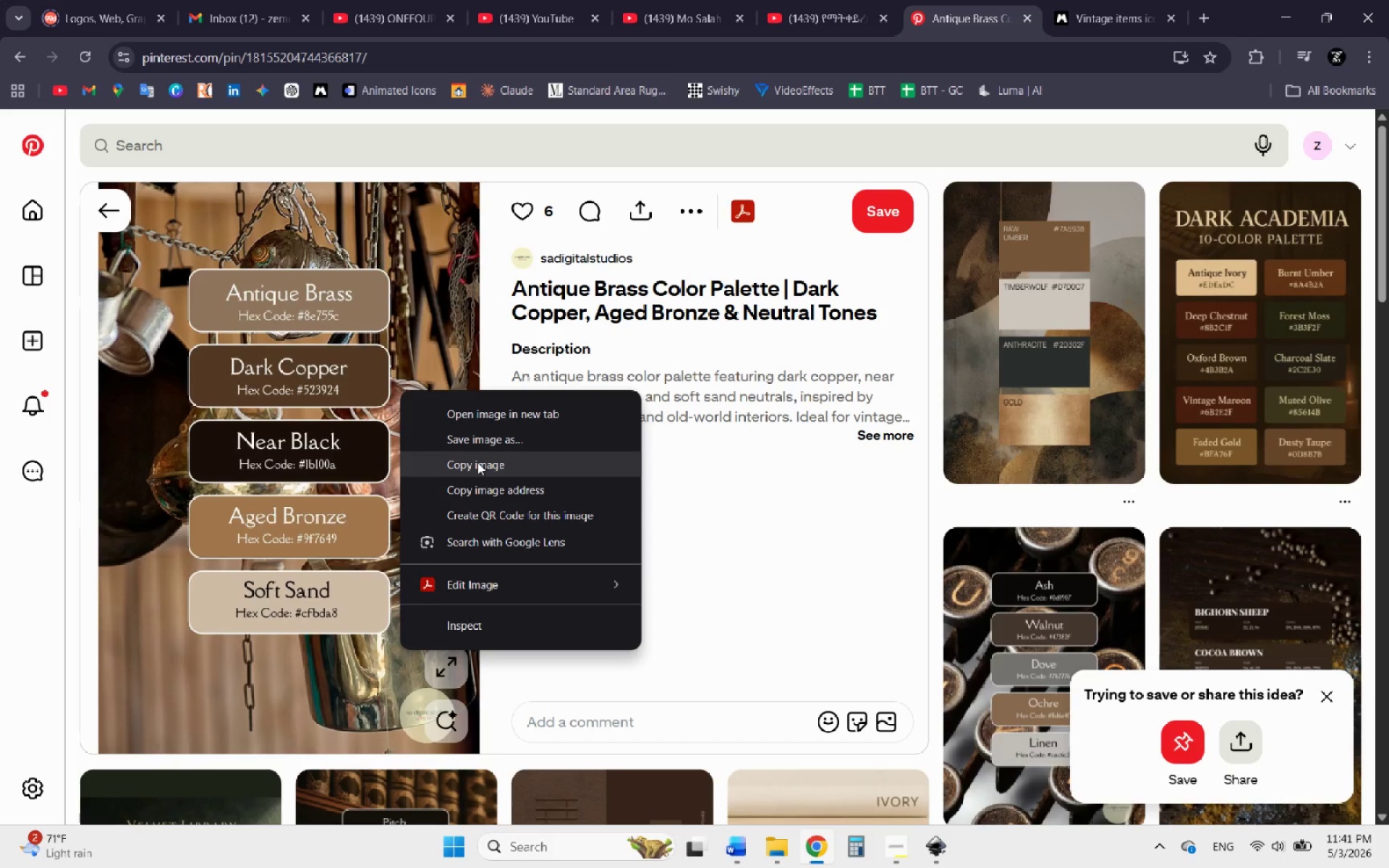 
wait(6.77)
 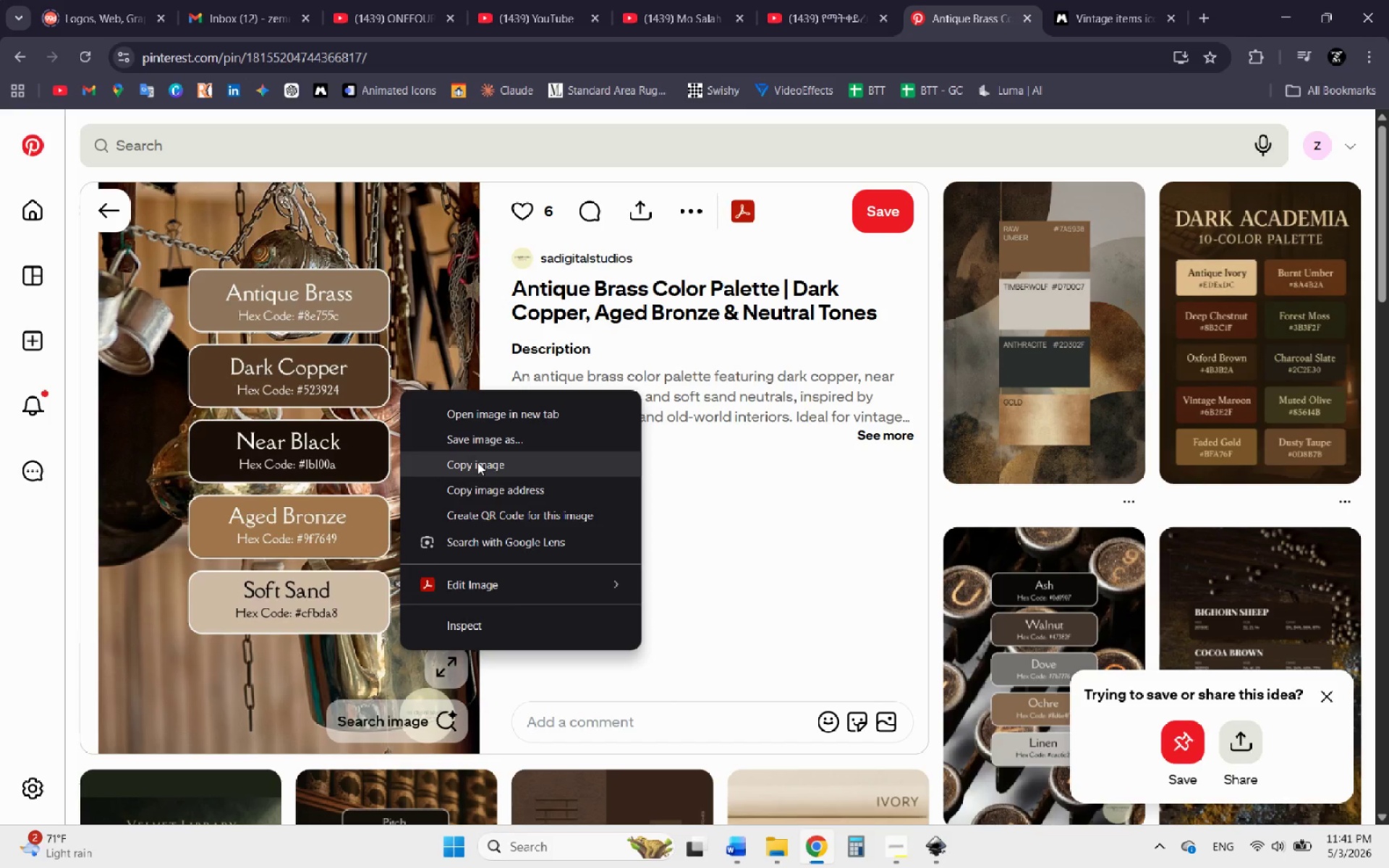 
left_click([477, 462])
 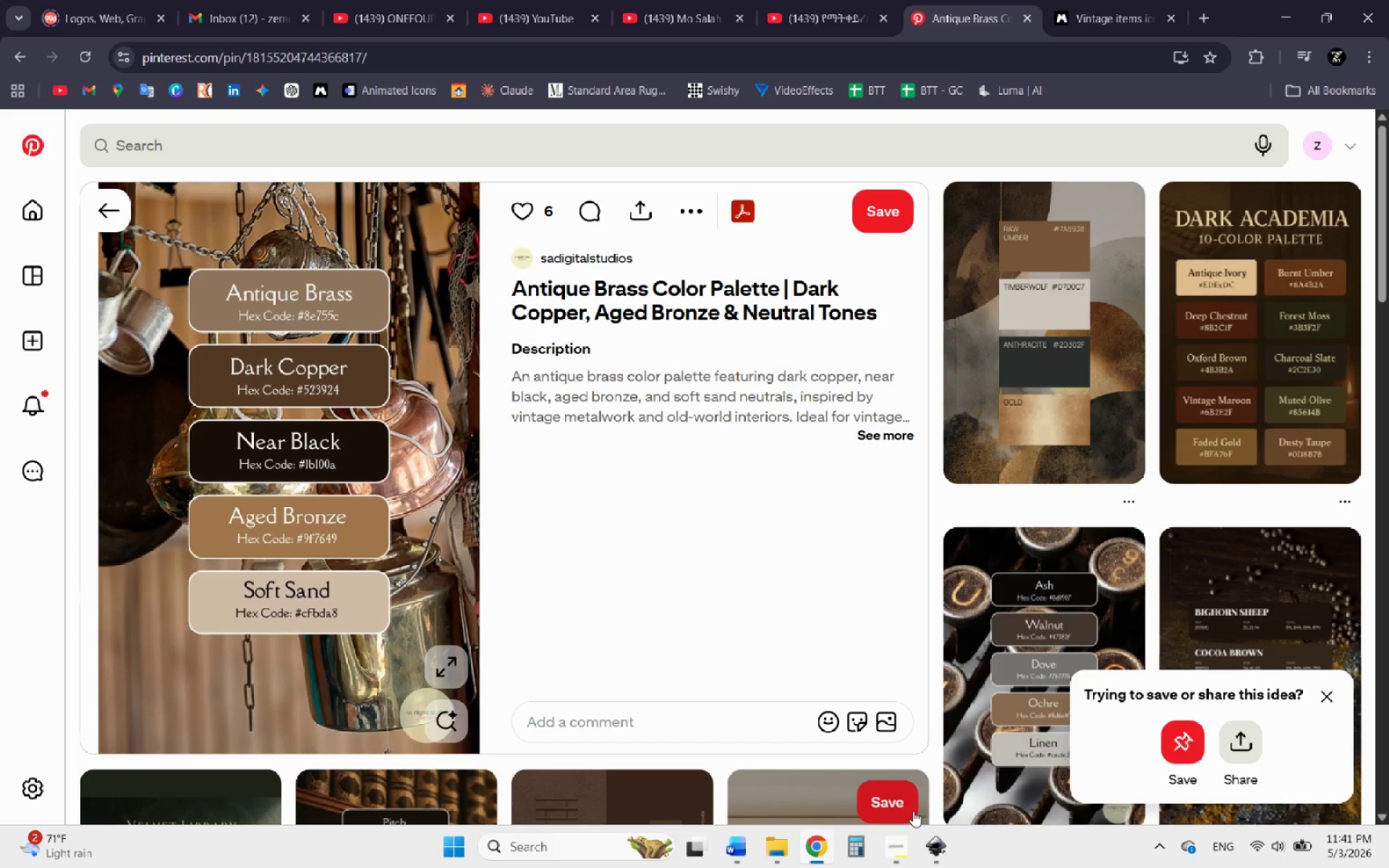 
wait(5.75)
 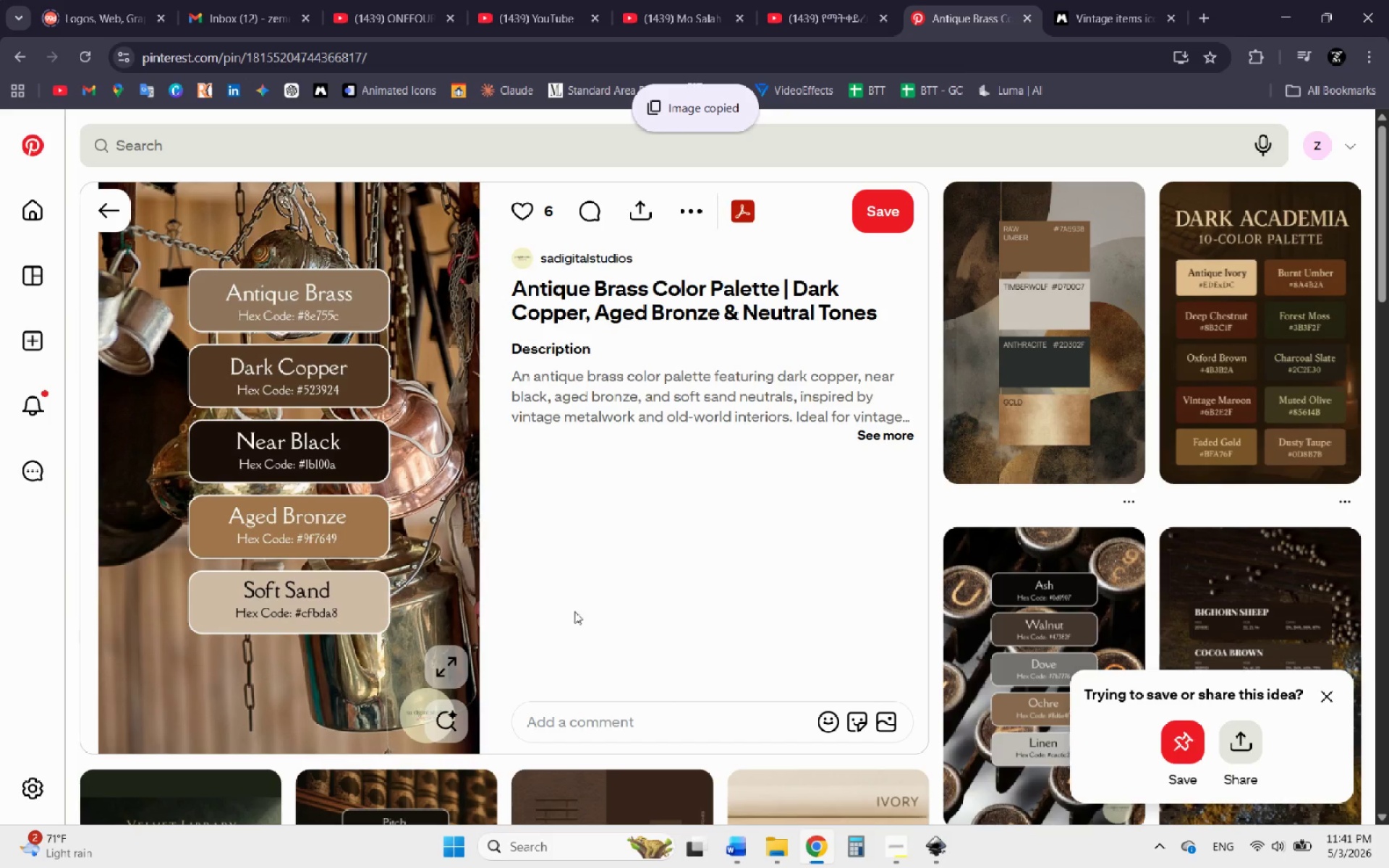 
left_click([934, 845])
 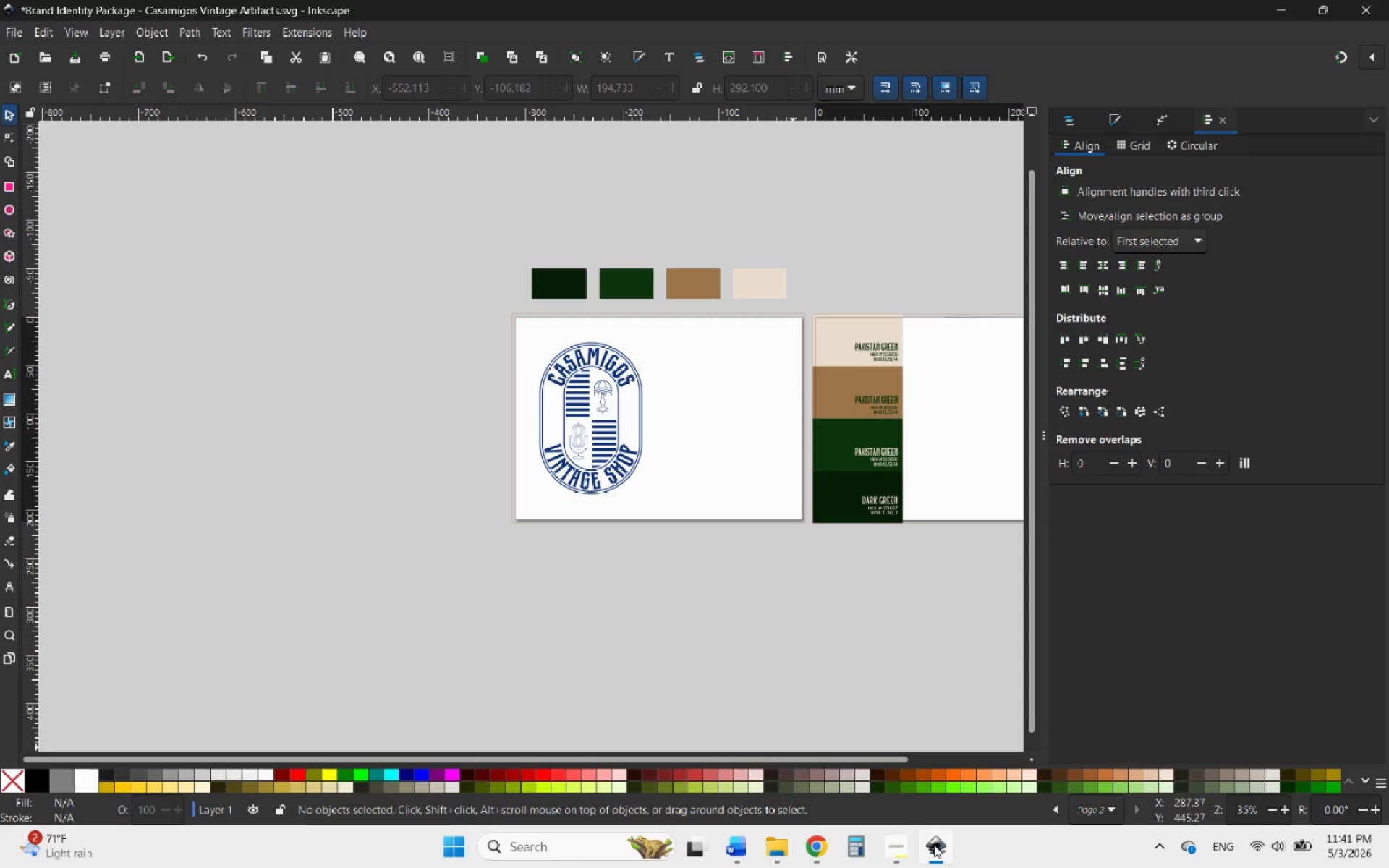 
left_click([934, 845])
 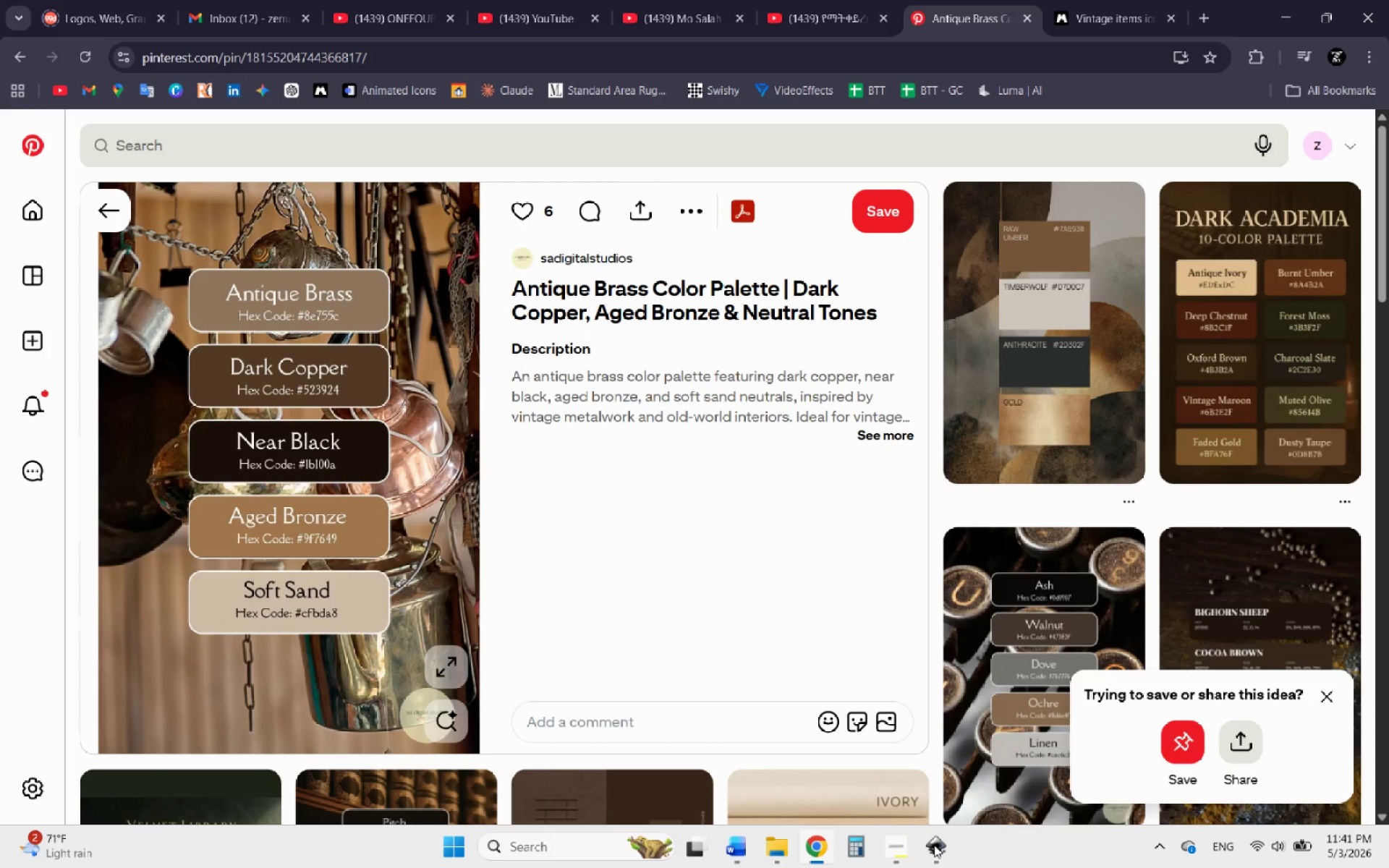 
left_click([934, 845])
 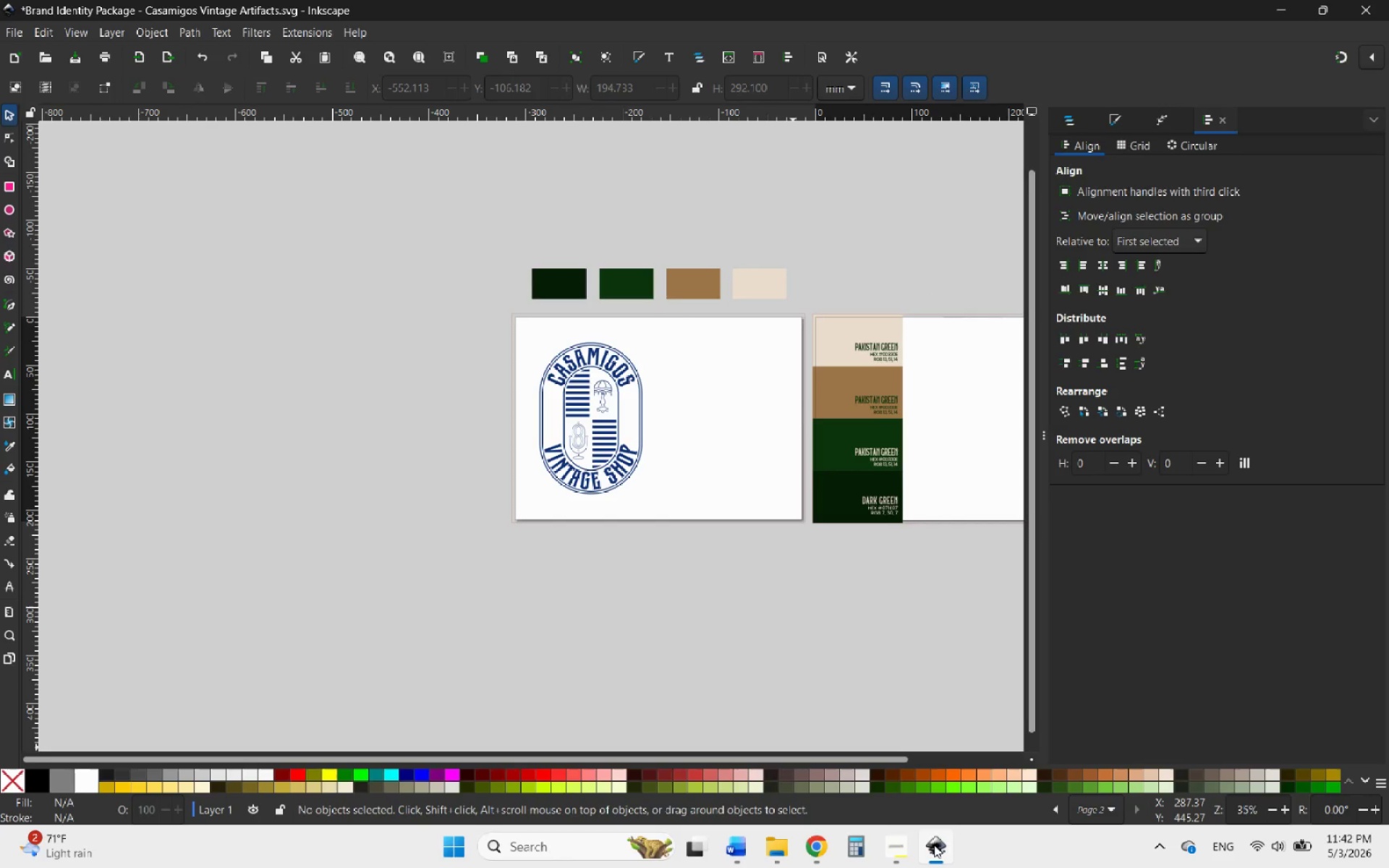 
left_click([934, 845])
 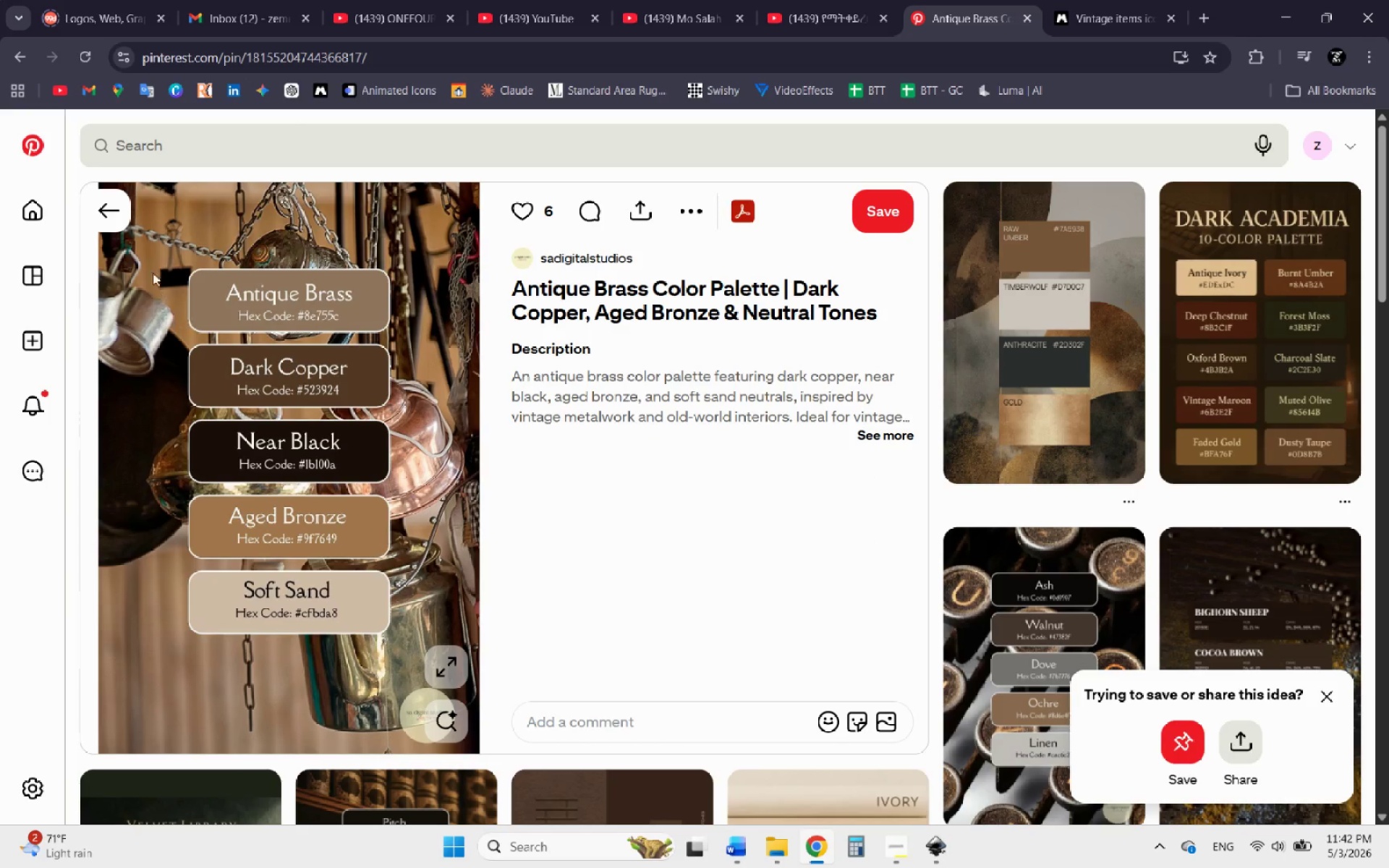 
left_click([109, 211])
 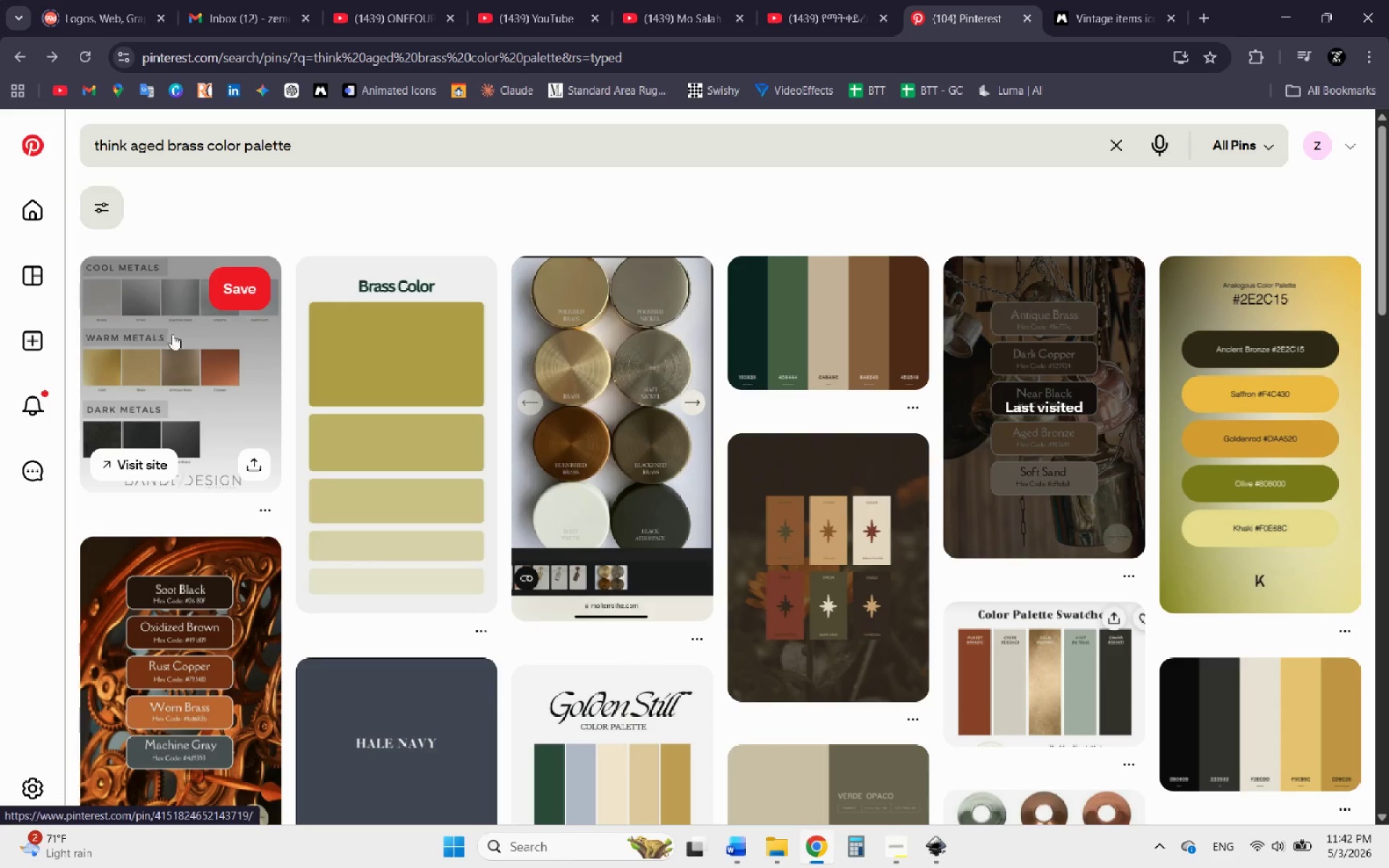 
scroll: coordinate [235, 339], scroll_direction: down, amount: 8.0
 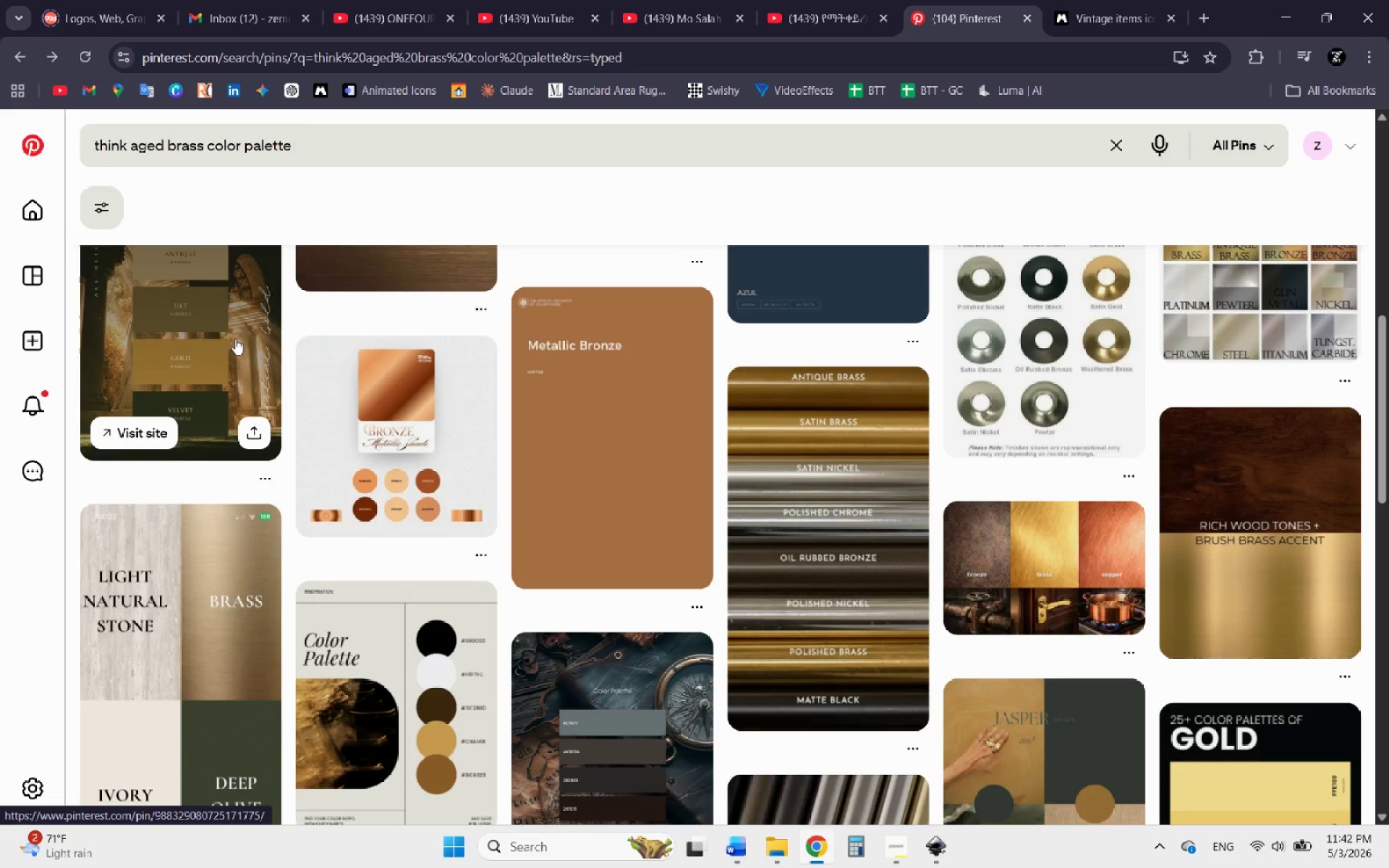 
scroll: coordinate [235, 339], scroll_direction: up, amount: 1.0
 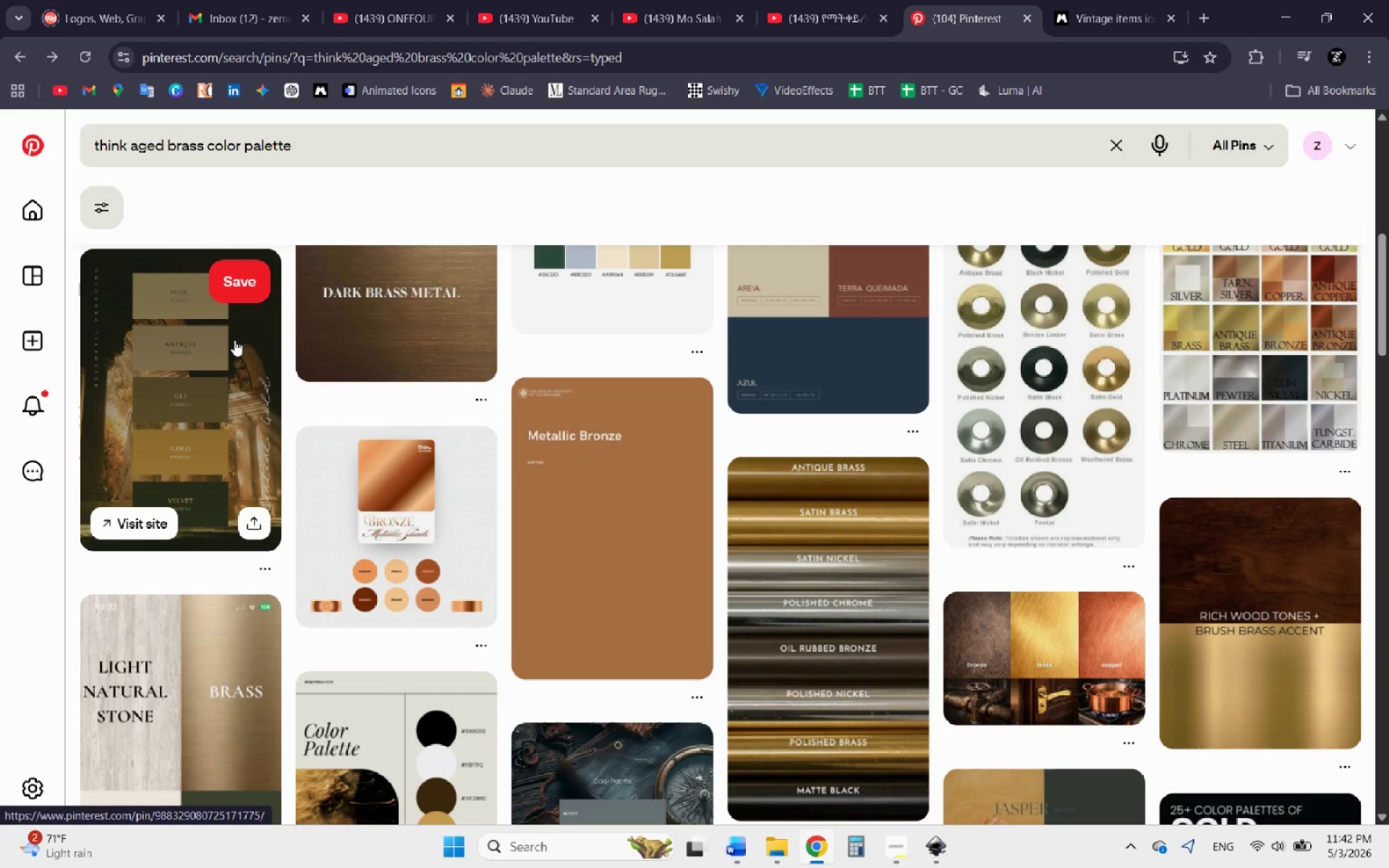 
wait(20.1)
 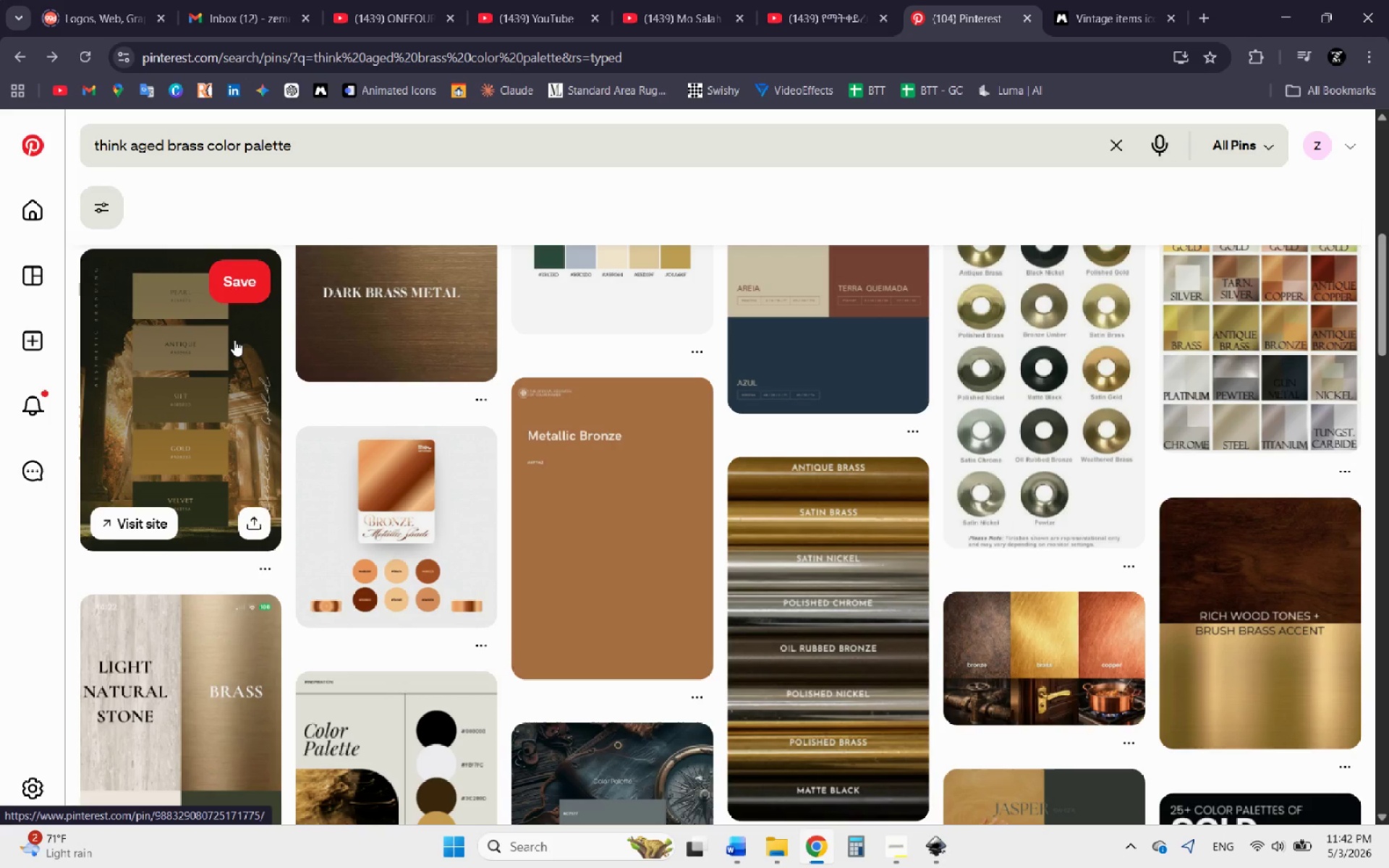 
scroll: coordinate [199, 388], scroll_direction: down, amount: 4.0
 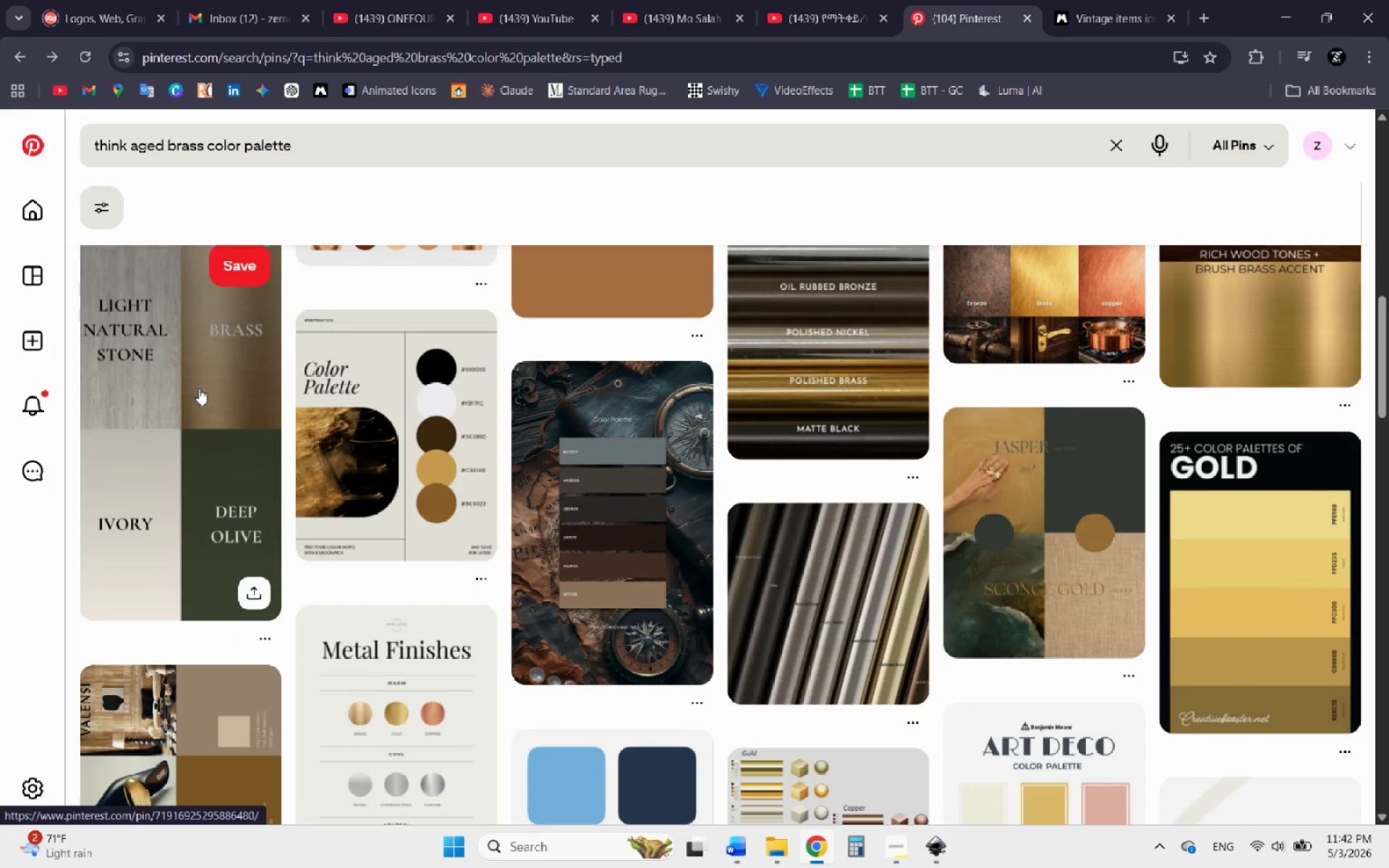 
wait(16.01)
 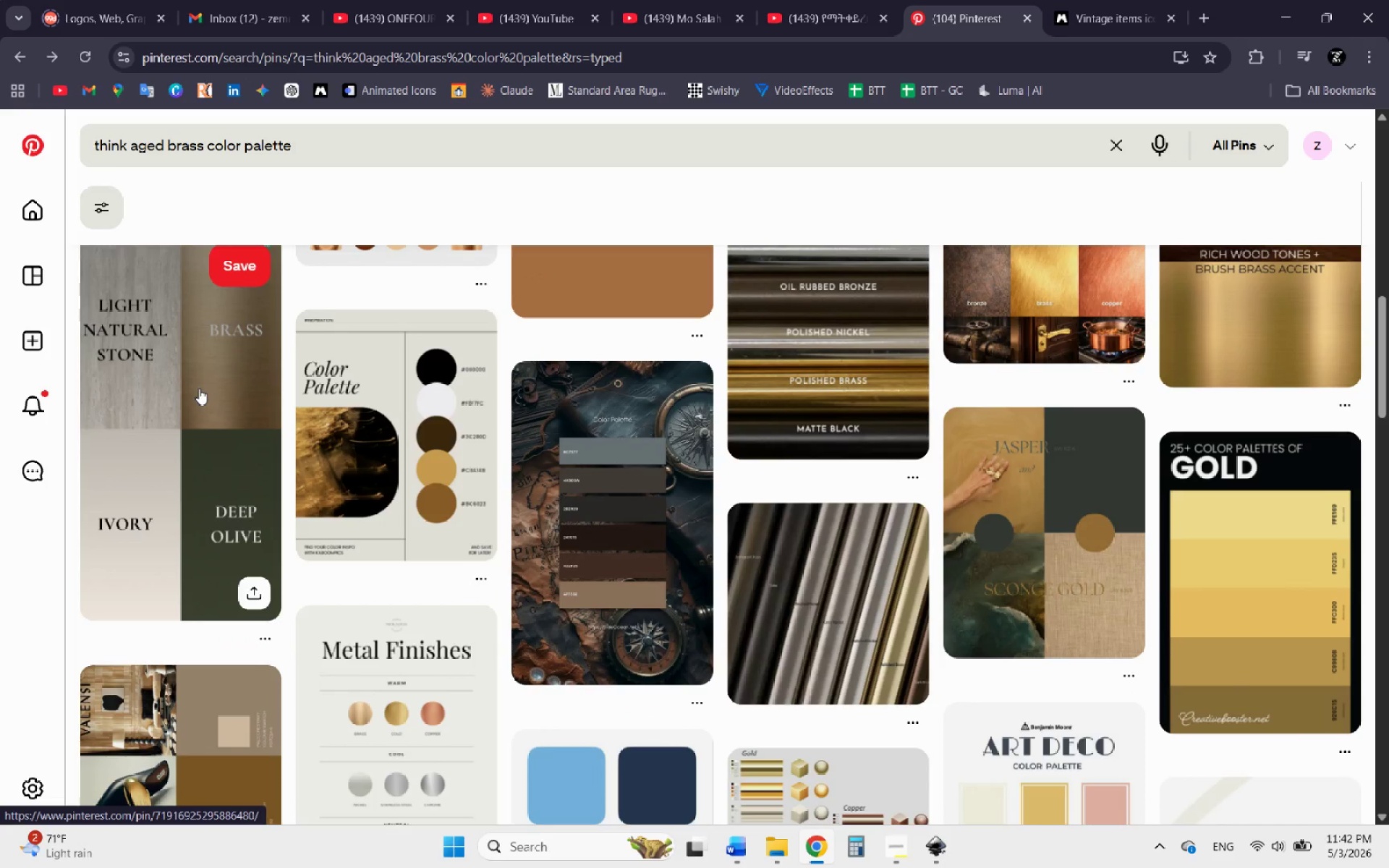 
scroll: coordinate [199, 388], scroll_direction: down, amount: 4.0
 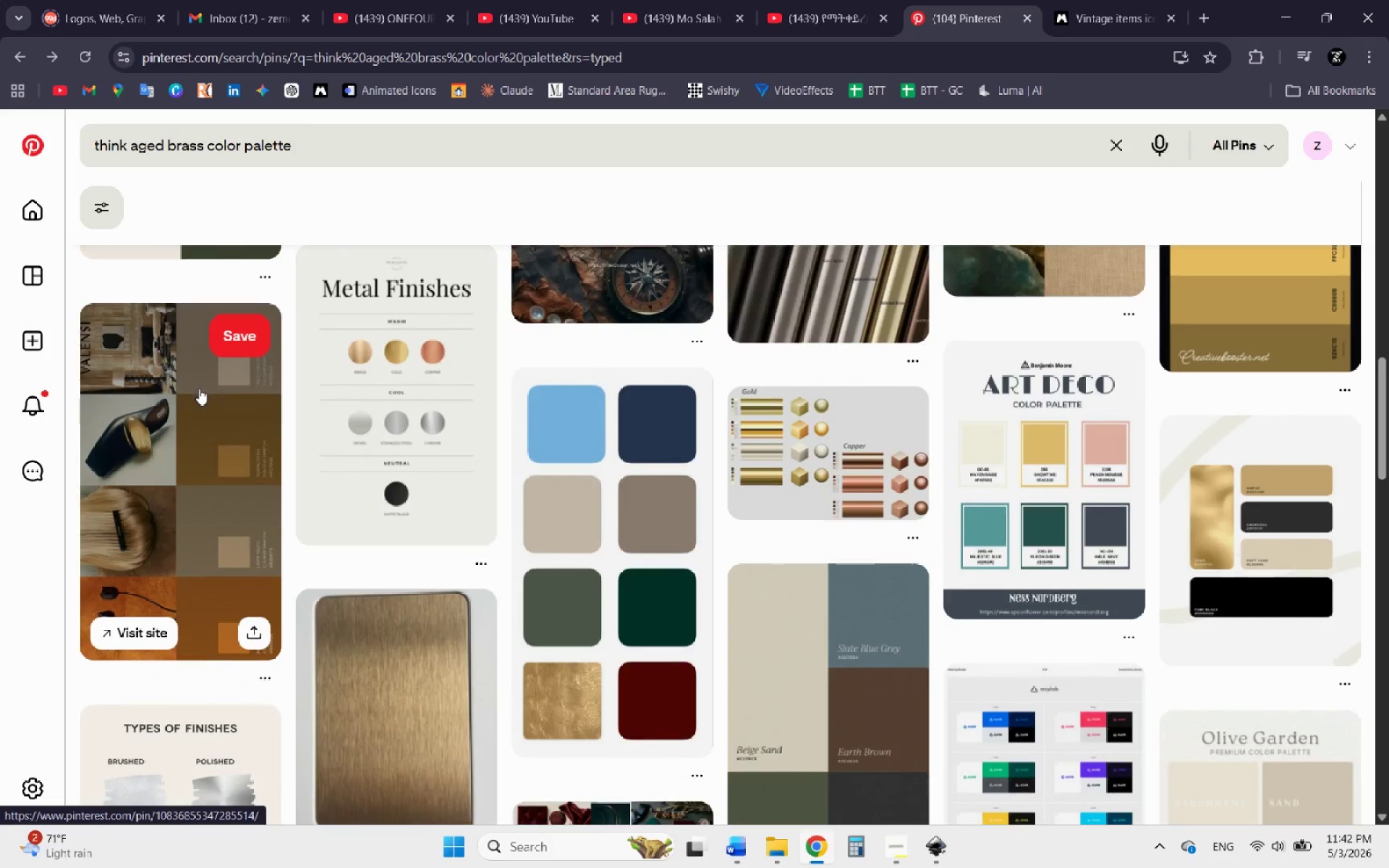 
scroll: coordinate [194, 430], scroll_direction: up, amount: 15.0
 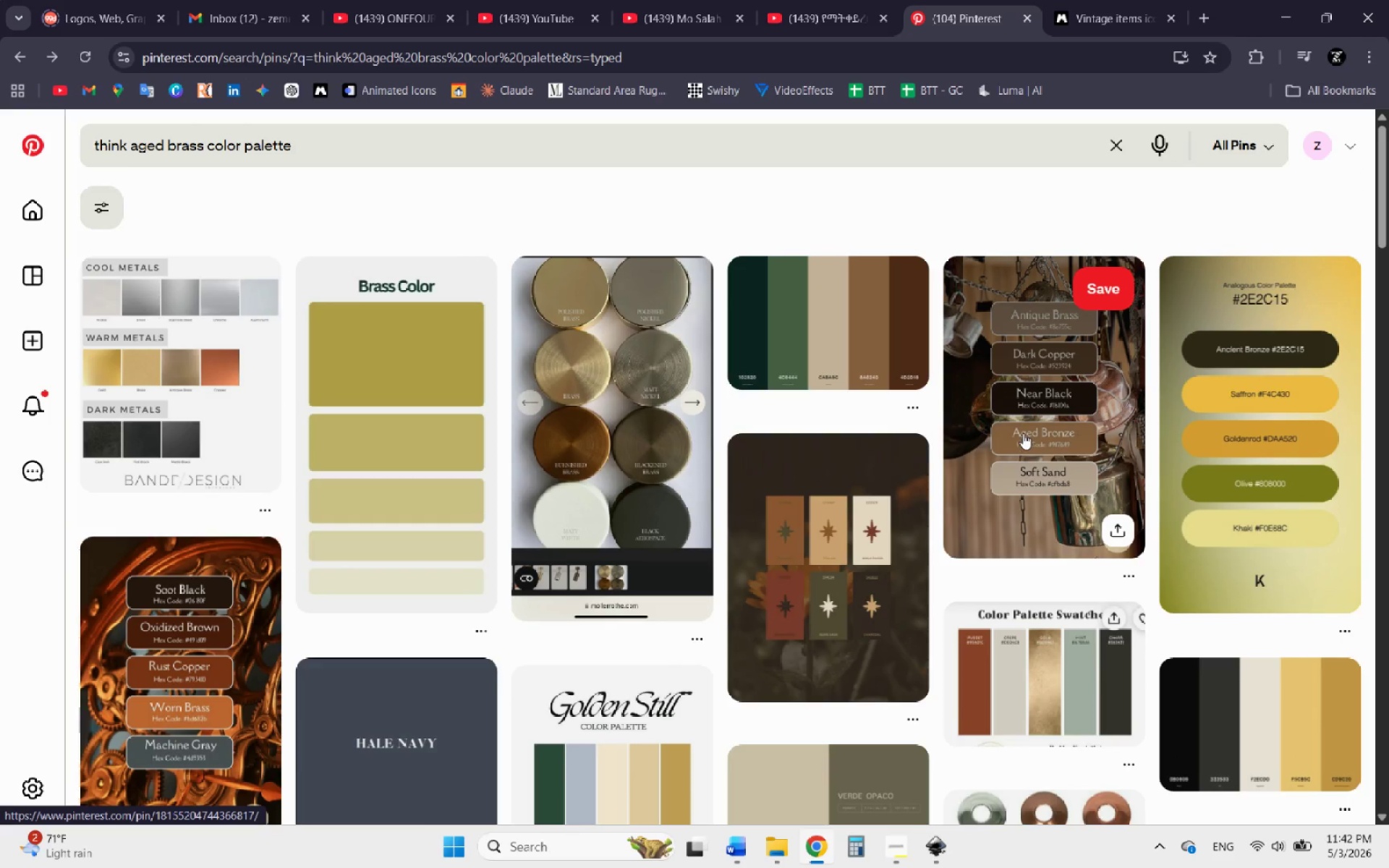 
left_click([1023, 433])
 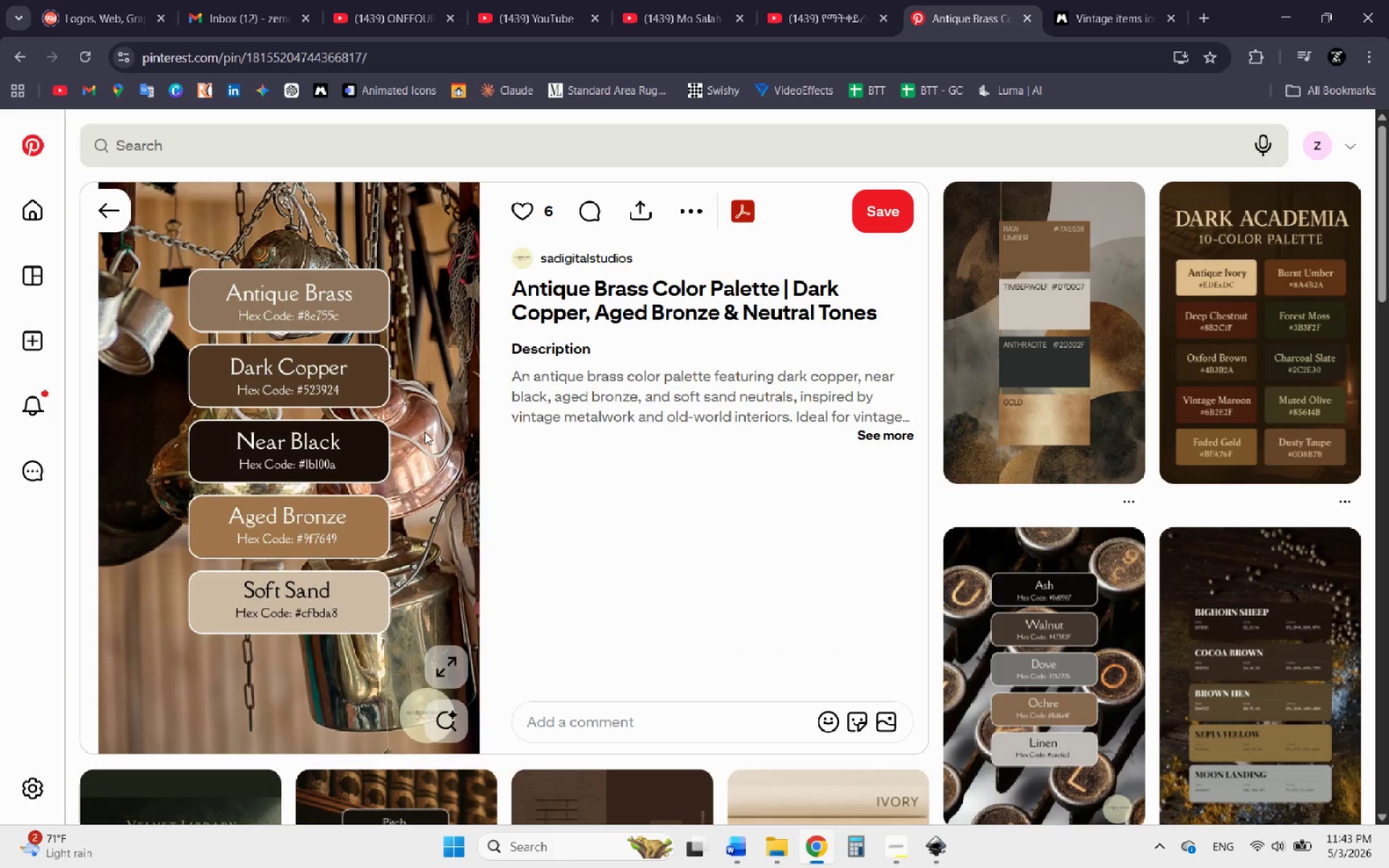 
right_click([384, 427])
 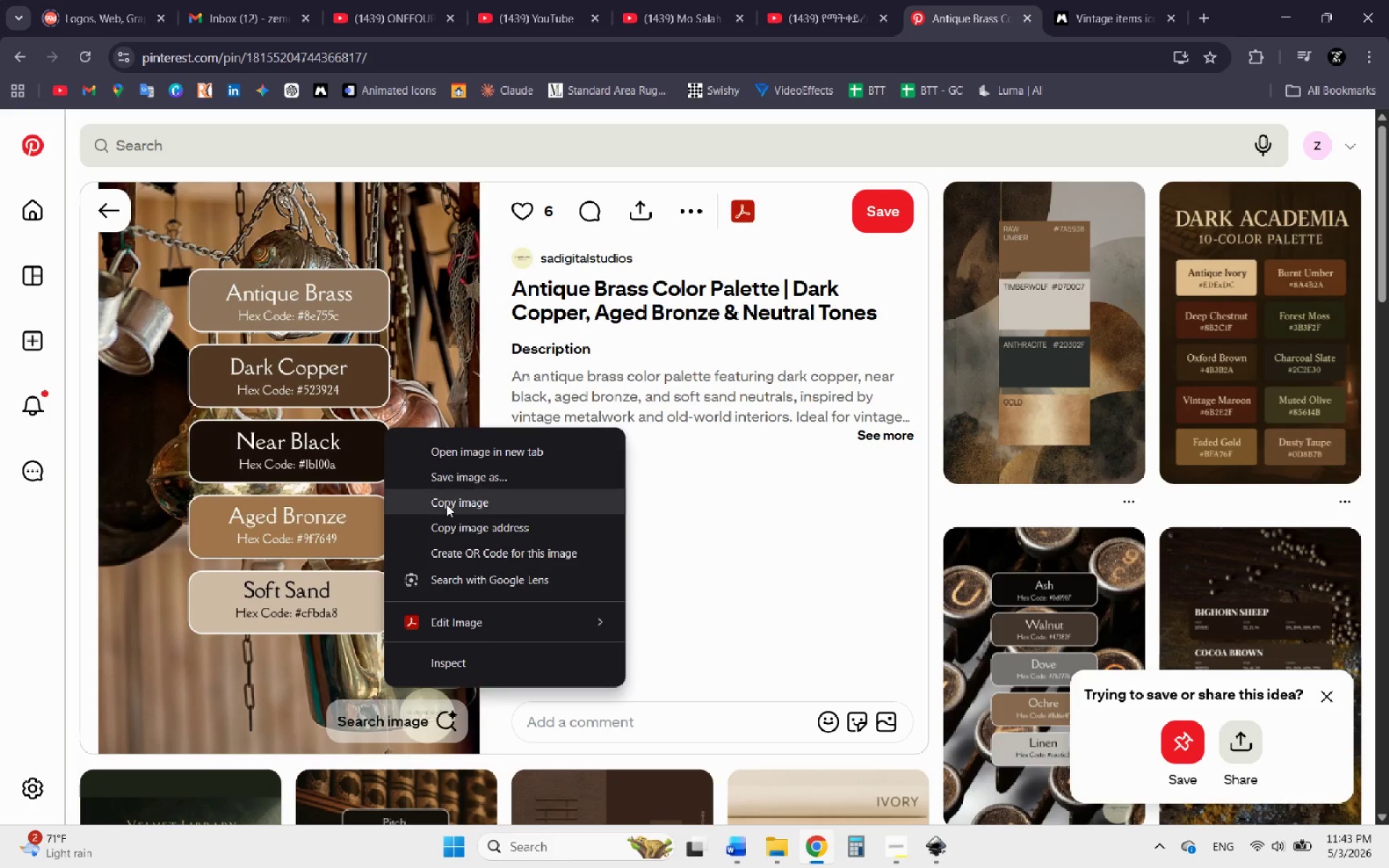 
left_click([446, 504])
 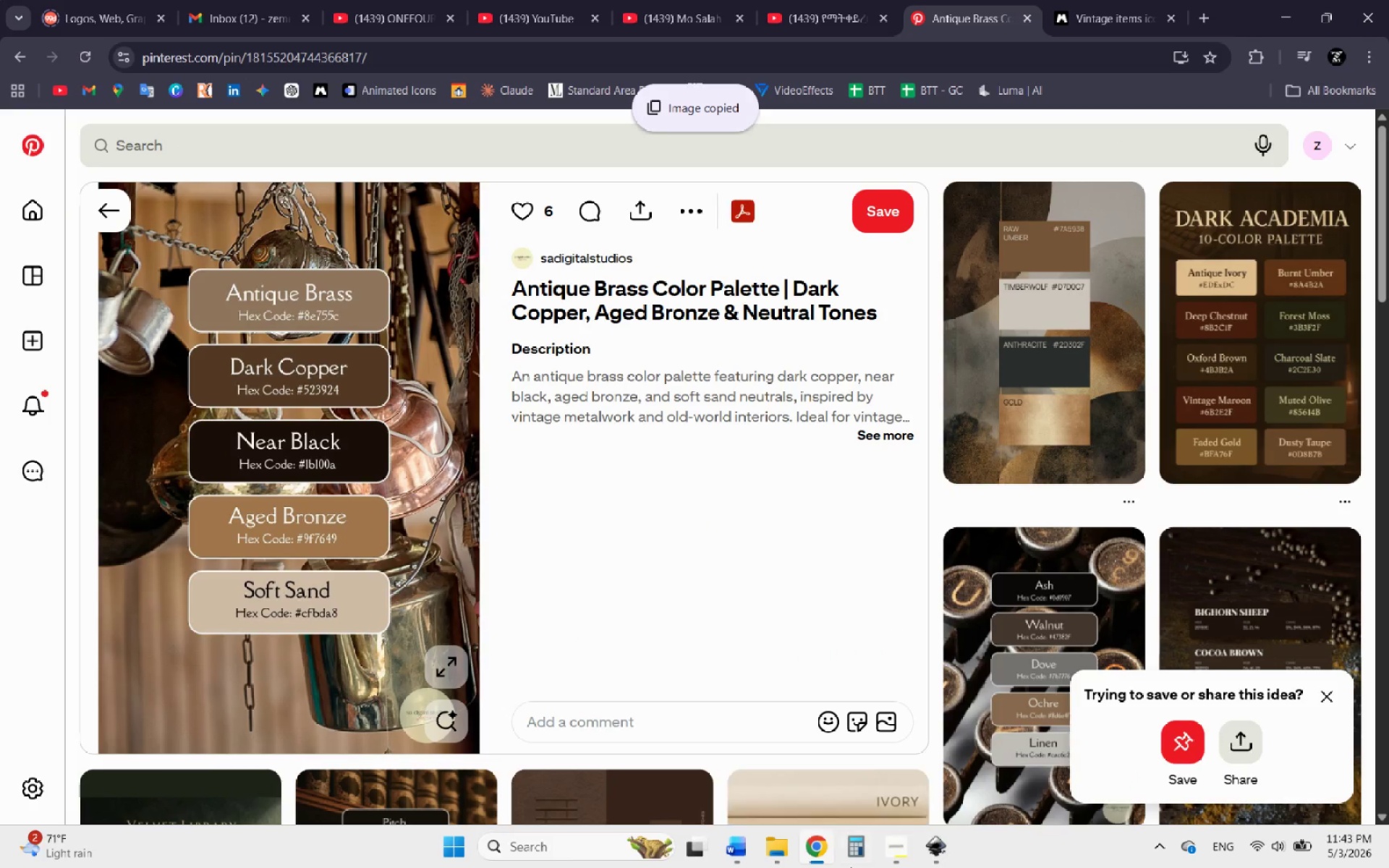 
left_click([942, 853])
 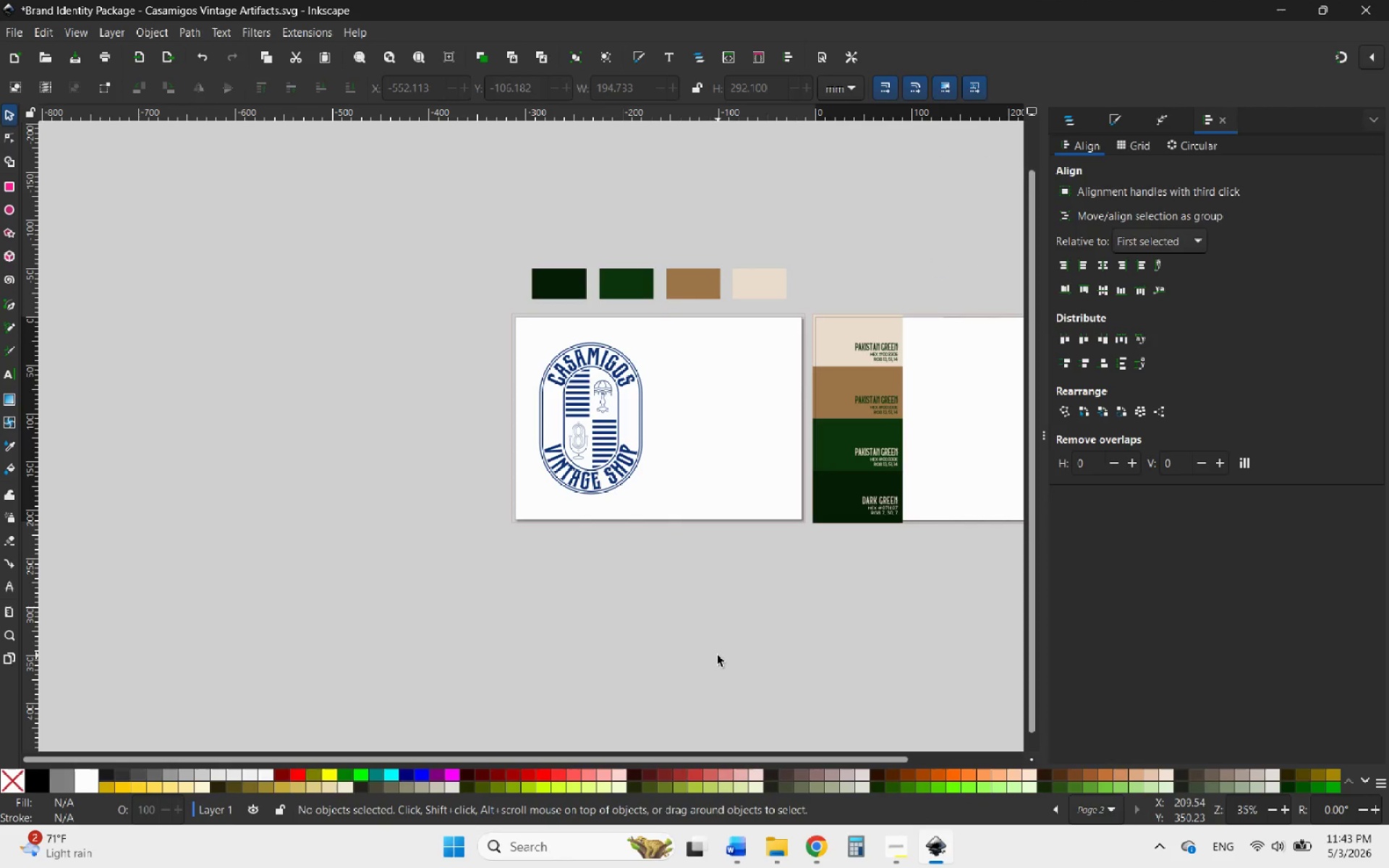 
left_click([708, 655])
 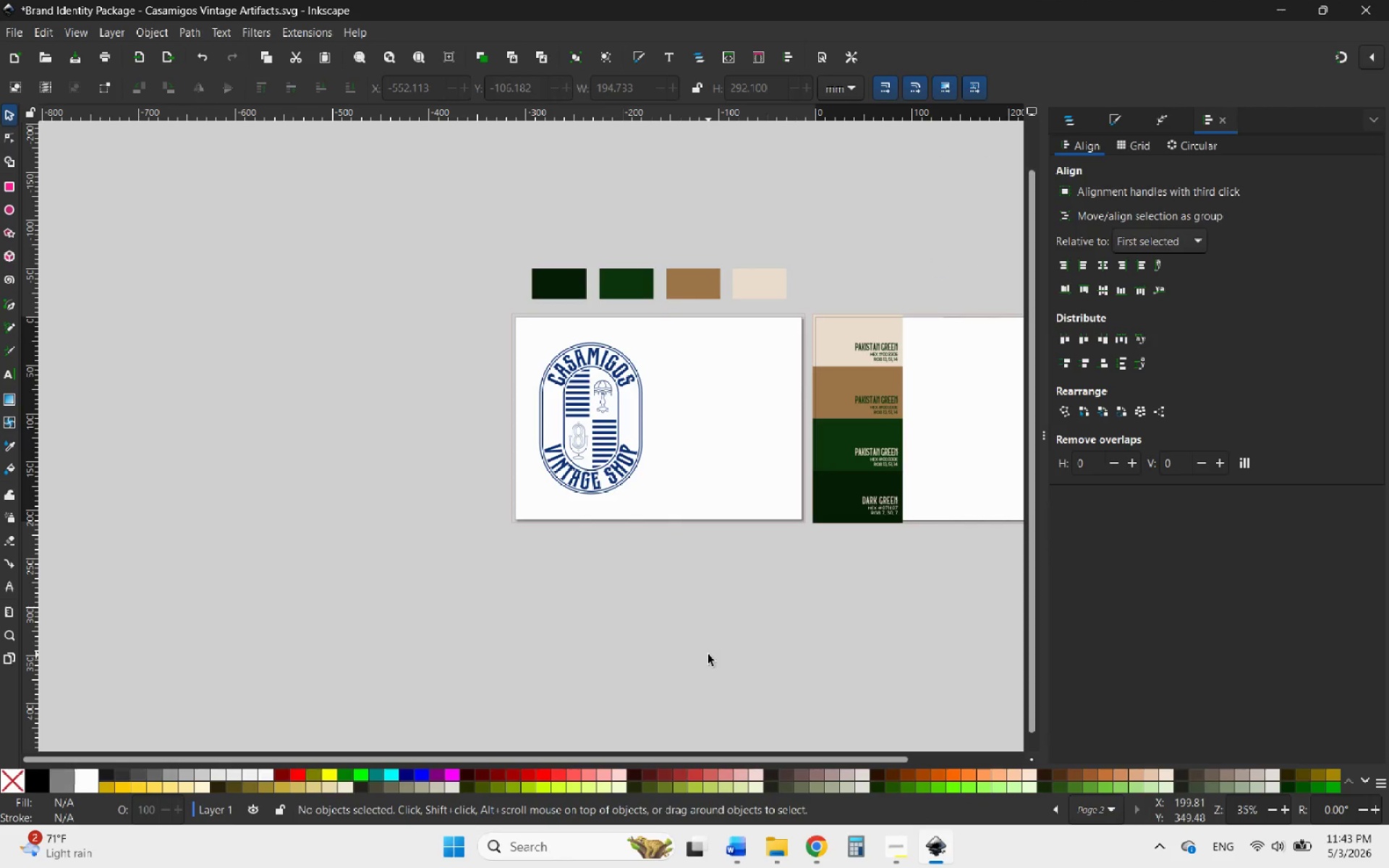 
key(Control+V)
 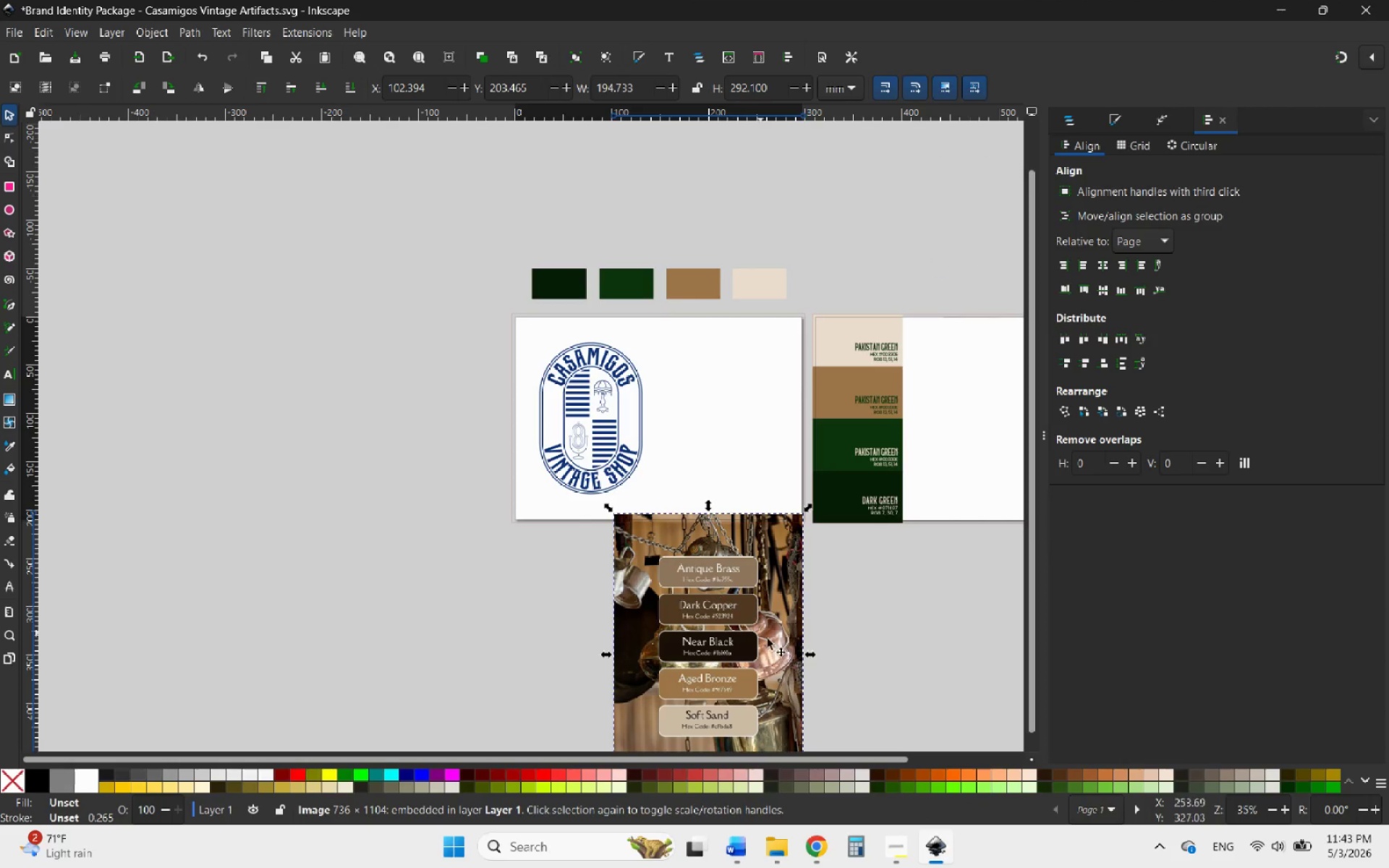 
left_click_drag(start_coordinate=[743, 640], to_coordinate=[458, 446])
 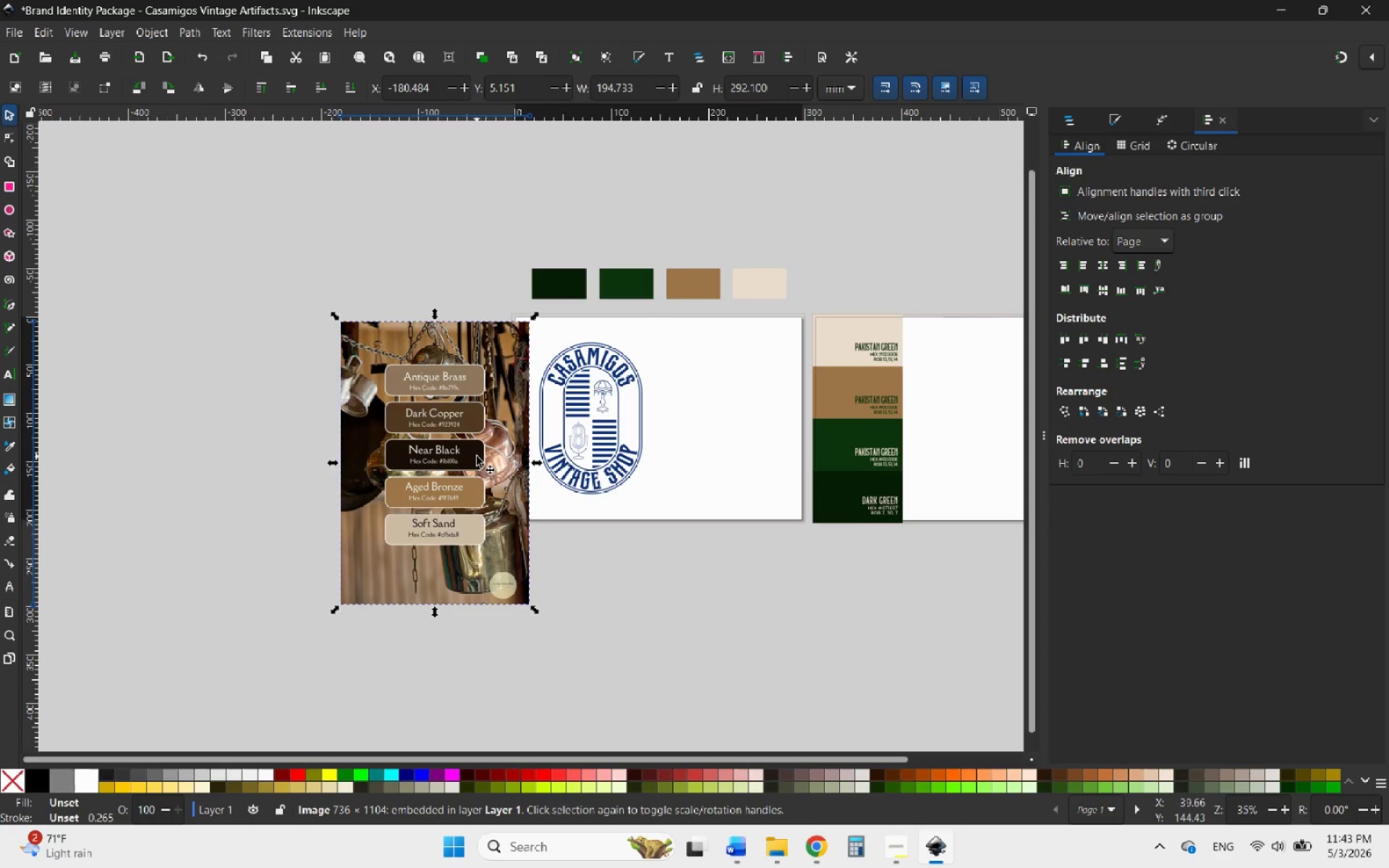 
left_click_drag(start_coordinate=[477, 456], to_coordinate=[447, 414])
 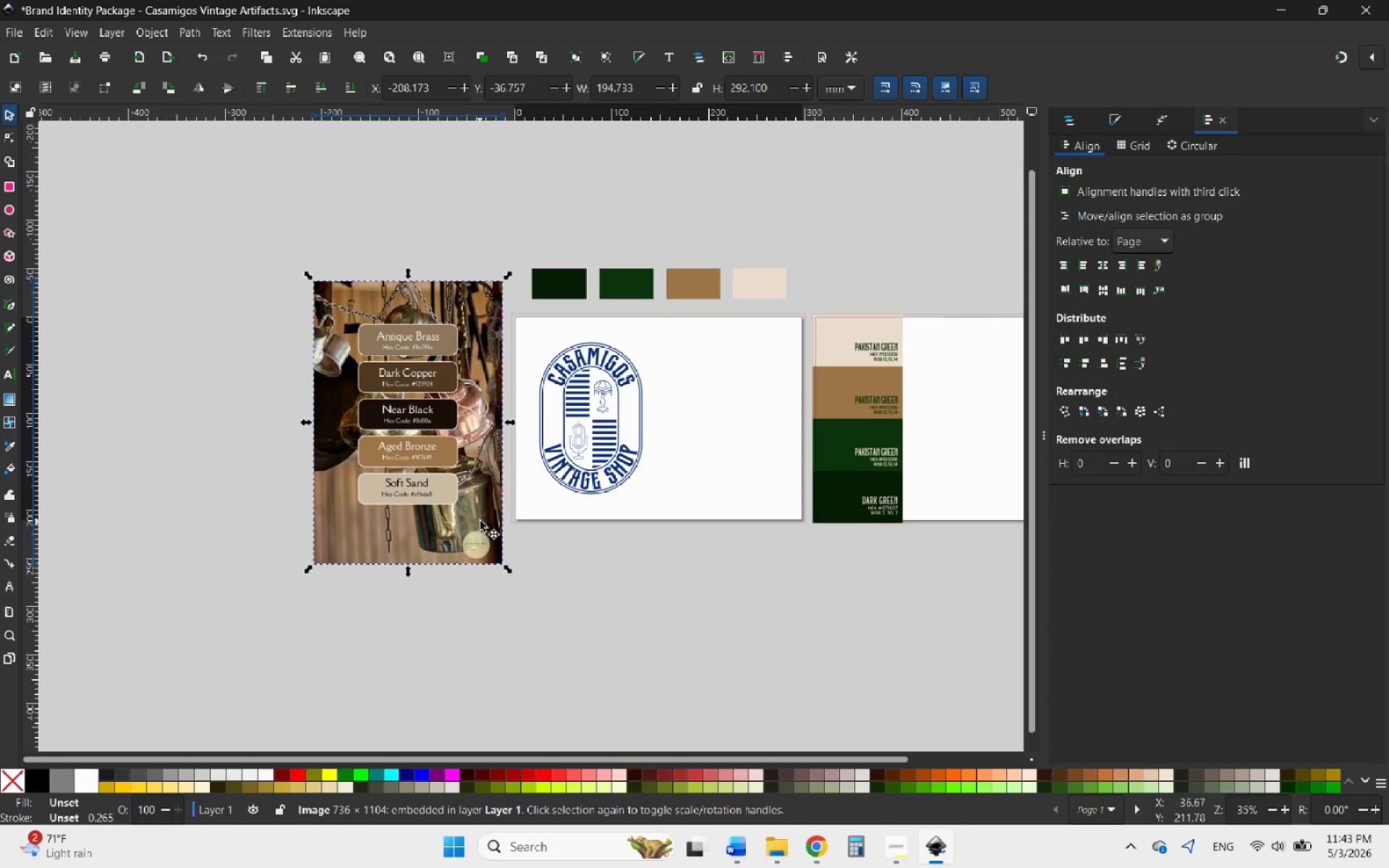 
left_click([829, 398])
 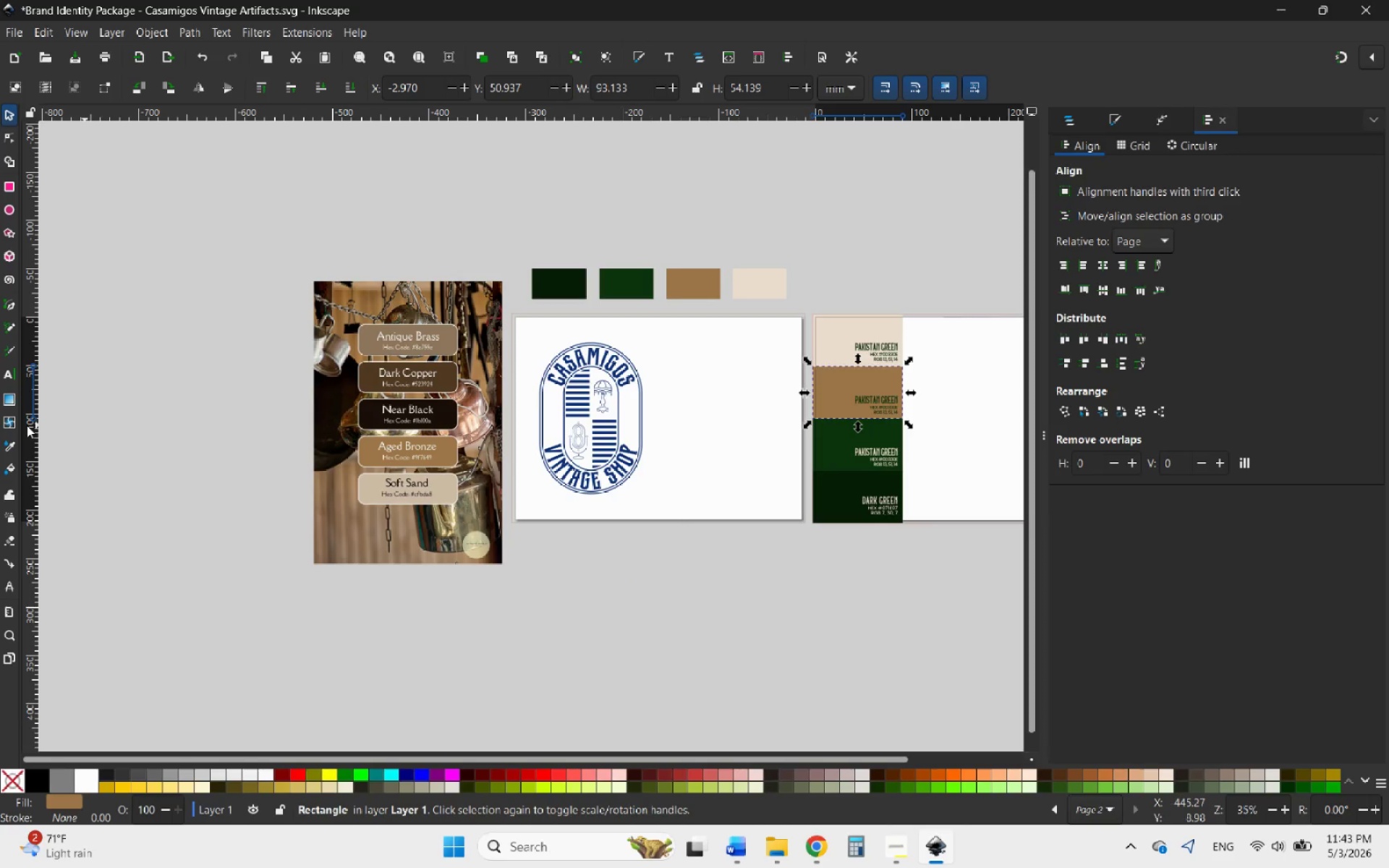 
left_click([6, 451])
 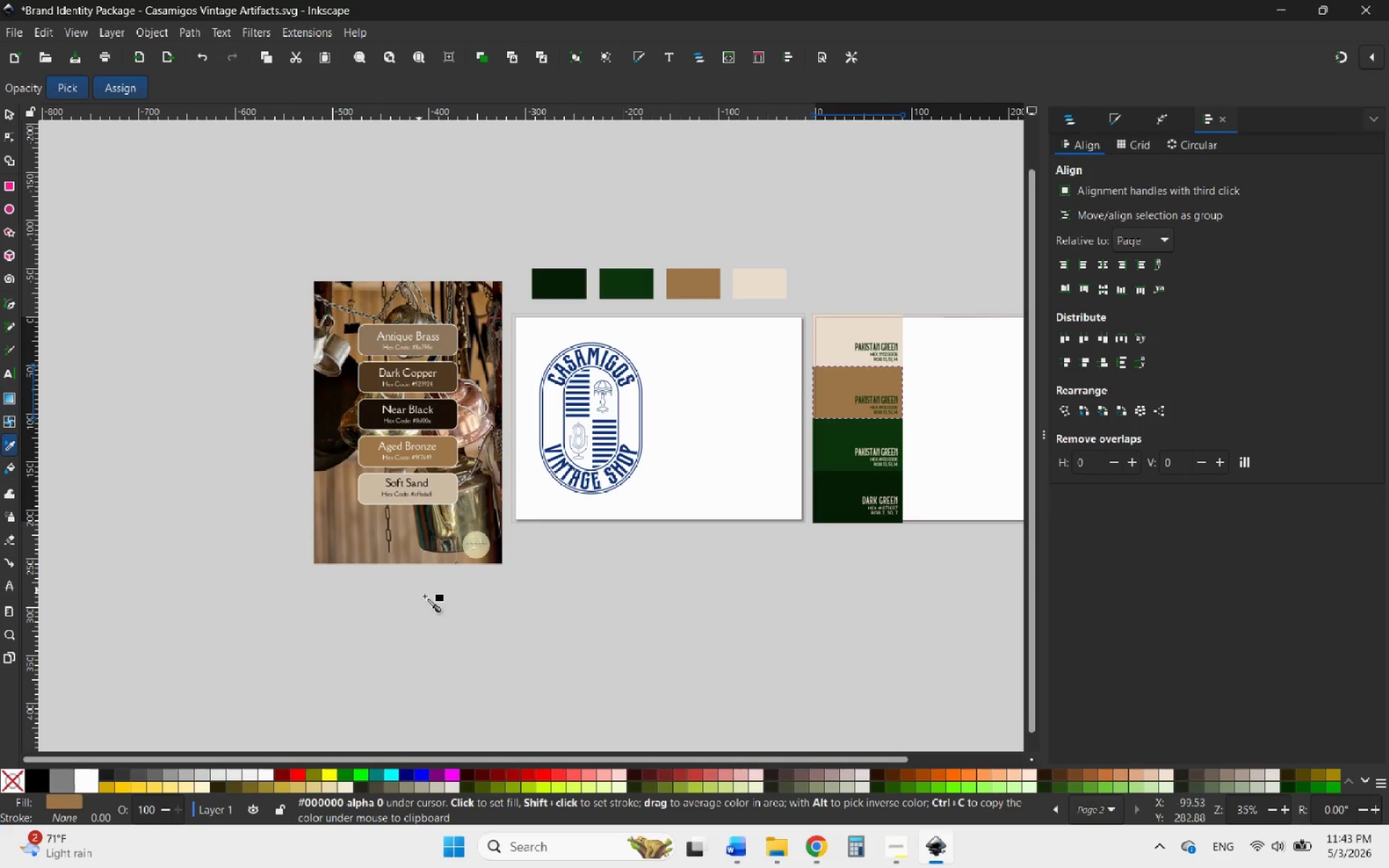 
wait(8.45)
 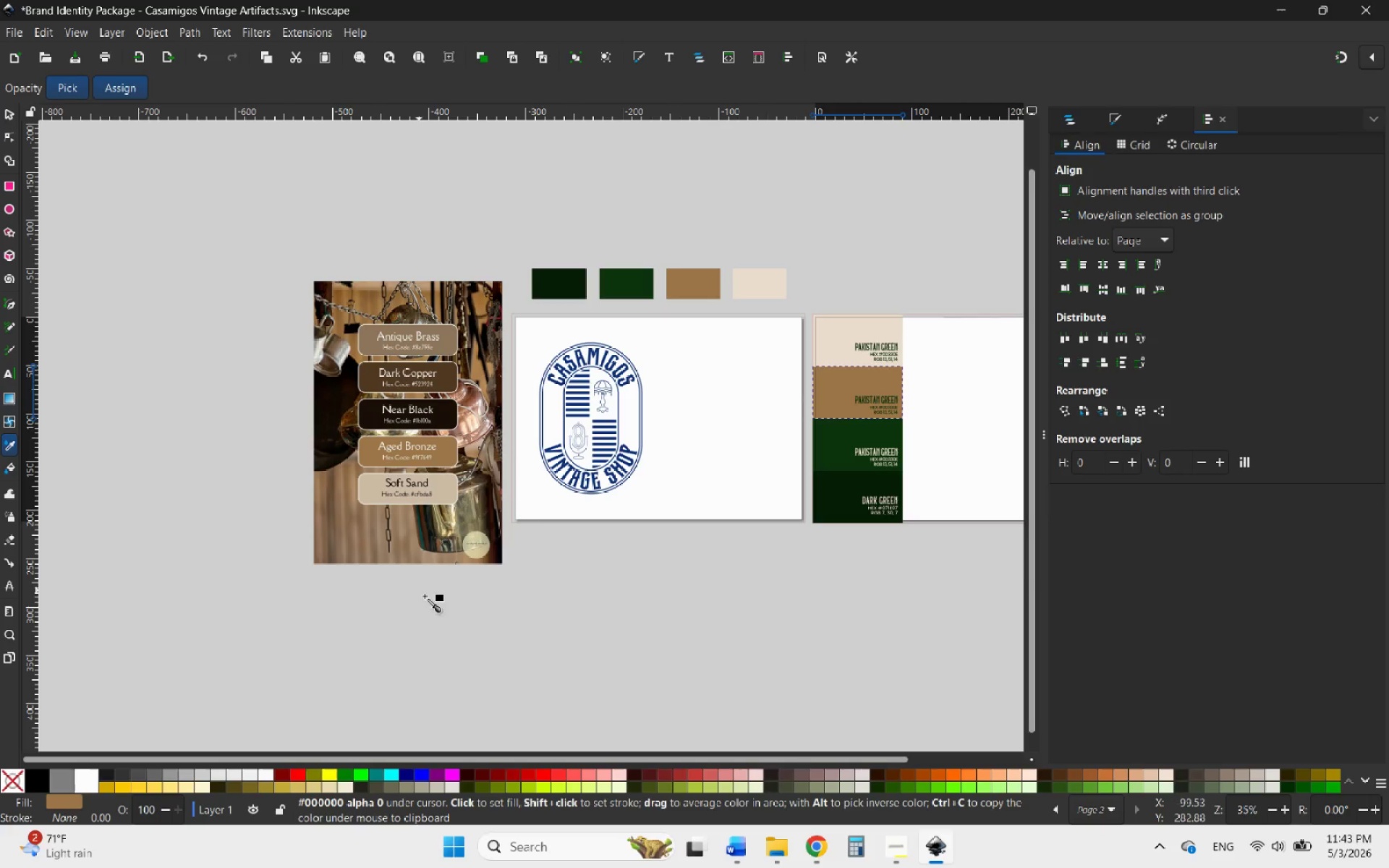 
left_click([450, 451])
 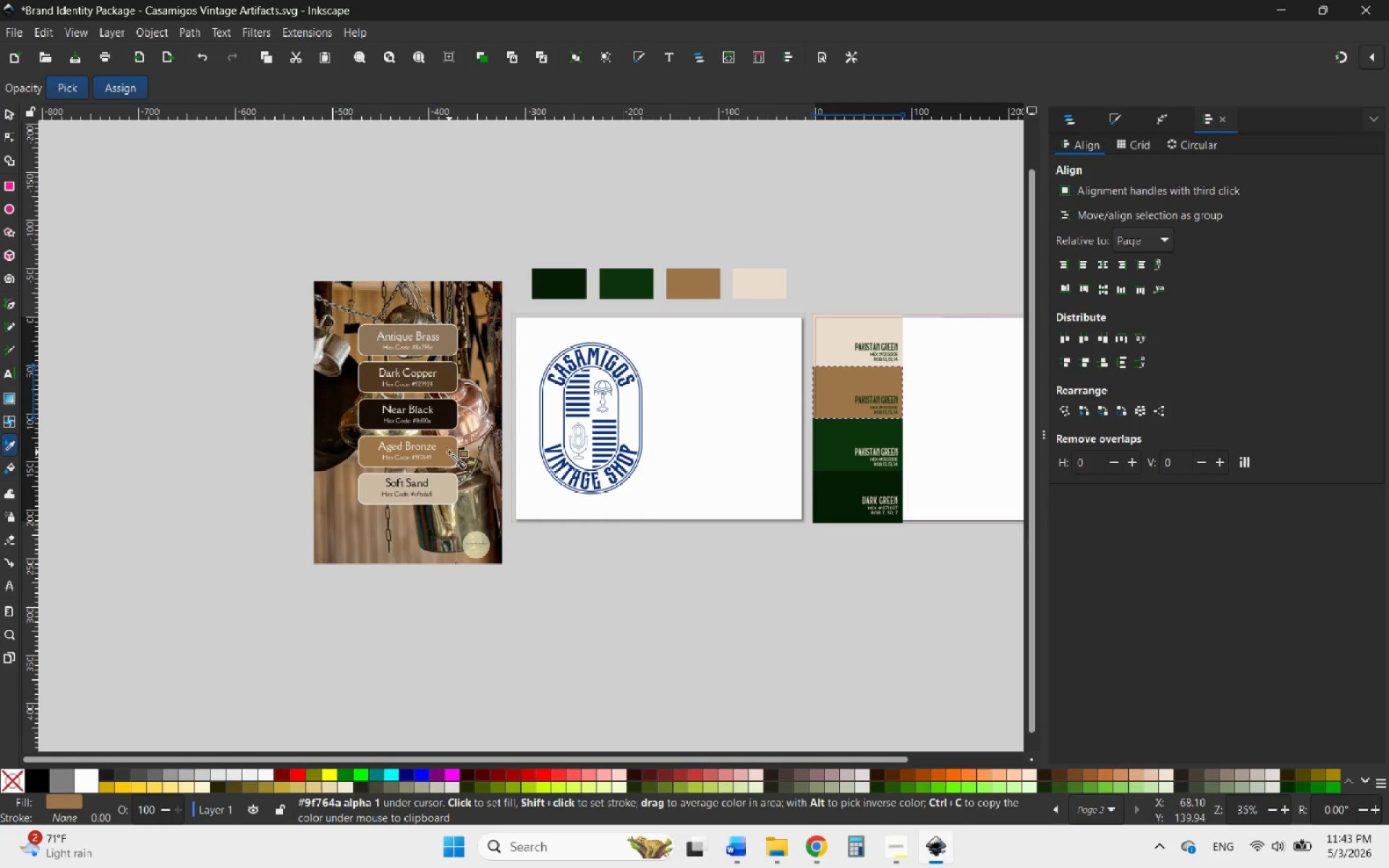 
left_click([449, 452])
 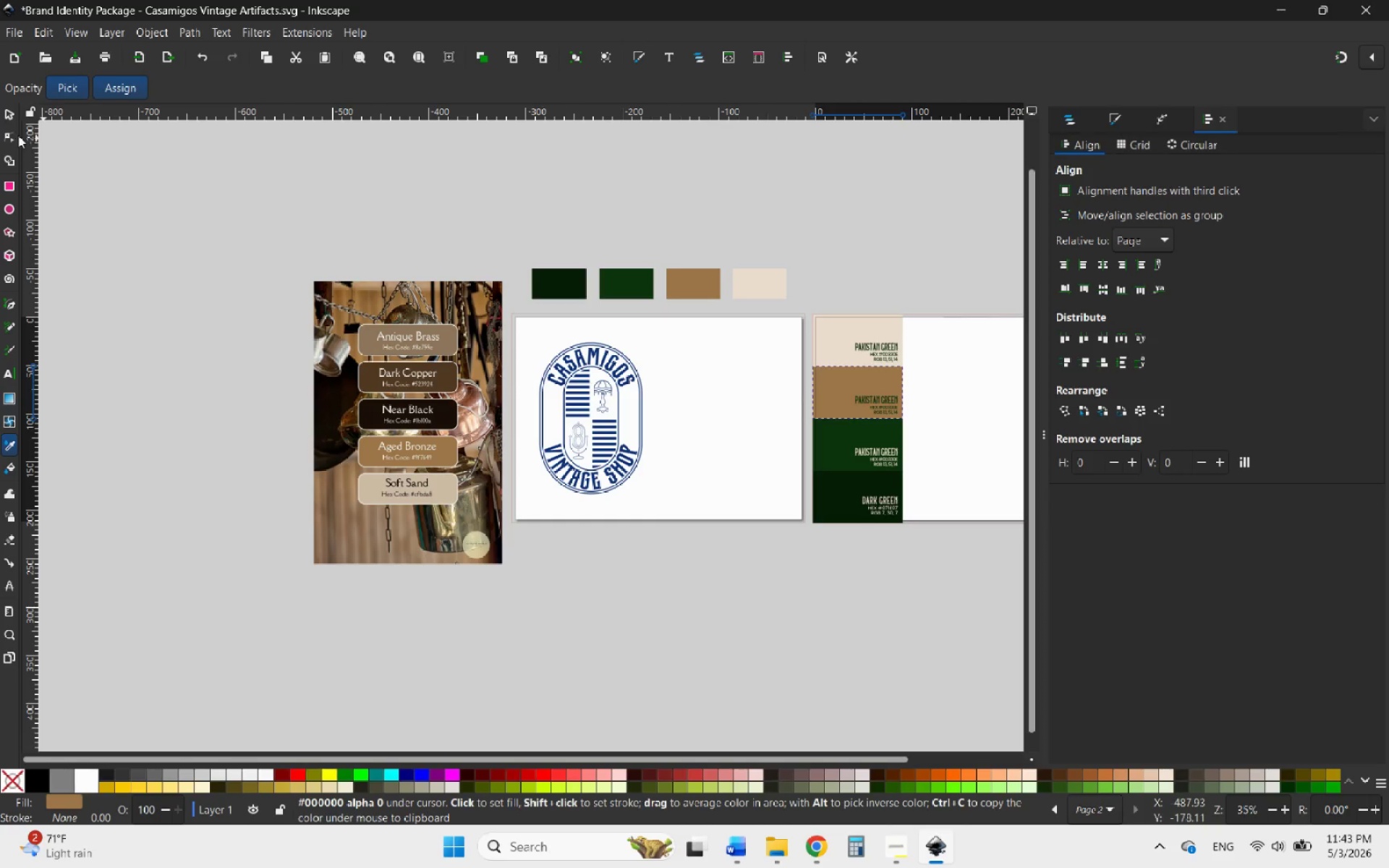 
left_click([14, 115])
 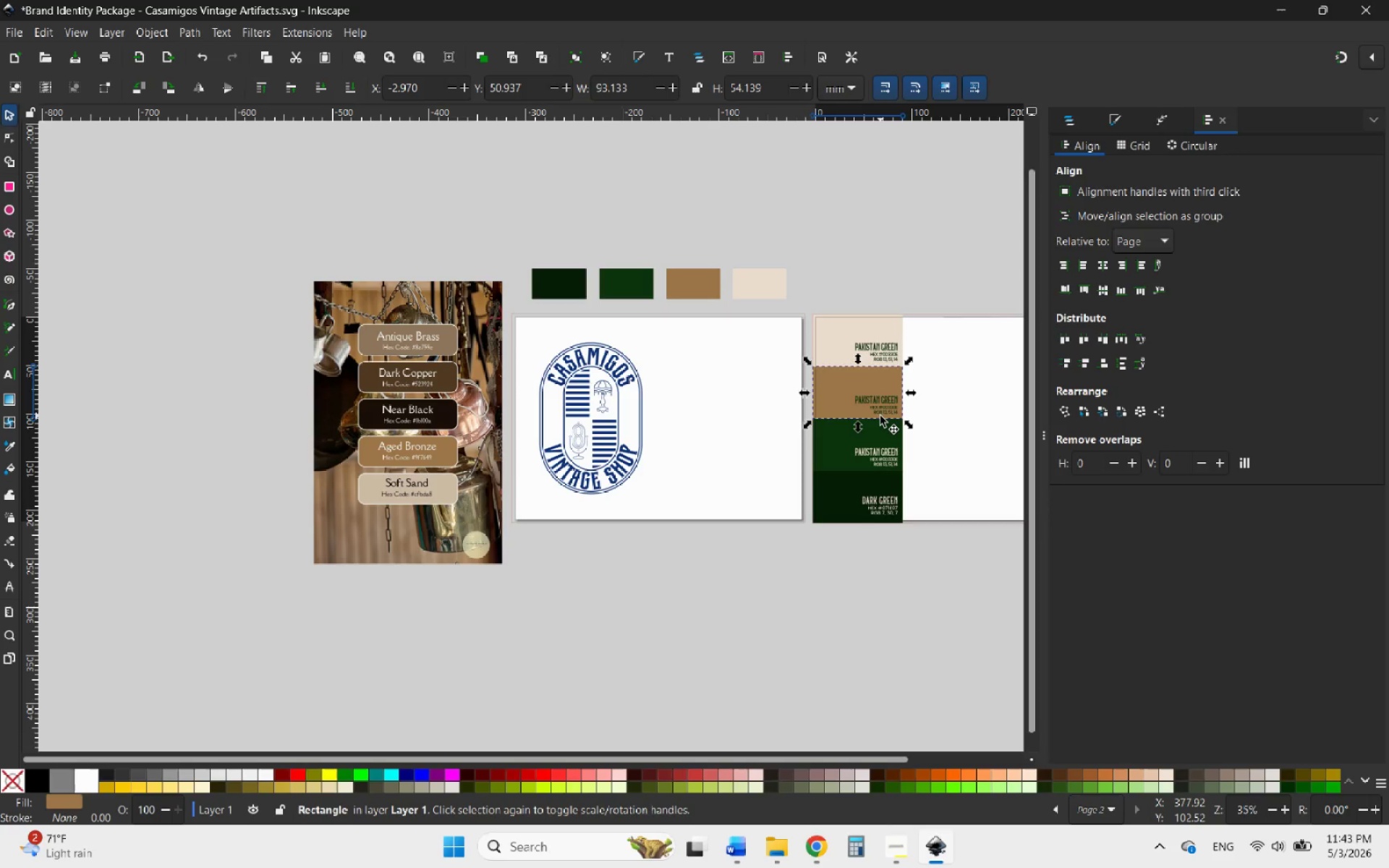 
hold_key(key=ControlLeft, duration=2.88)
scroll: coordinate [880, 394], scroll_direction: up, amount: 6.0
 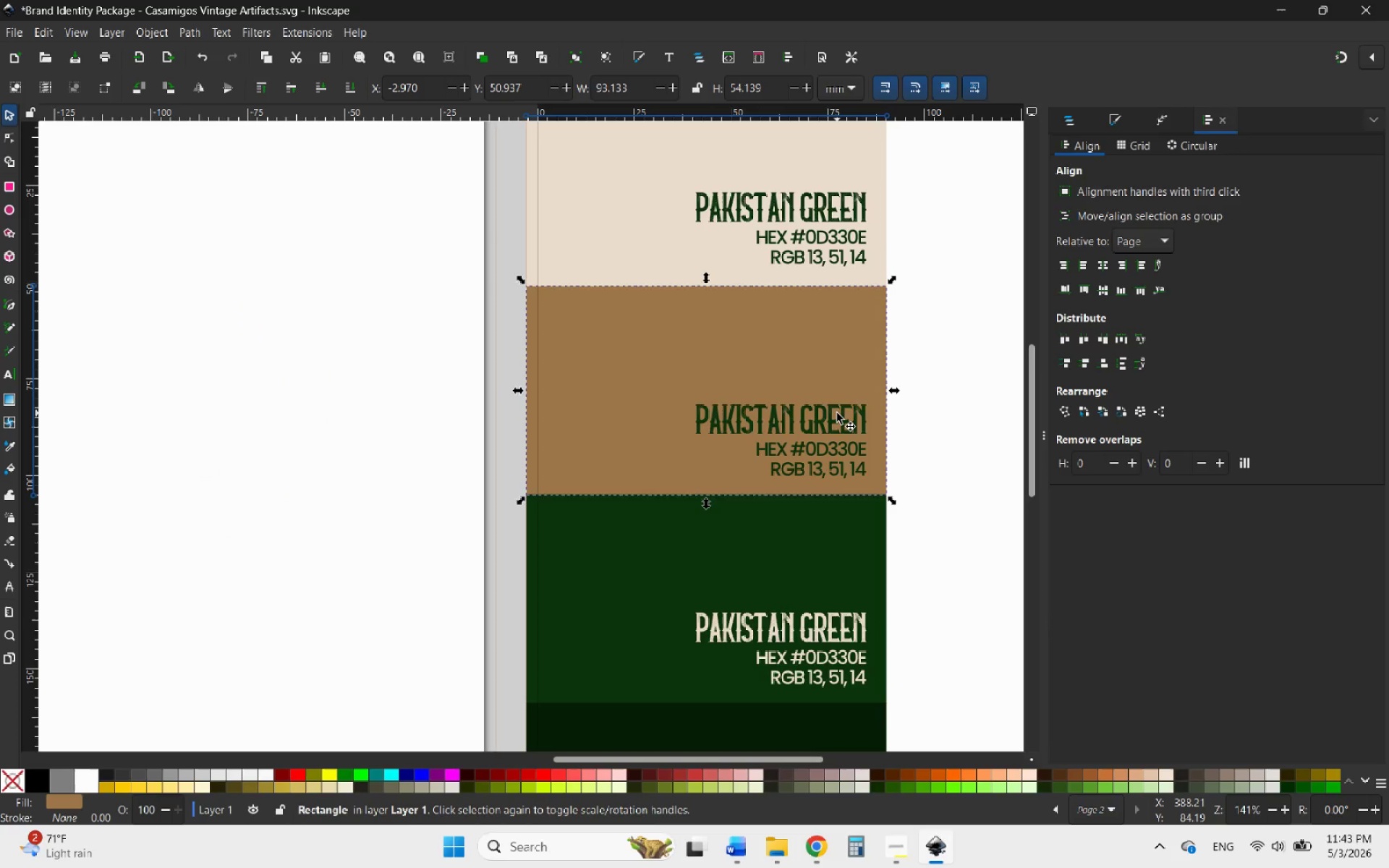 
left_click([837, 413])
 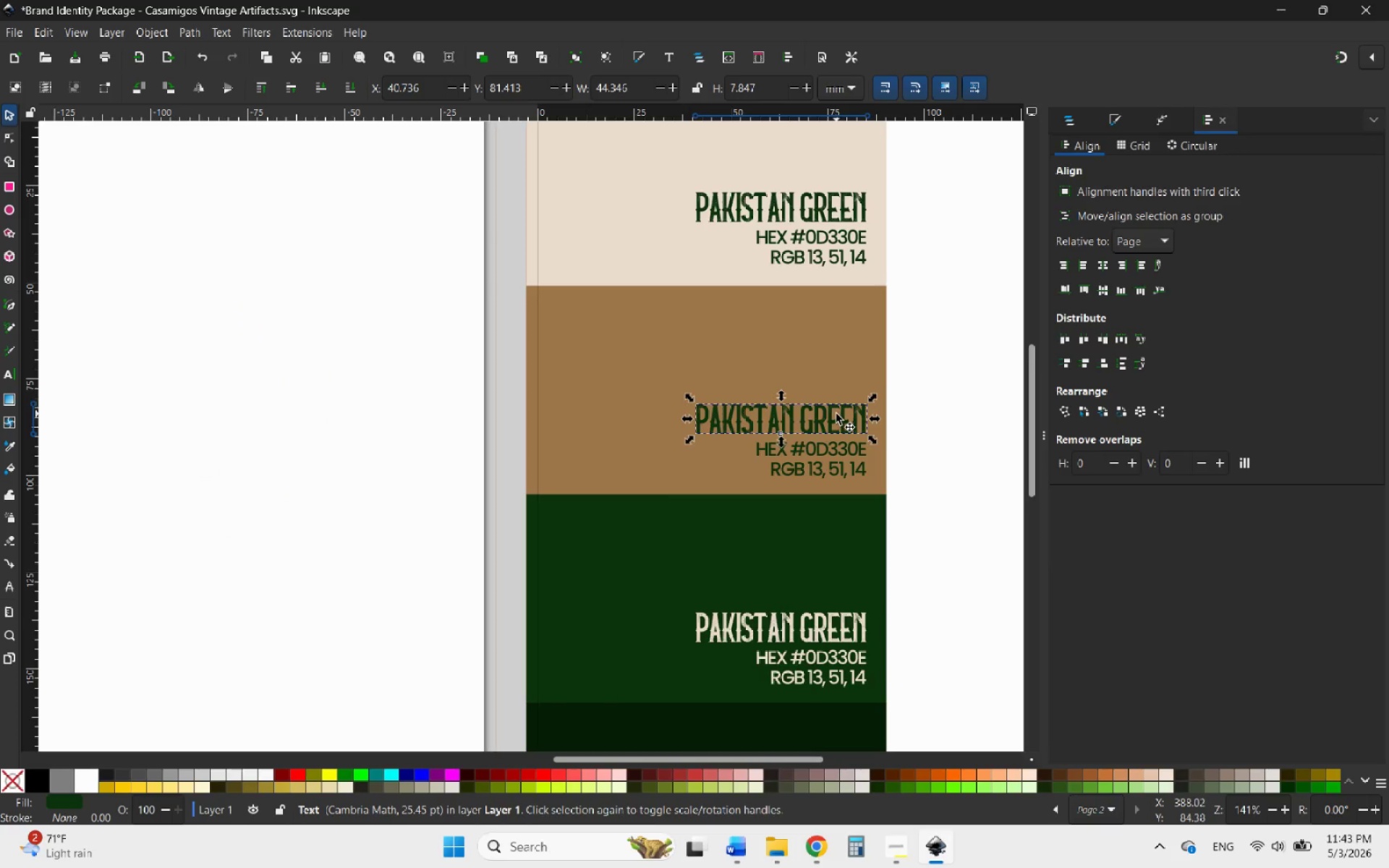 
hold_key(key=ControlLeft, duration=0.7)
scroll: coordinate [830, 418], scroll_direction: up, amount: 3.0
 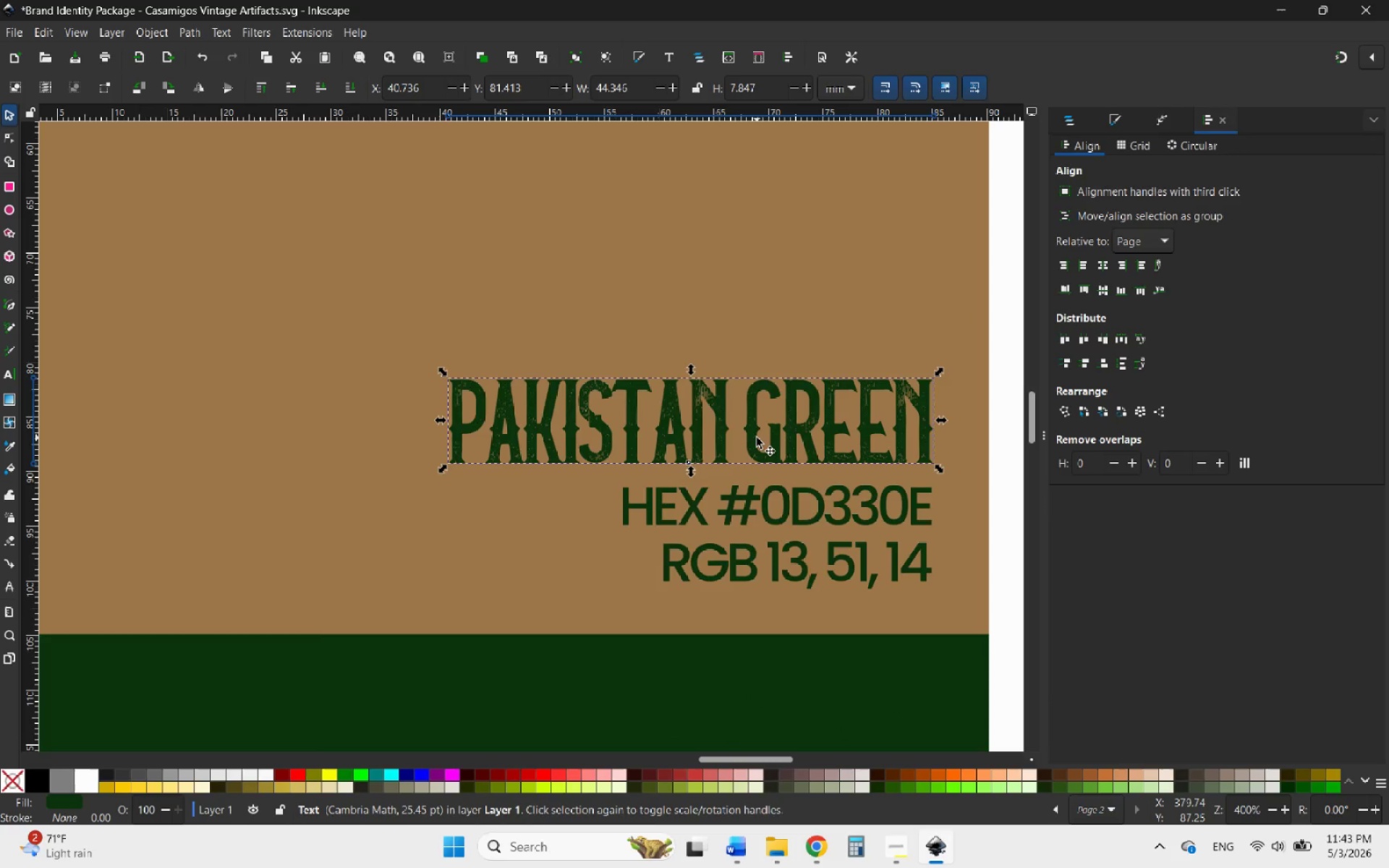 
double_click([757, 438])
 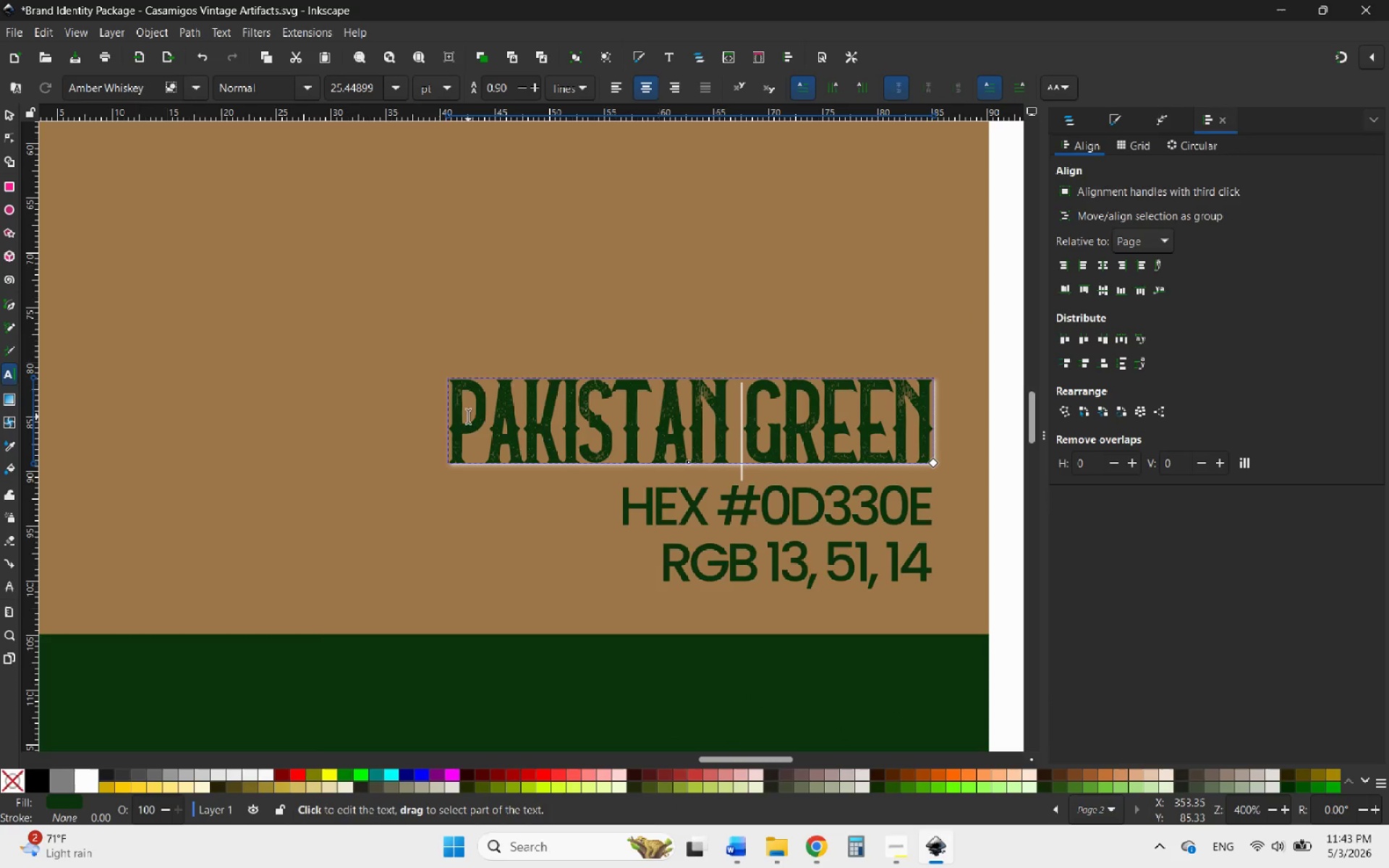 
left_click_drag(start_coordinate=[459, 417], to_coordinate=[922, 415])
 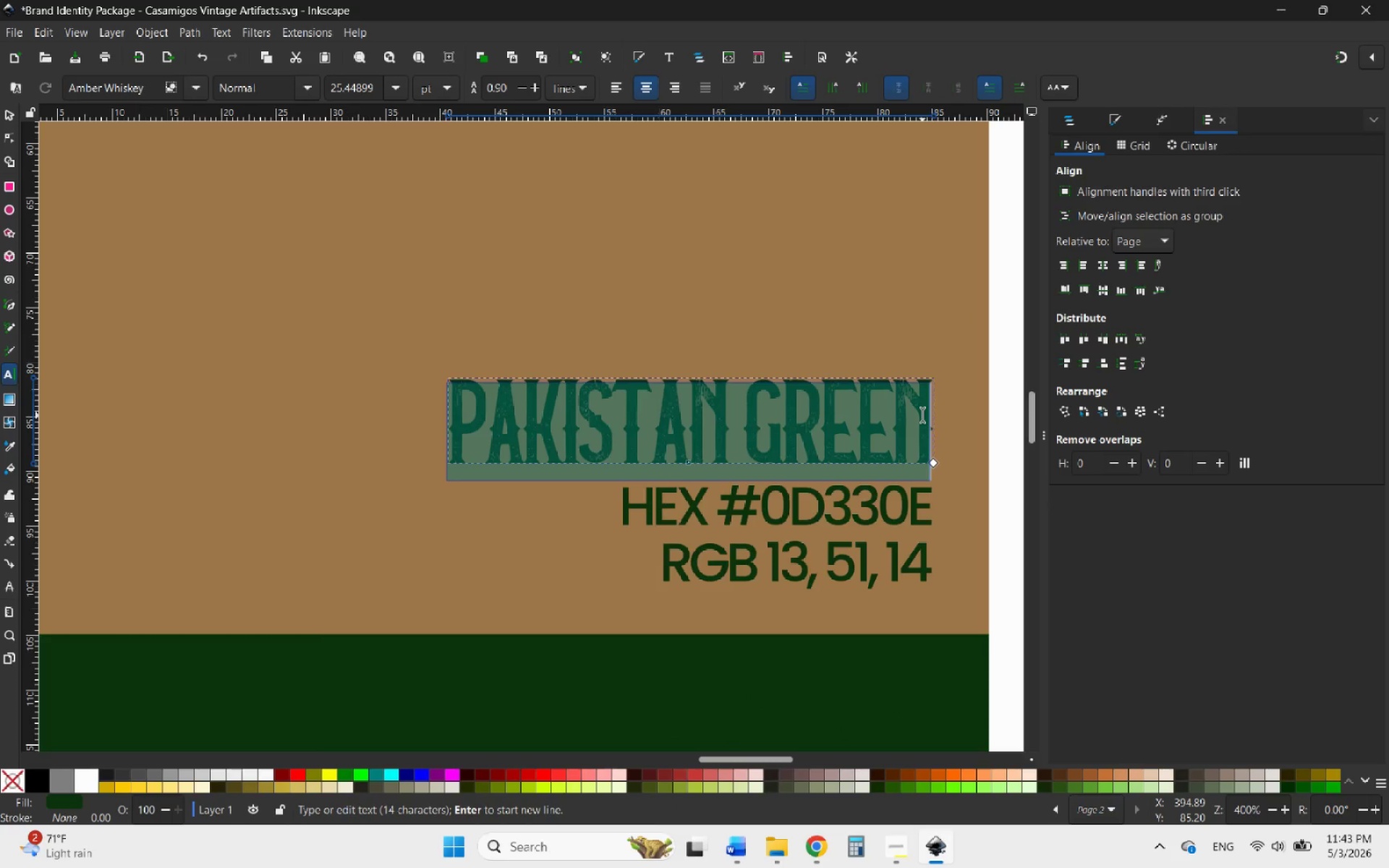 
type(AGED BRONZE)
 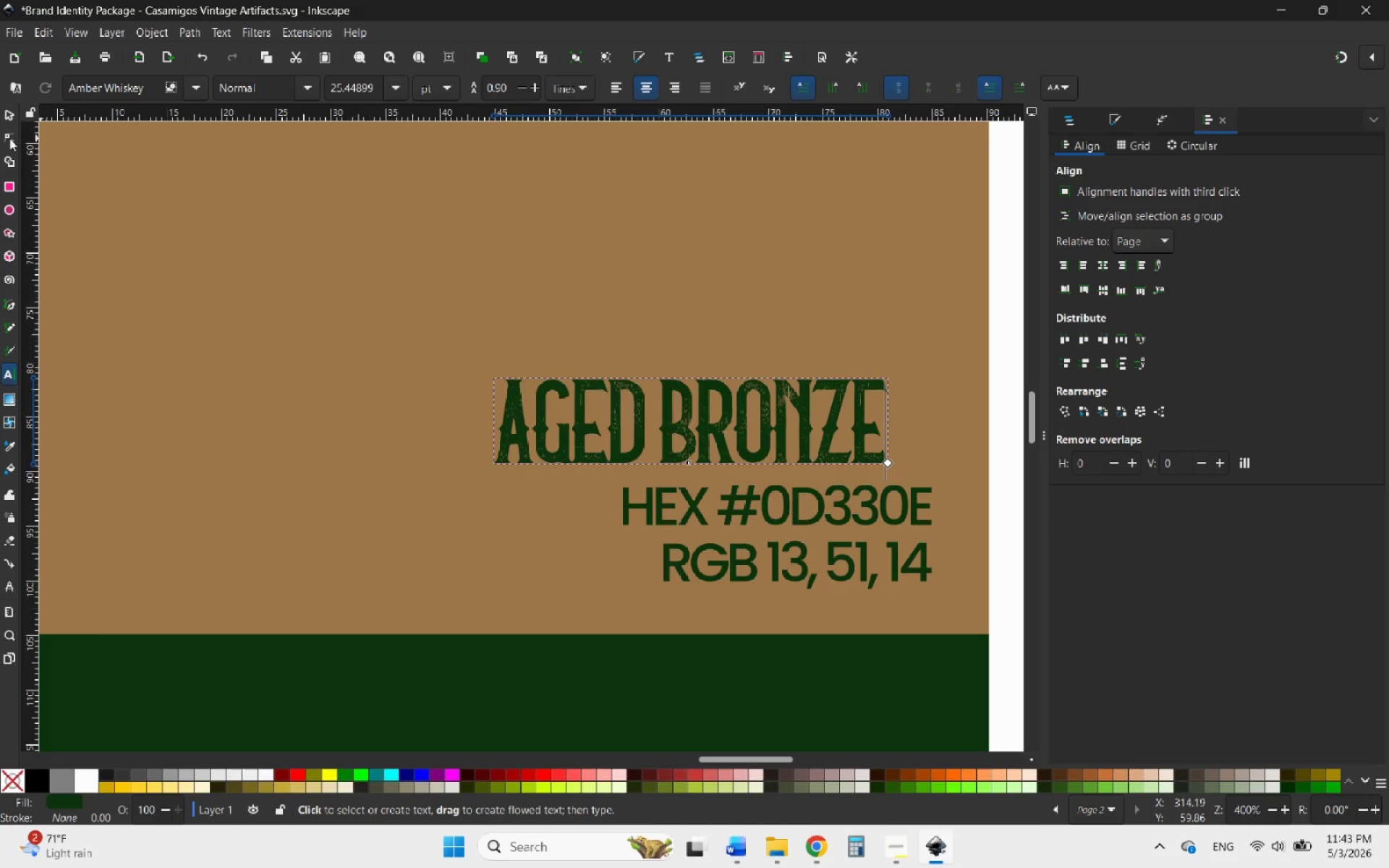 
left_click([9, 112])
 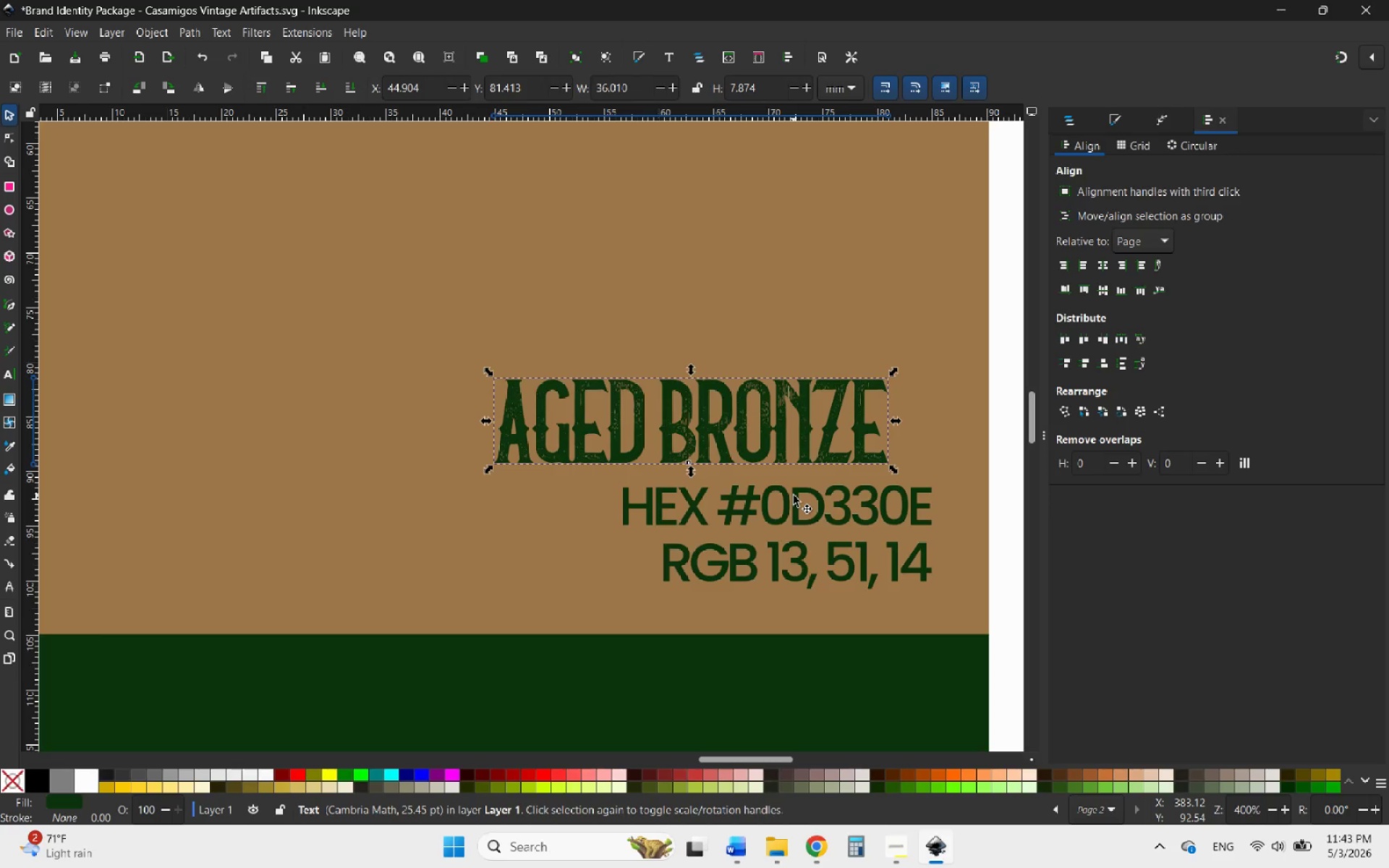 
hold_key(key=ShiftLeft, duration=0.58)
left_click([794, 495])
 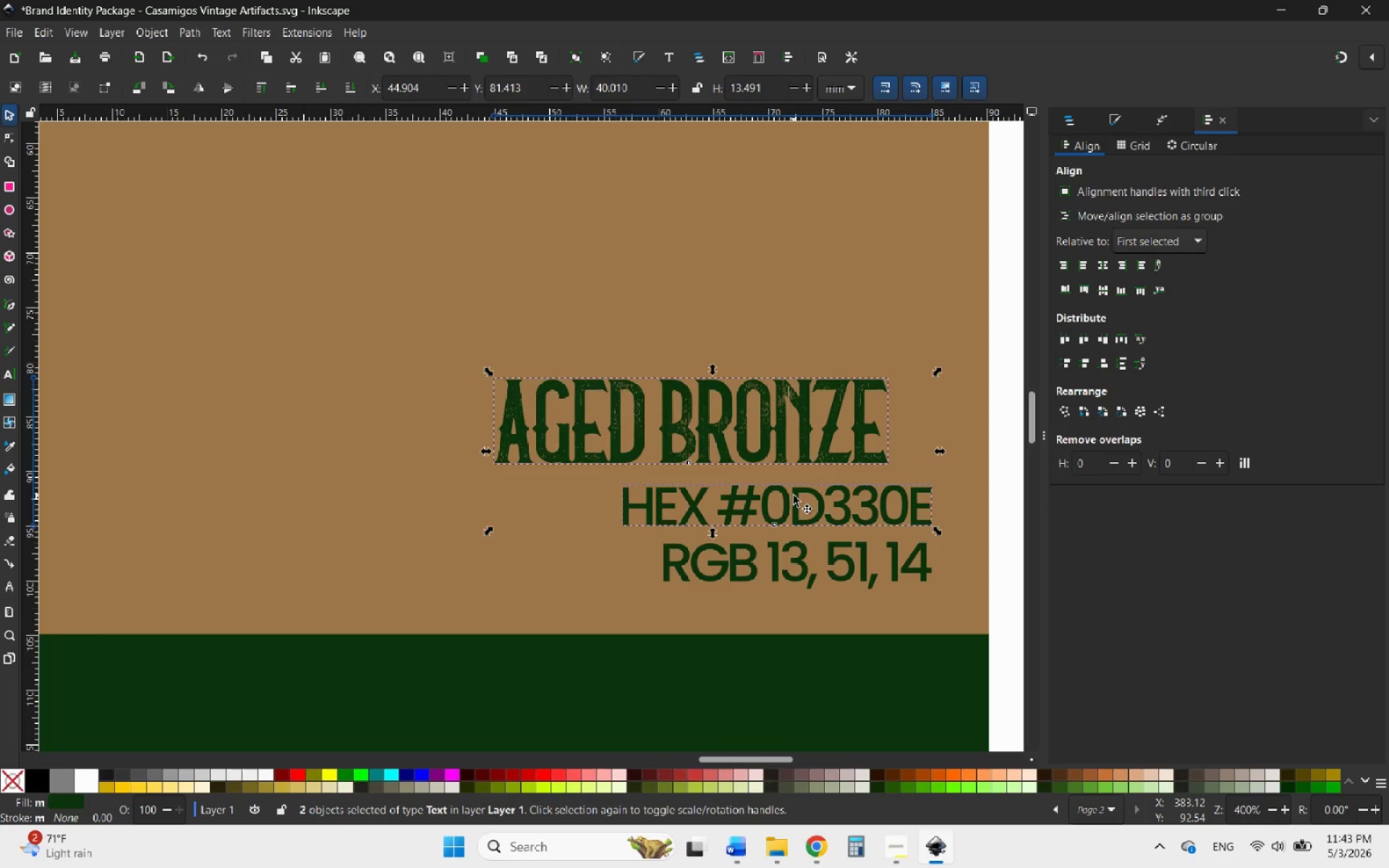 
left_click([794, 495])
 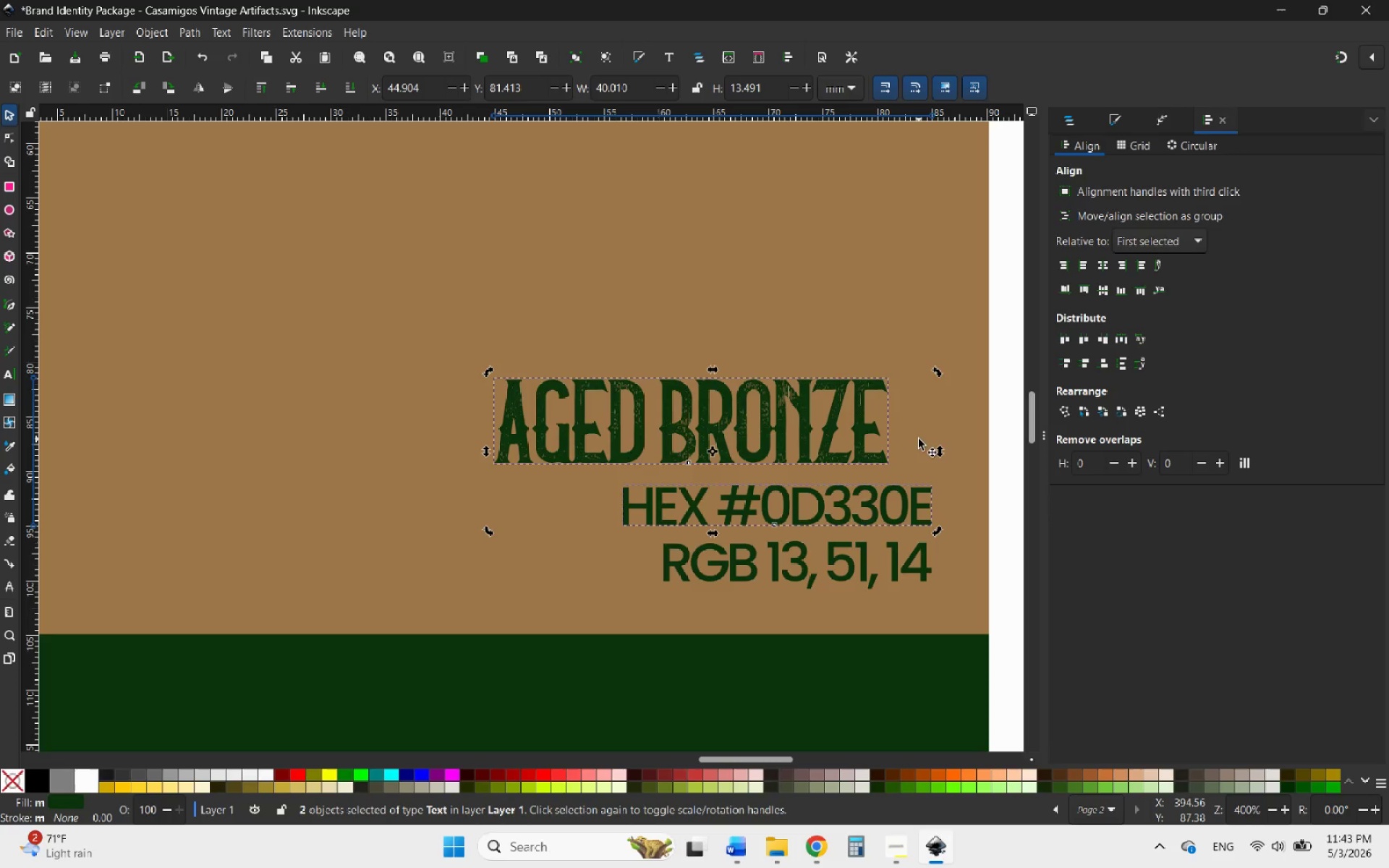 
left_click([920, 439])
 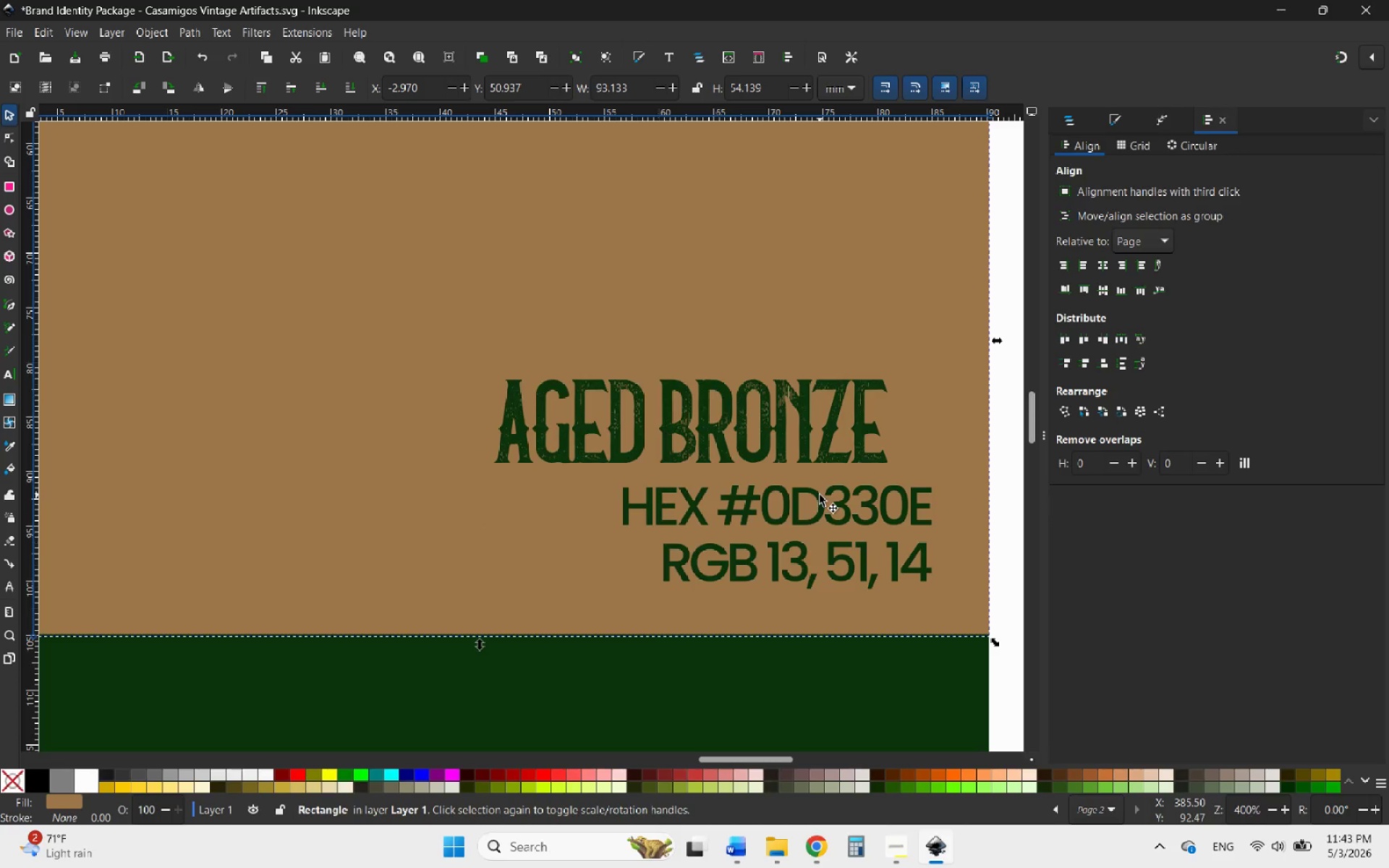 
left_click([819, 495])
 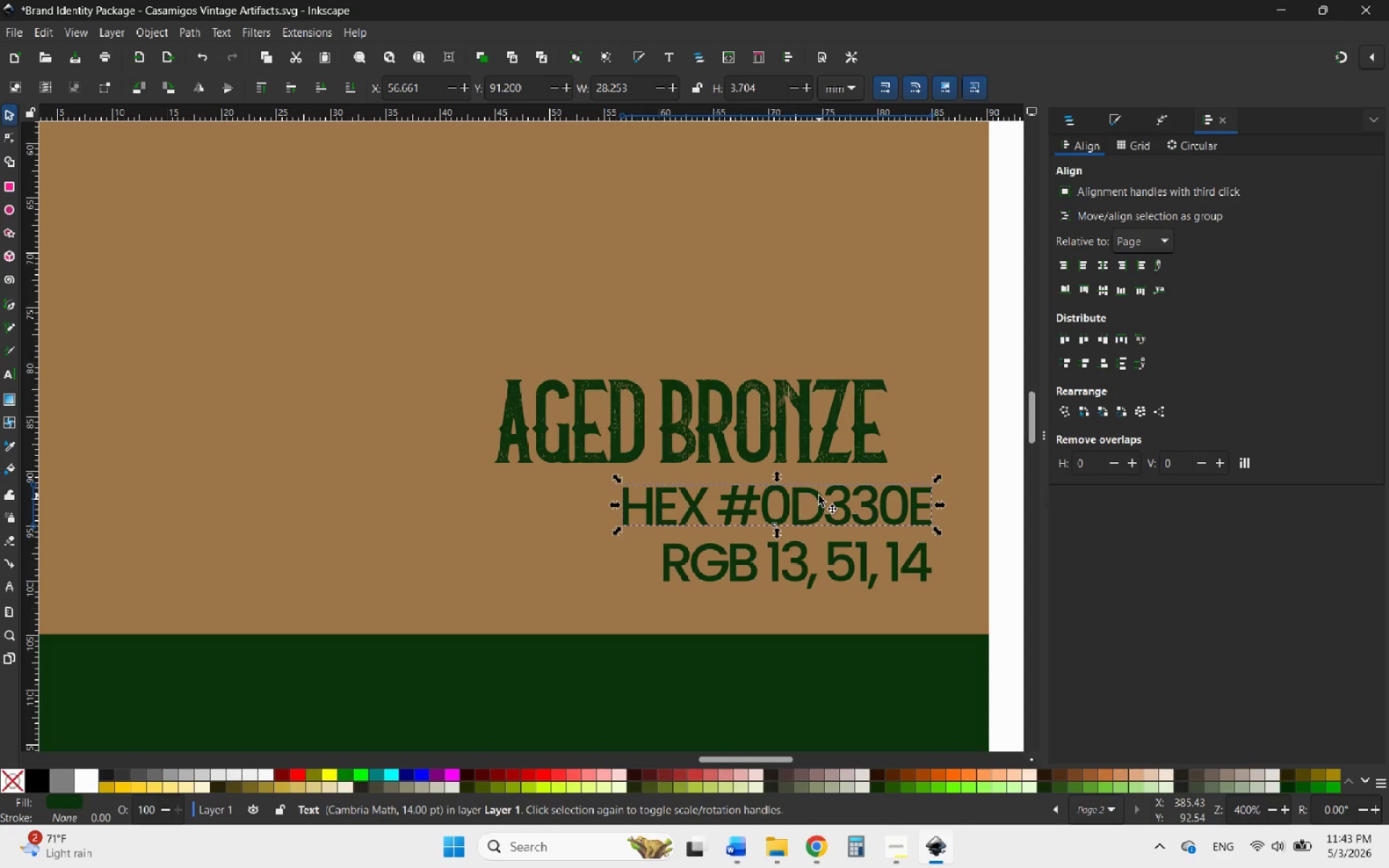 
hold_key(key=ShiftLeft, duration=1.78)
left_click([806, 417])
 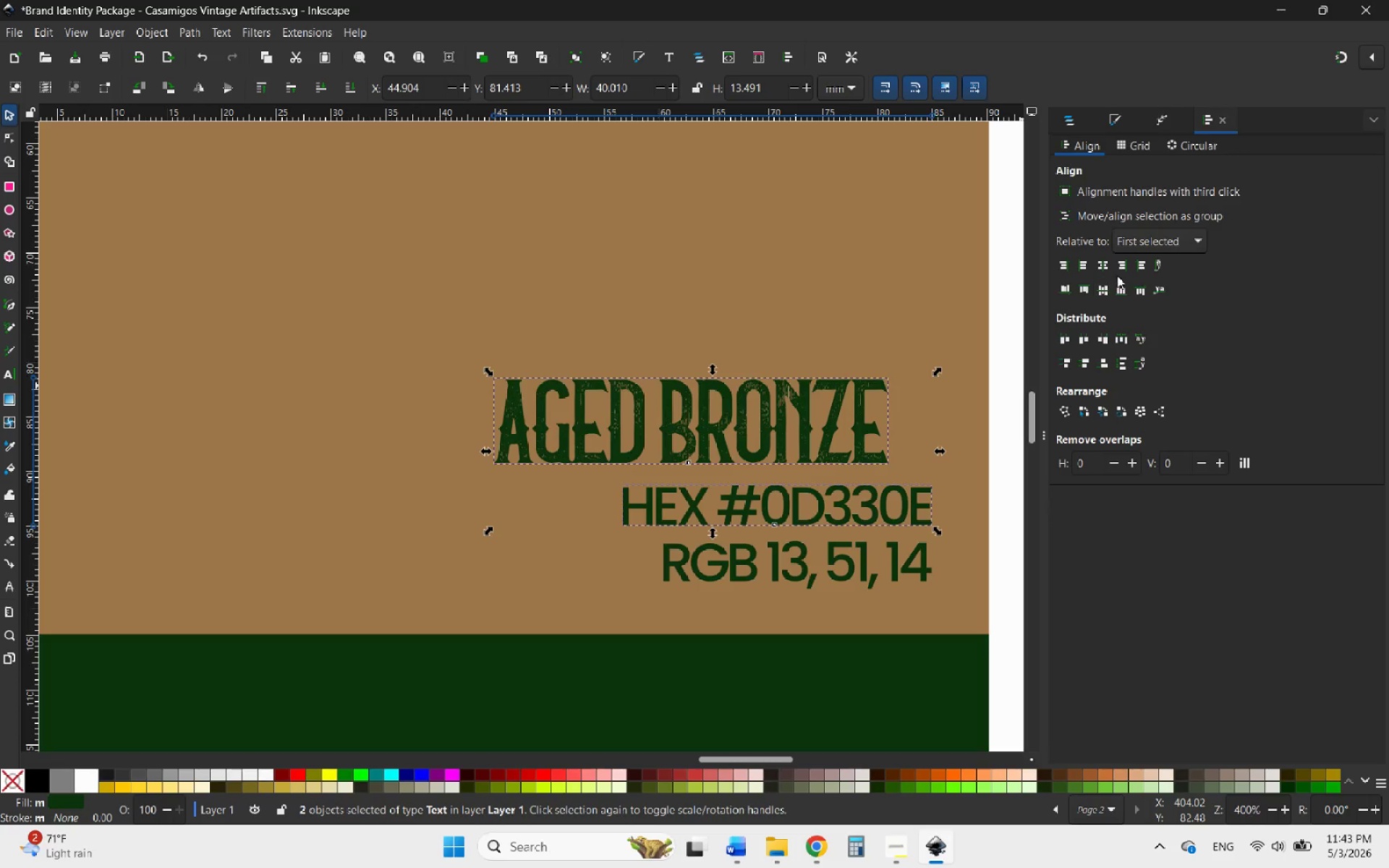 
left_click([1119, 268])
 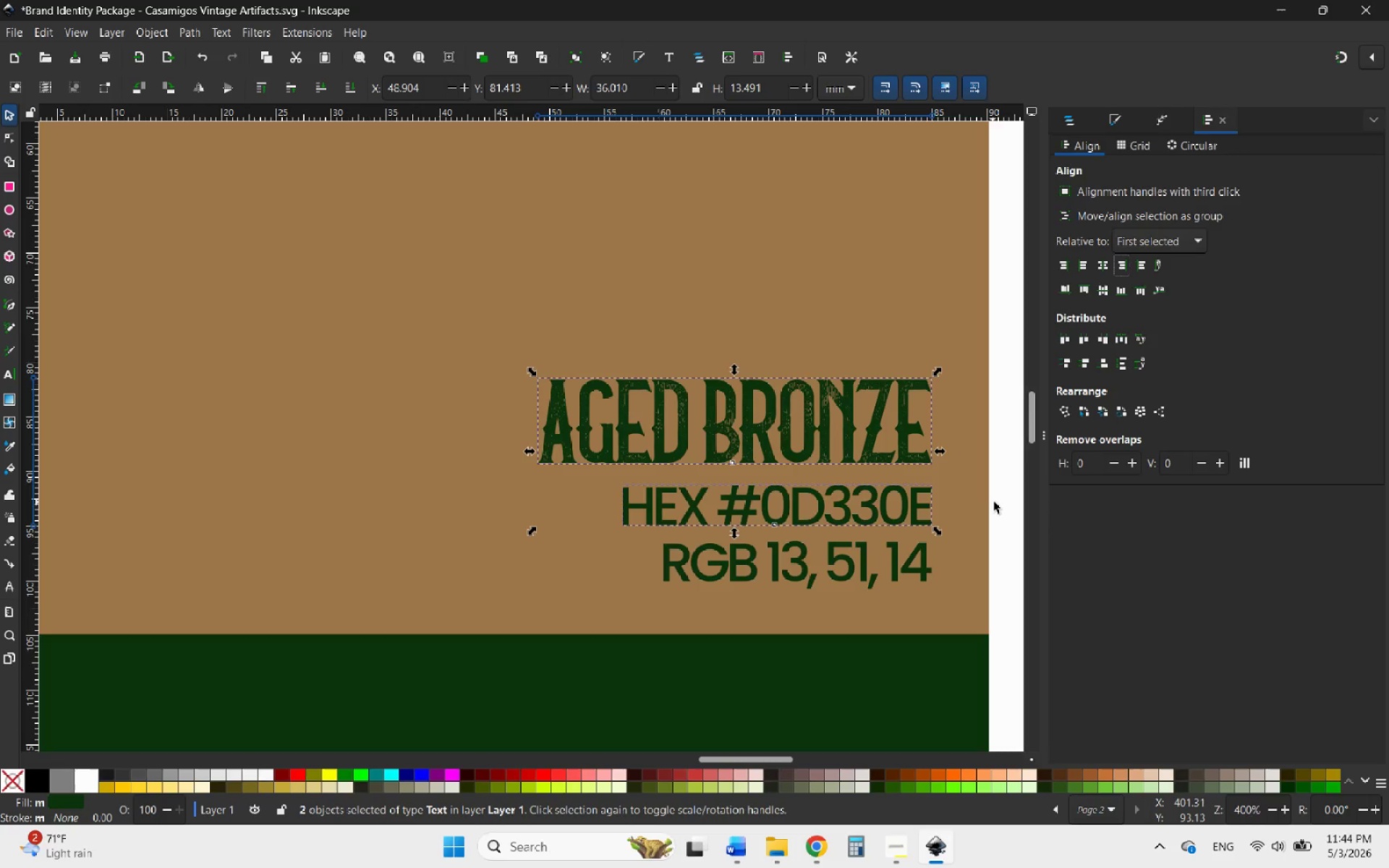 
left_click([1001, 502])
 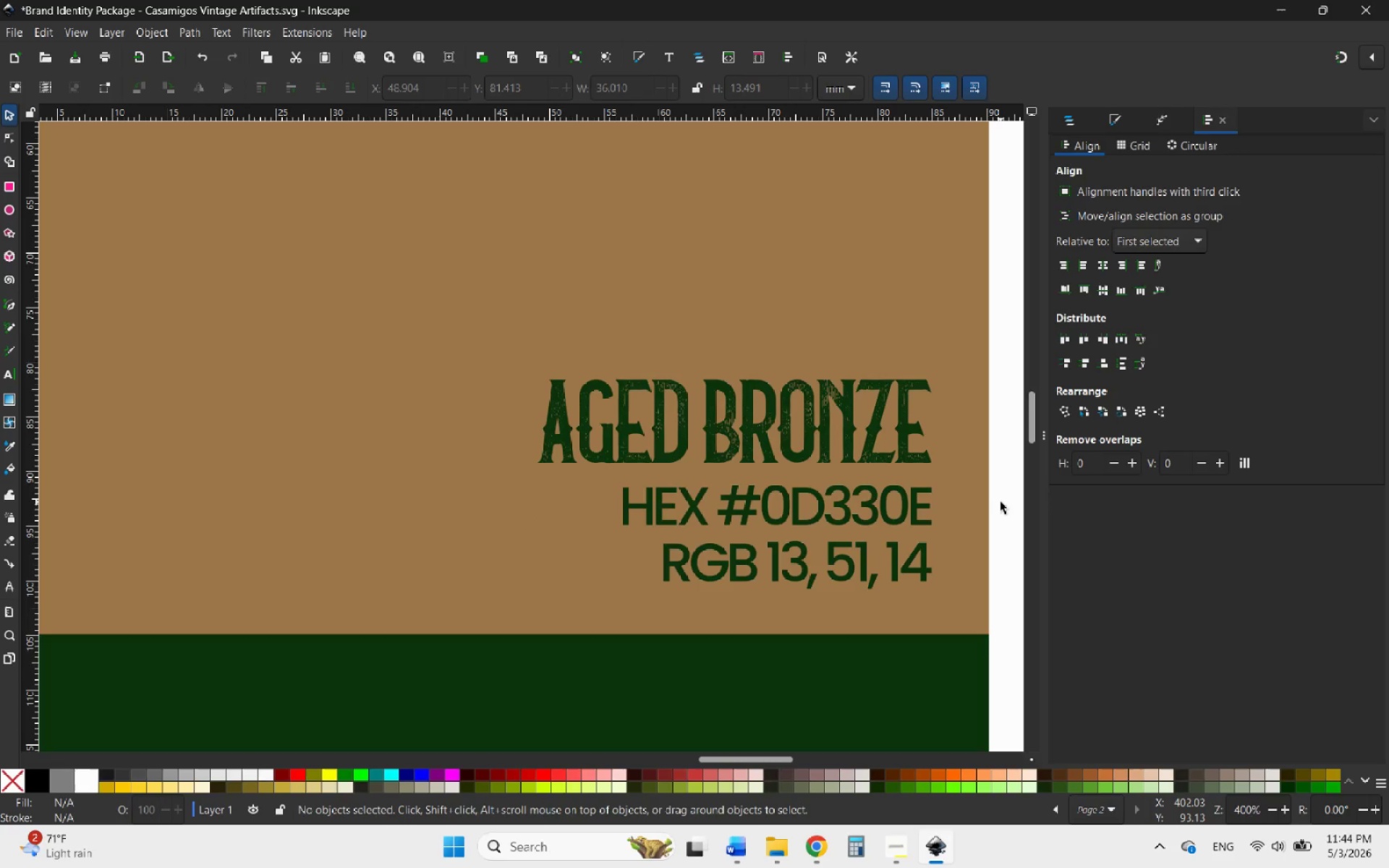 
hold_key(key=ControlLeft, duration=4.31)
scroll: coordinate [996, 506], scroll_direction: down, amount: 7.0
 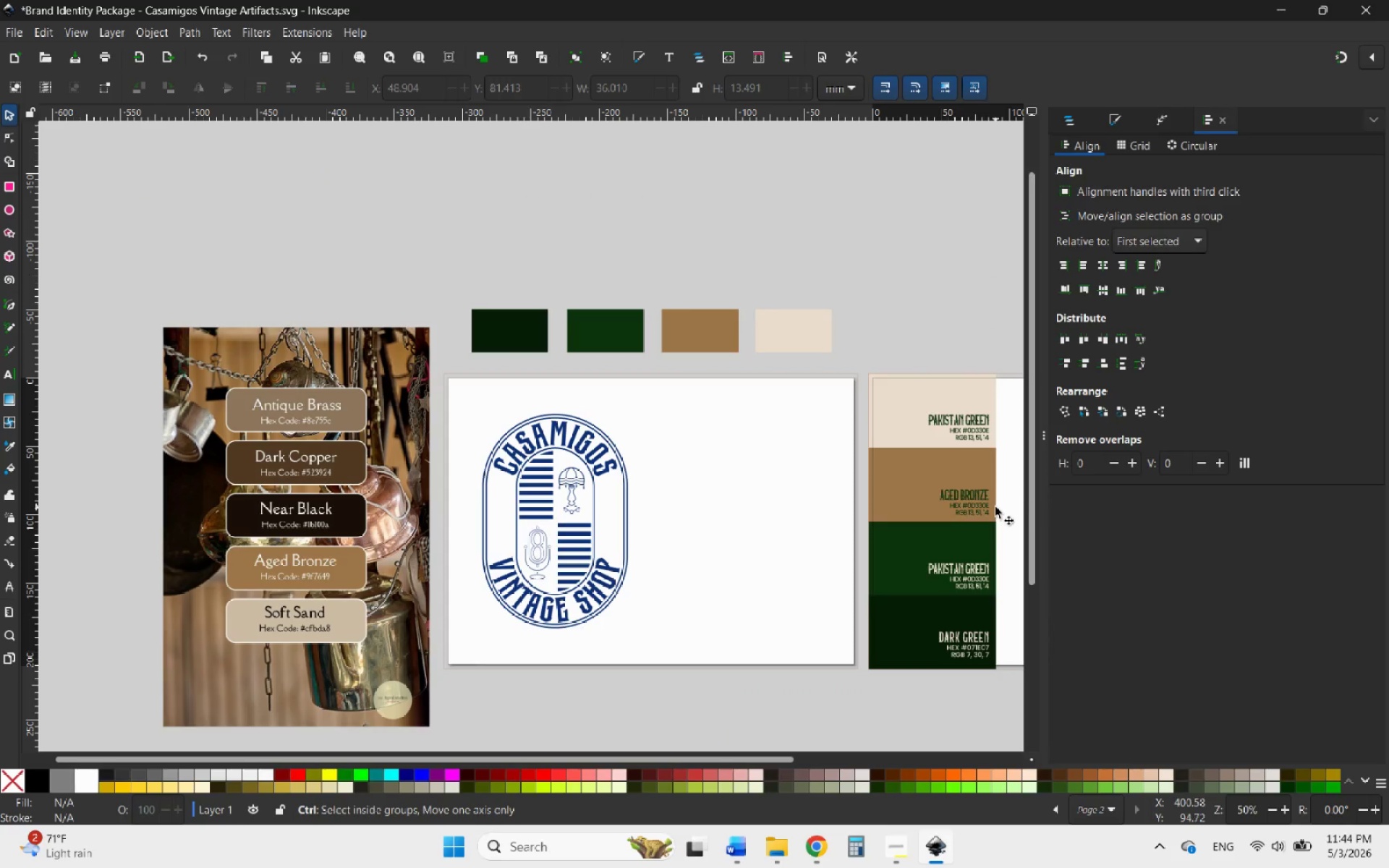 
scroll: coordinate [987, 507], scroll_direction: up, amount: 6.0
 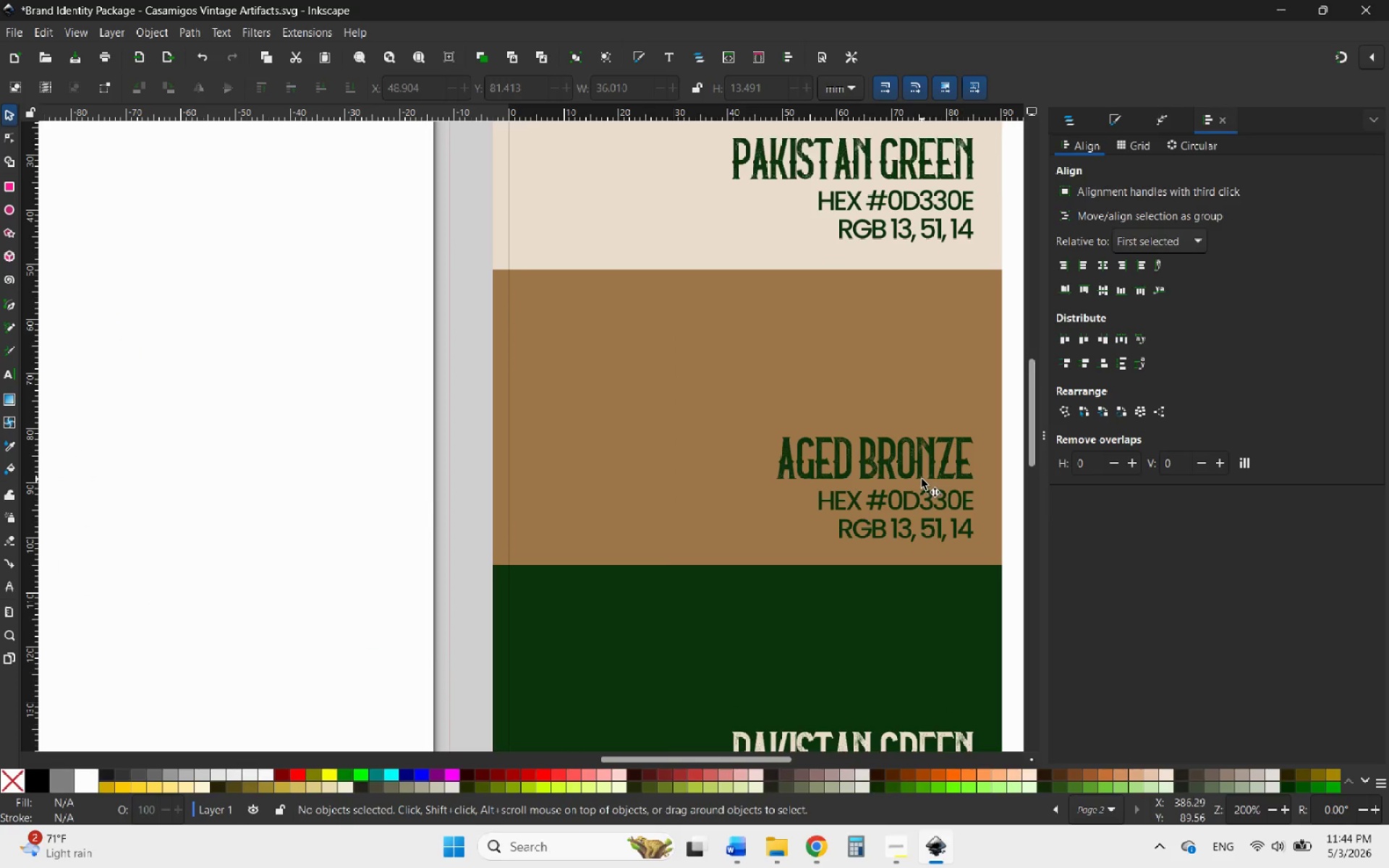 
left_click([916, 461])
 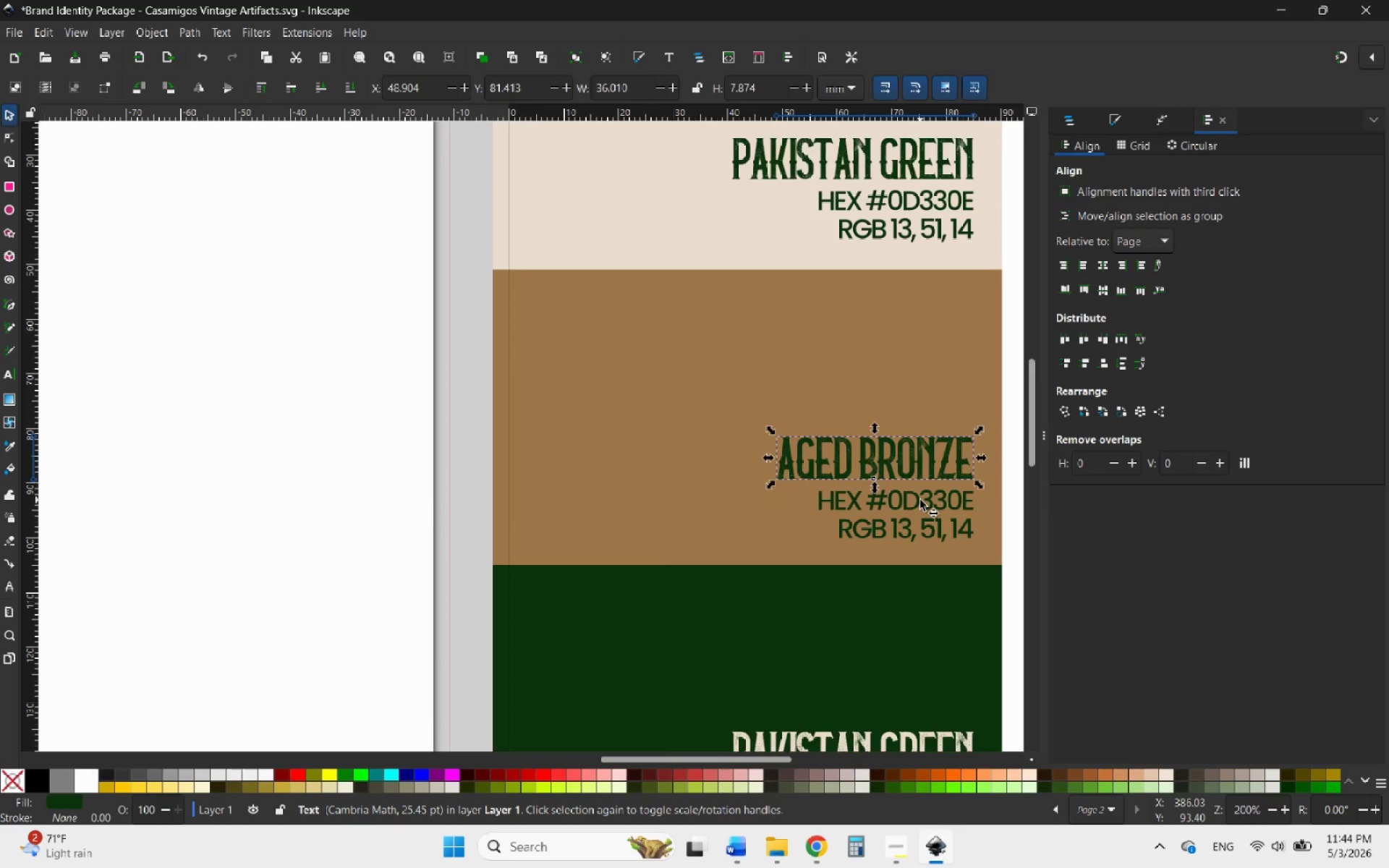 
hold_key(key=ShiftLeft, duration=2.47)
left_click([920, 500])
 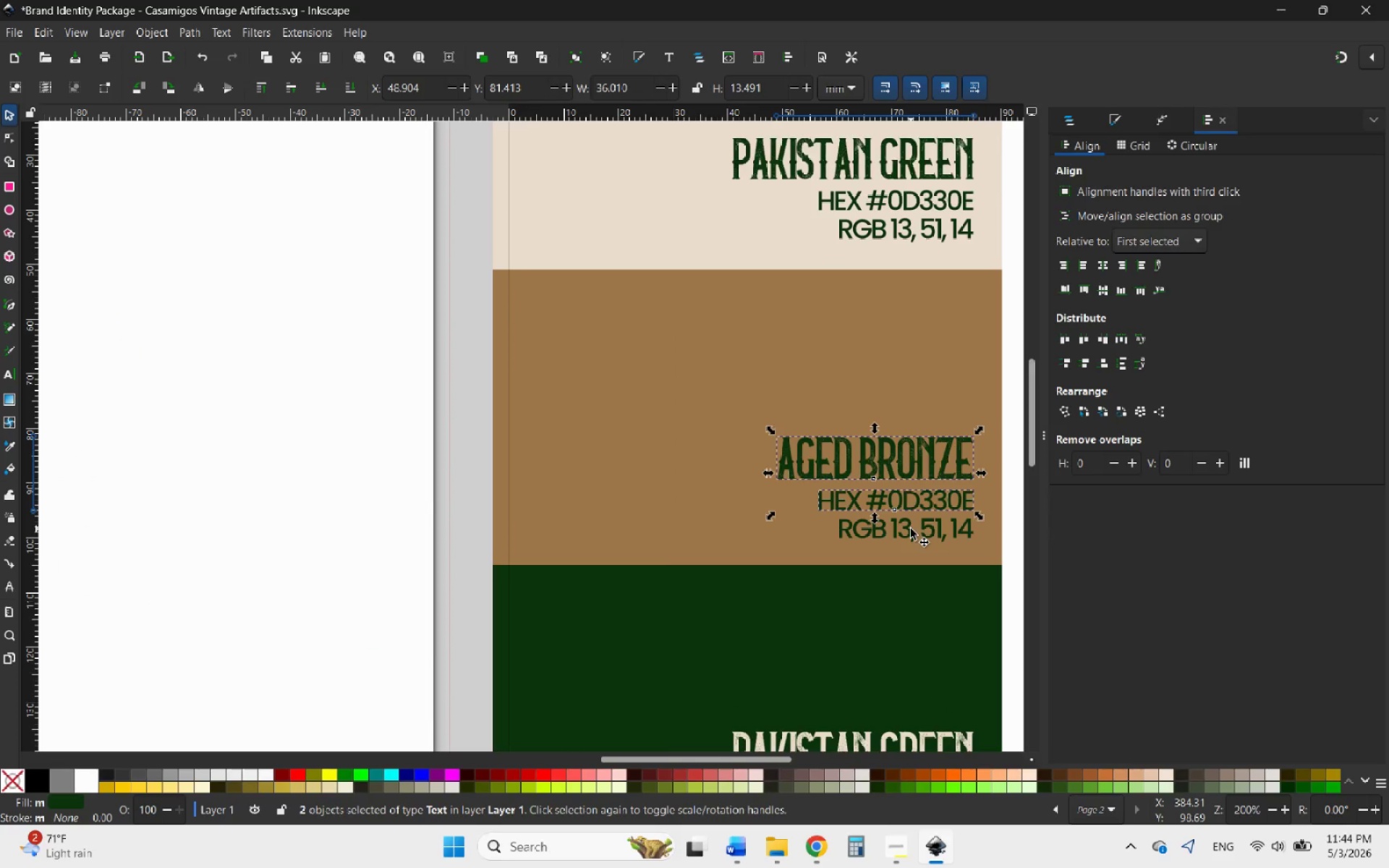 
left_click([911, 529])
 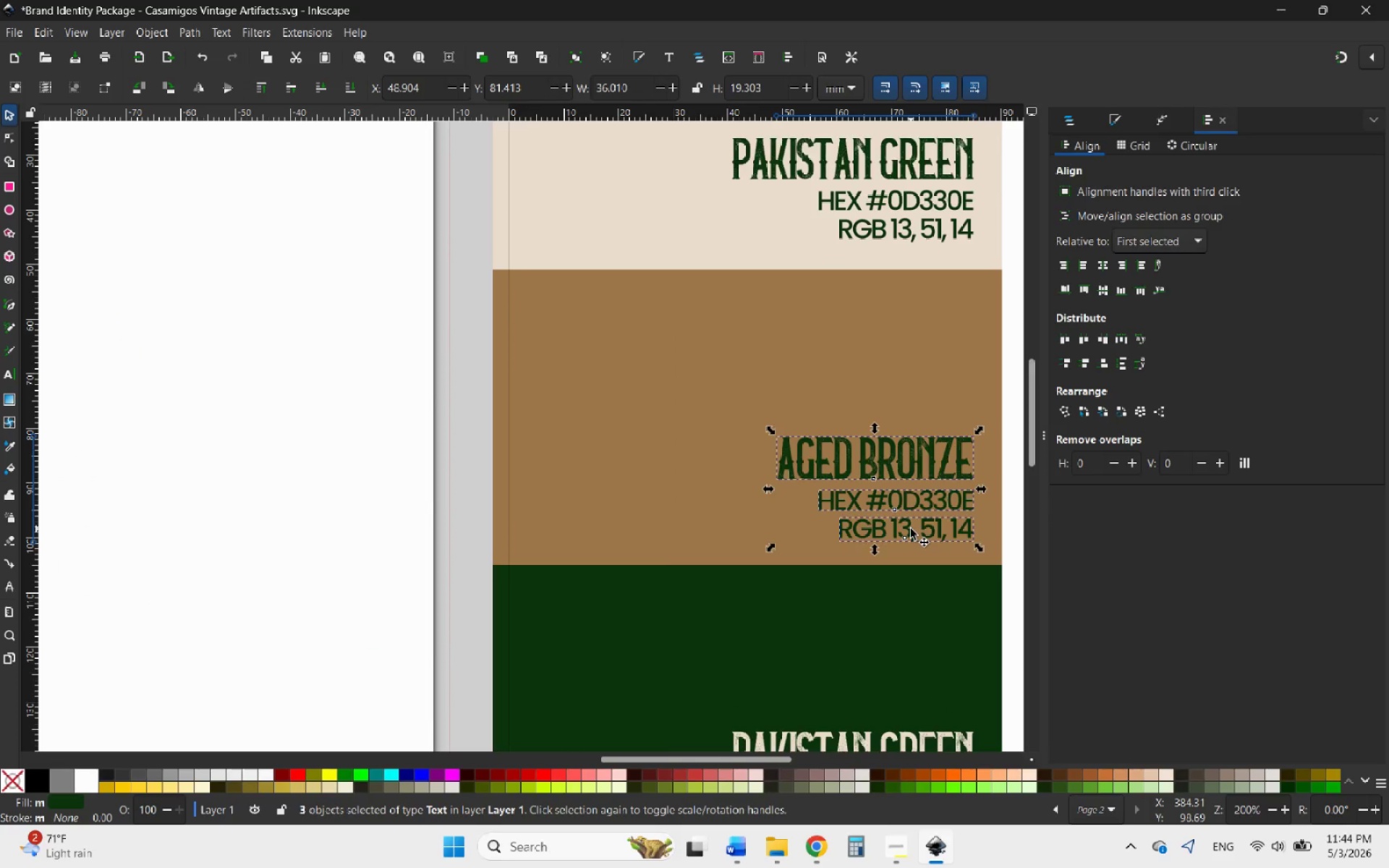 
wait(7.4)
 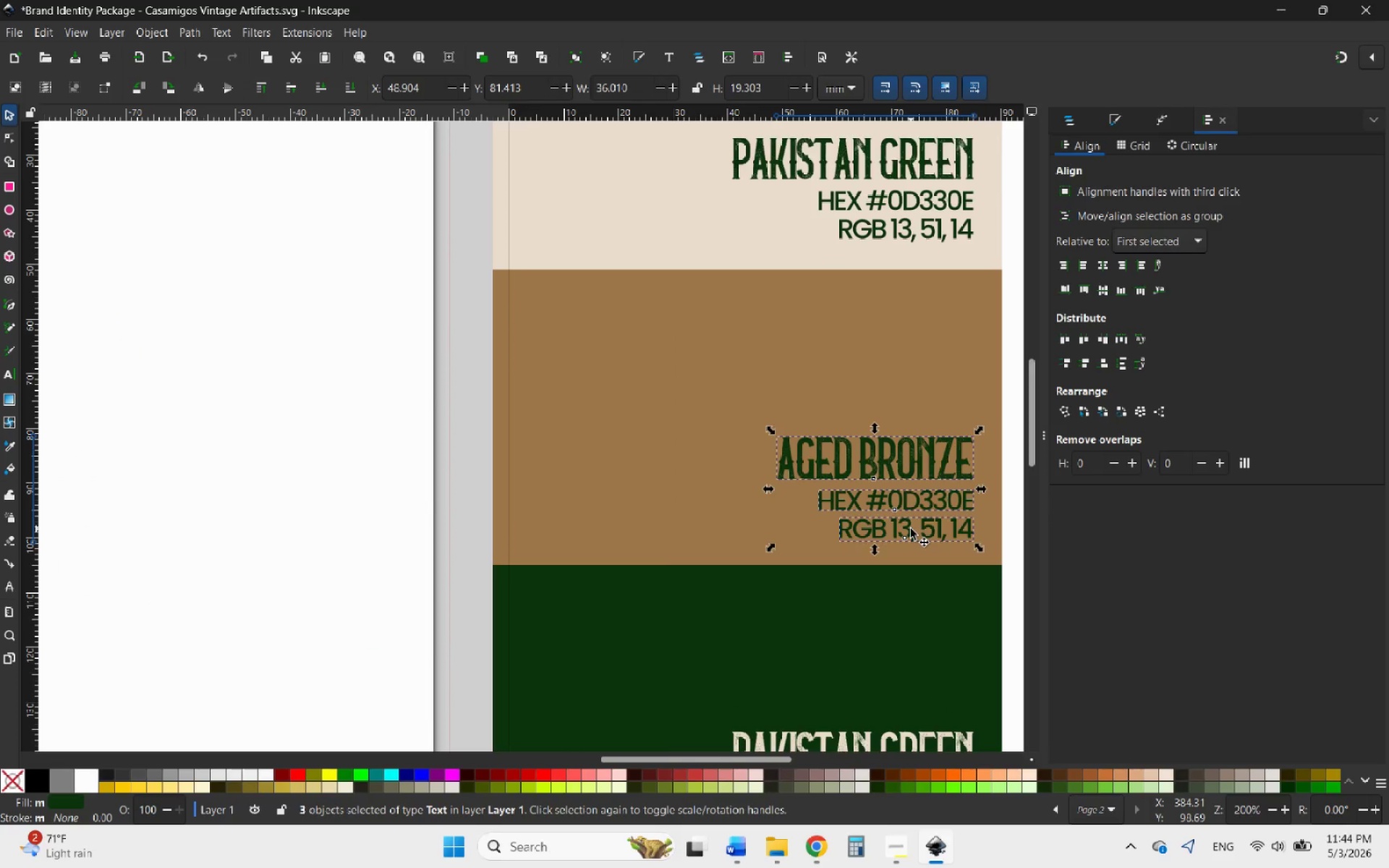 
mouse_move([10, 358])
 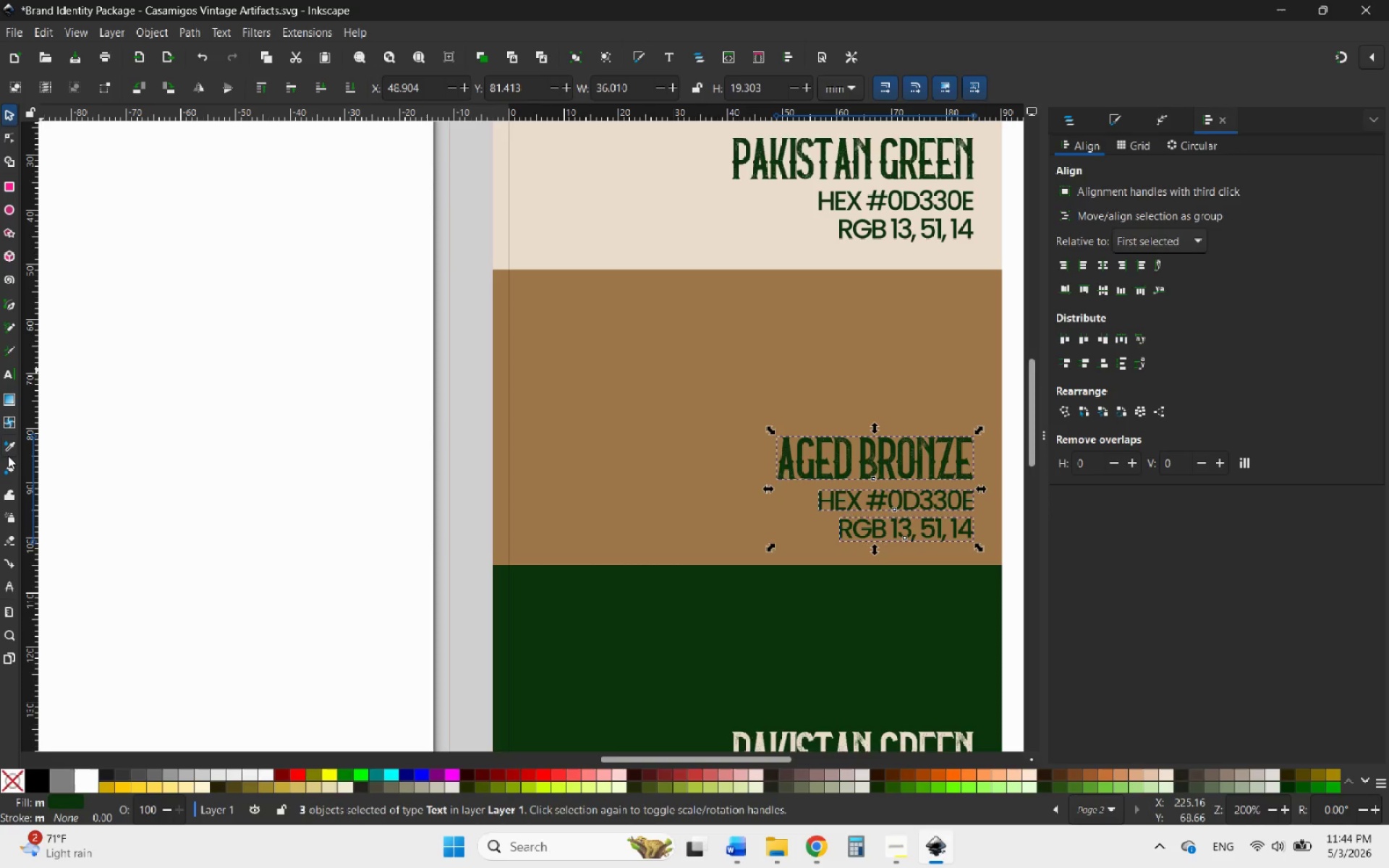 
left_click([9, 443])
 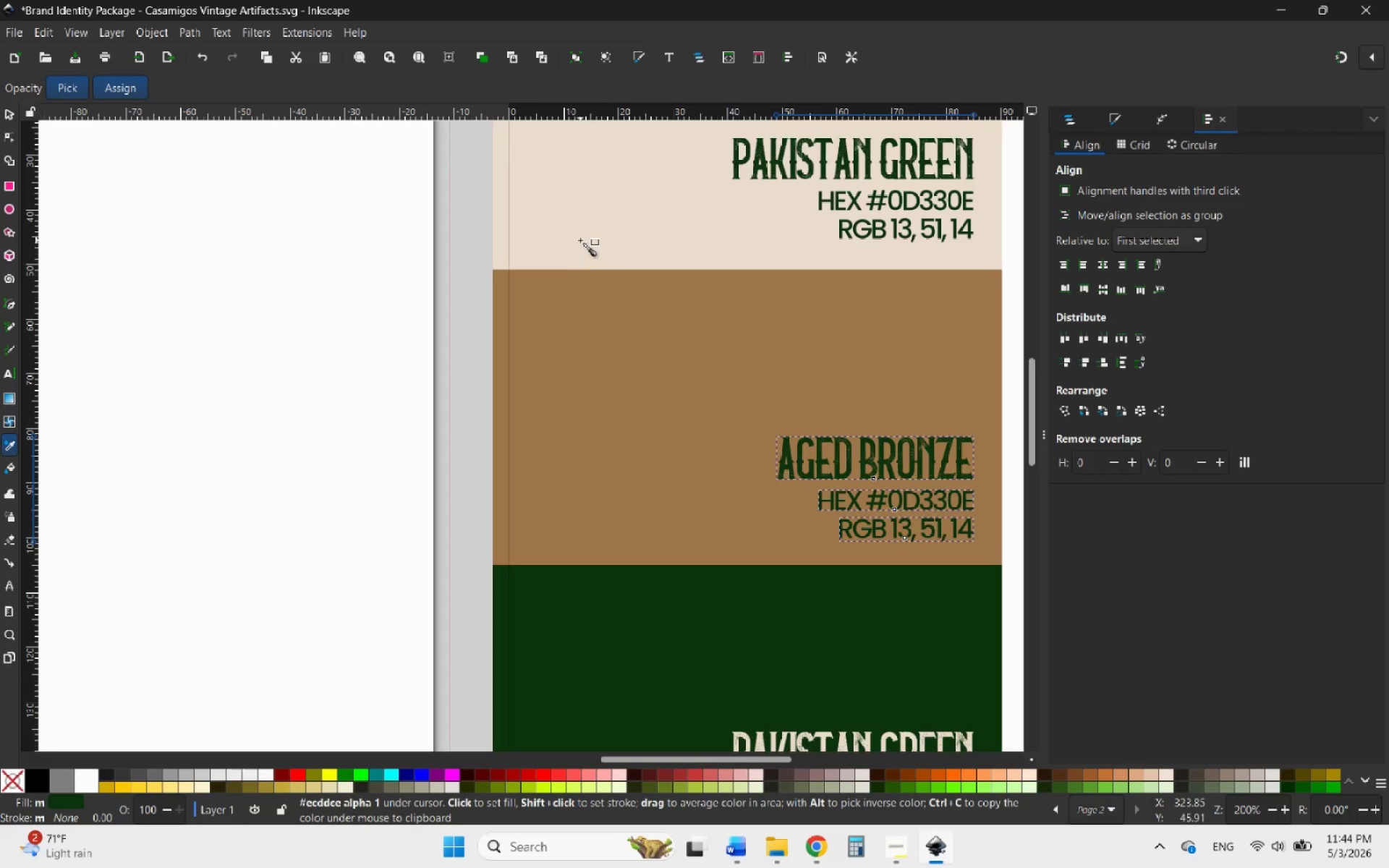 
left_click([580, 240])
 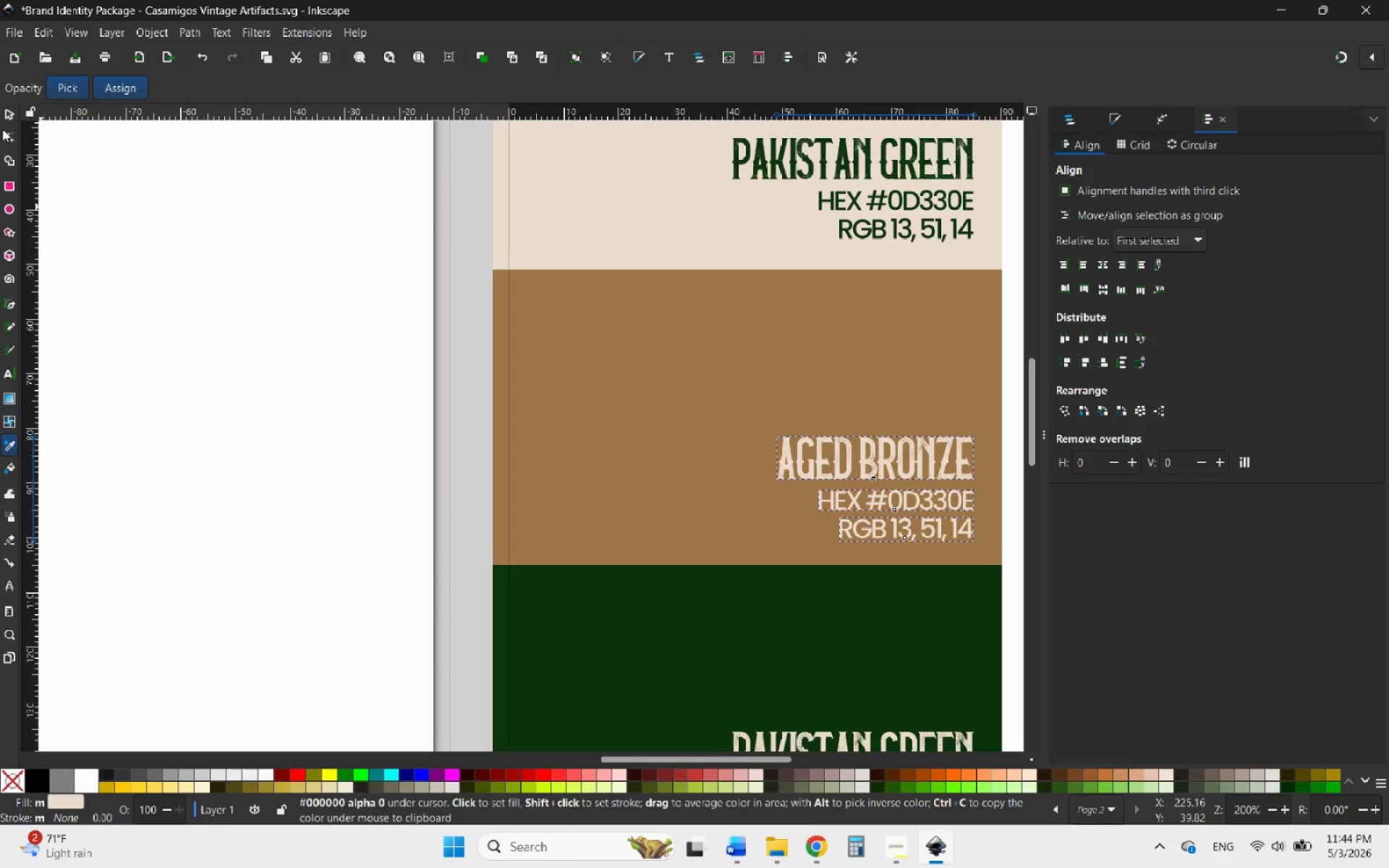 
left_click([7, 116])
 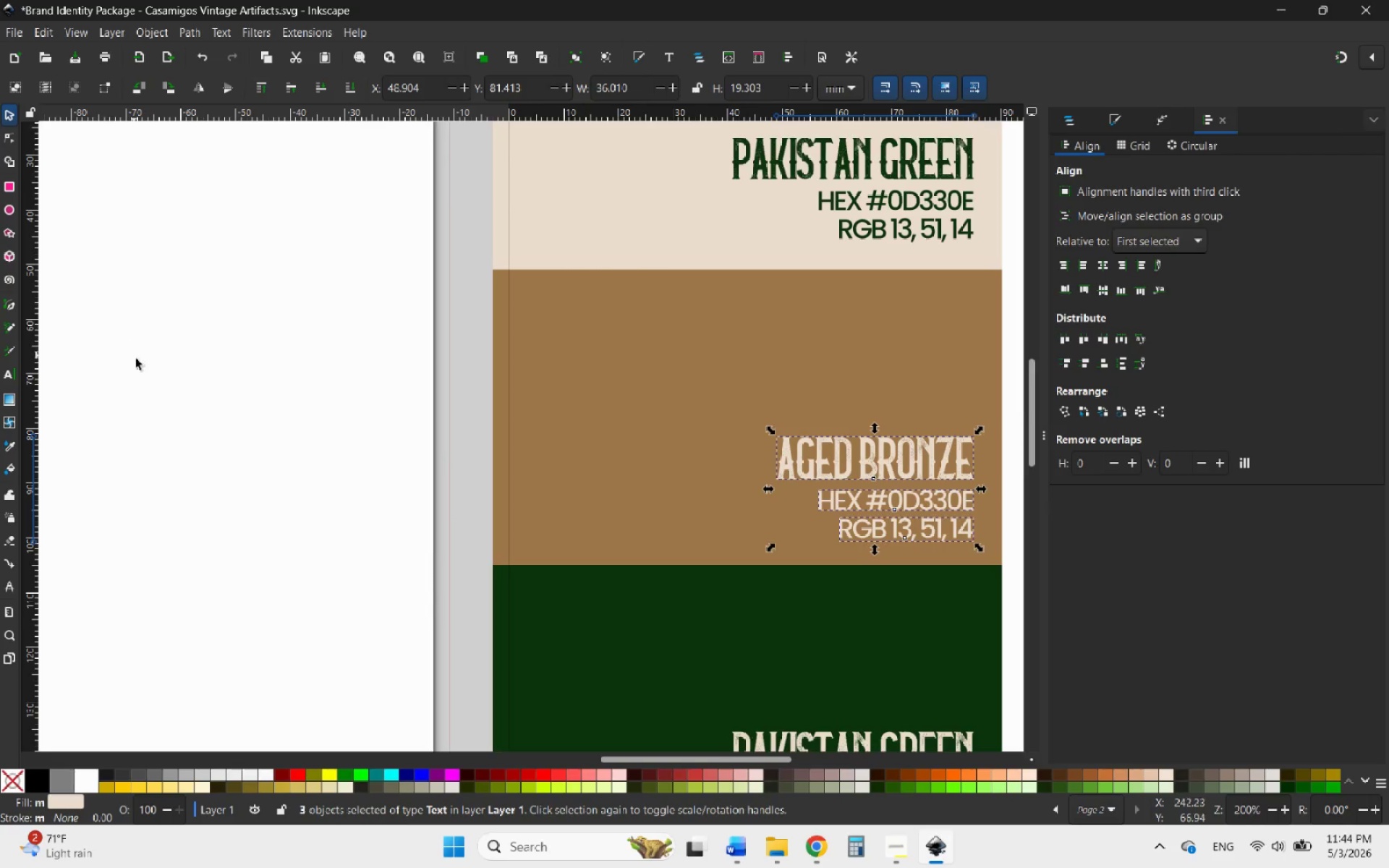 
left_click([137, 365])
 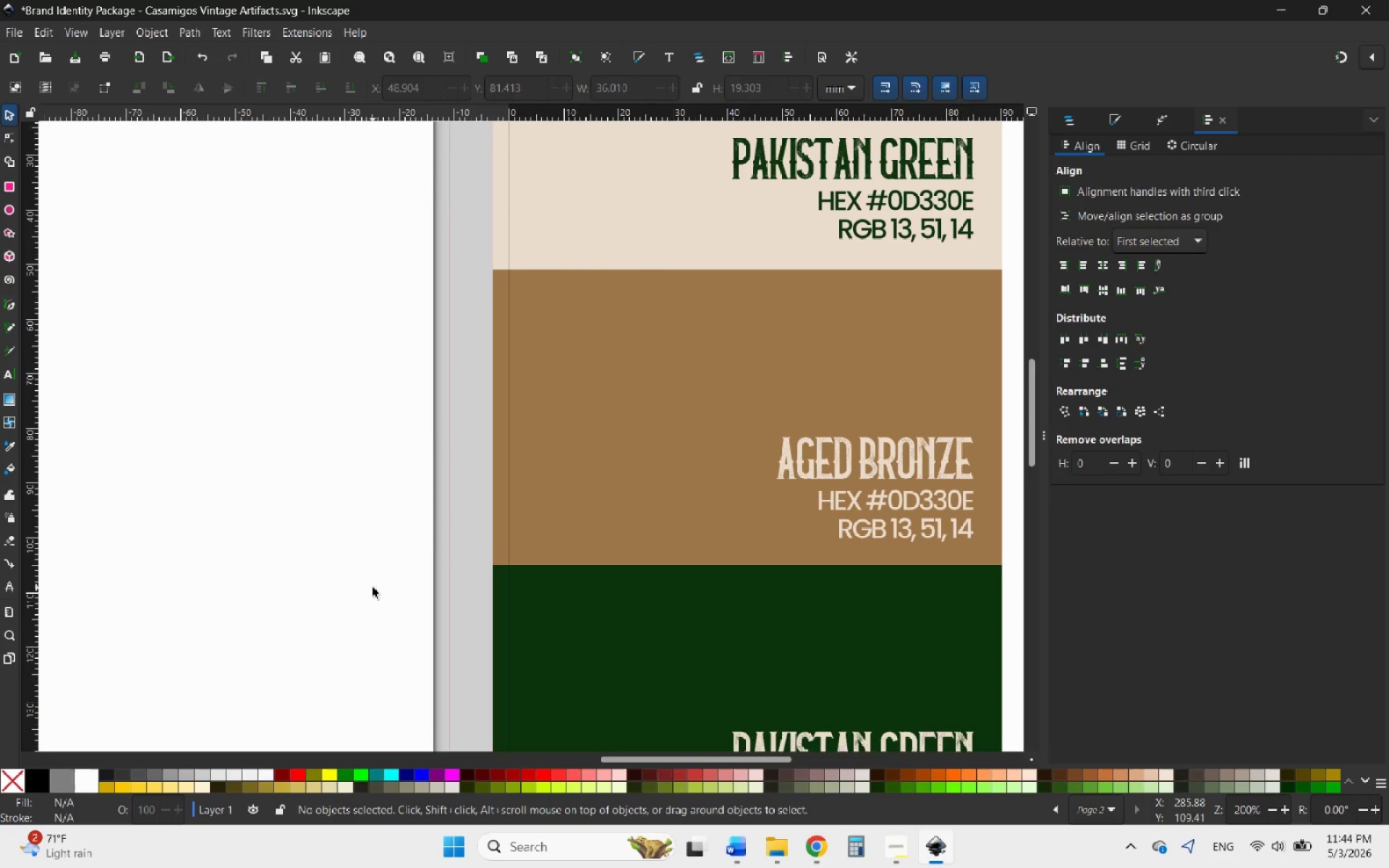 
wait(9.67)
 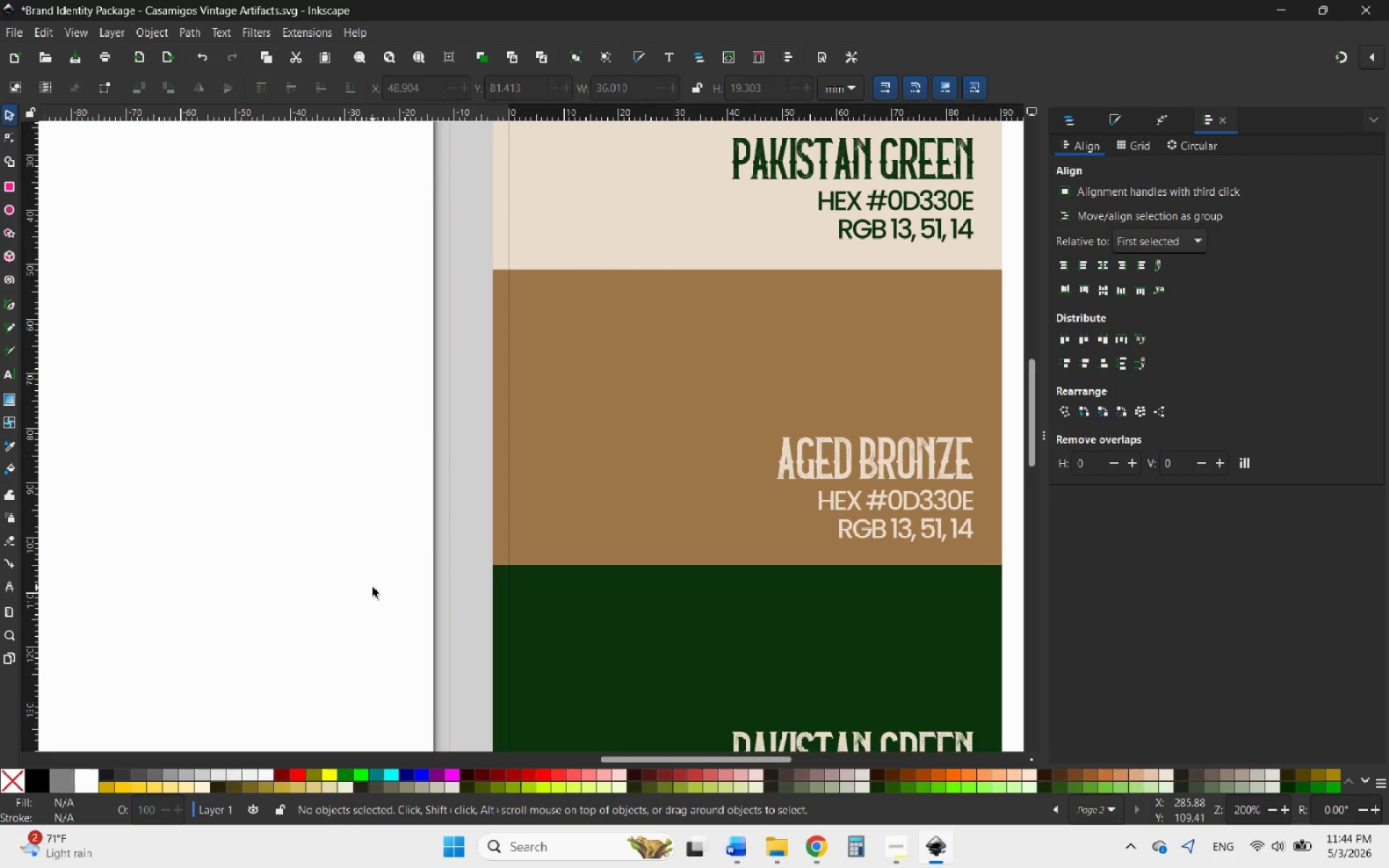 
hold_key(key=ControlLeft, duration=1.44)
scroll: coordinate [716, 510], scroll_direction: down, amount: 4.0
 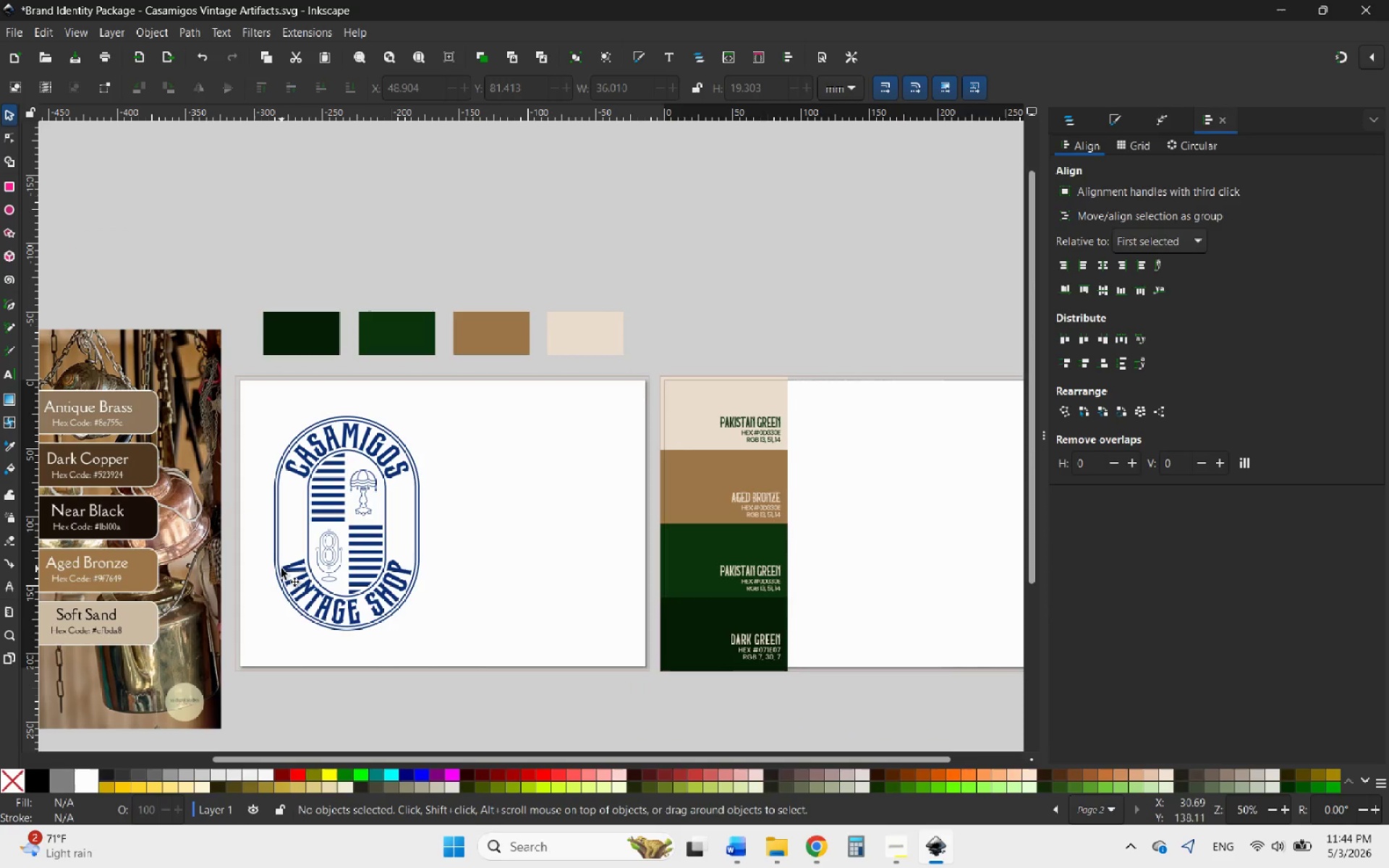 
hold_key(key=ControlLeft, duration=1.7)
scroll: coordinate [69, 595], scroll_direction: up, amount: 2.0
 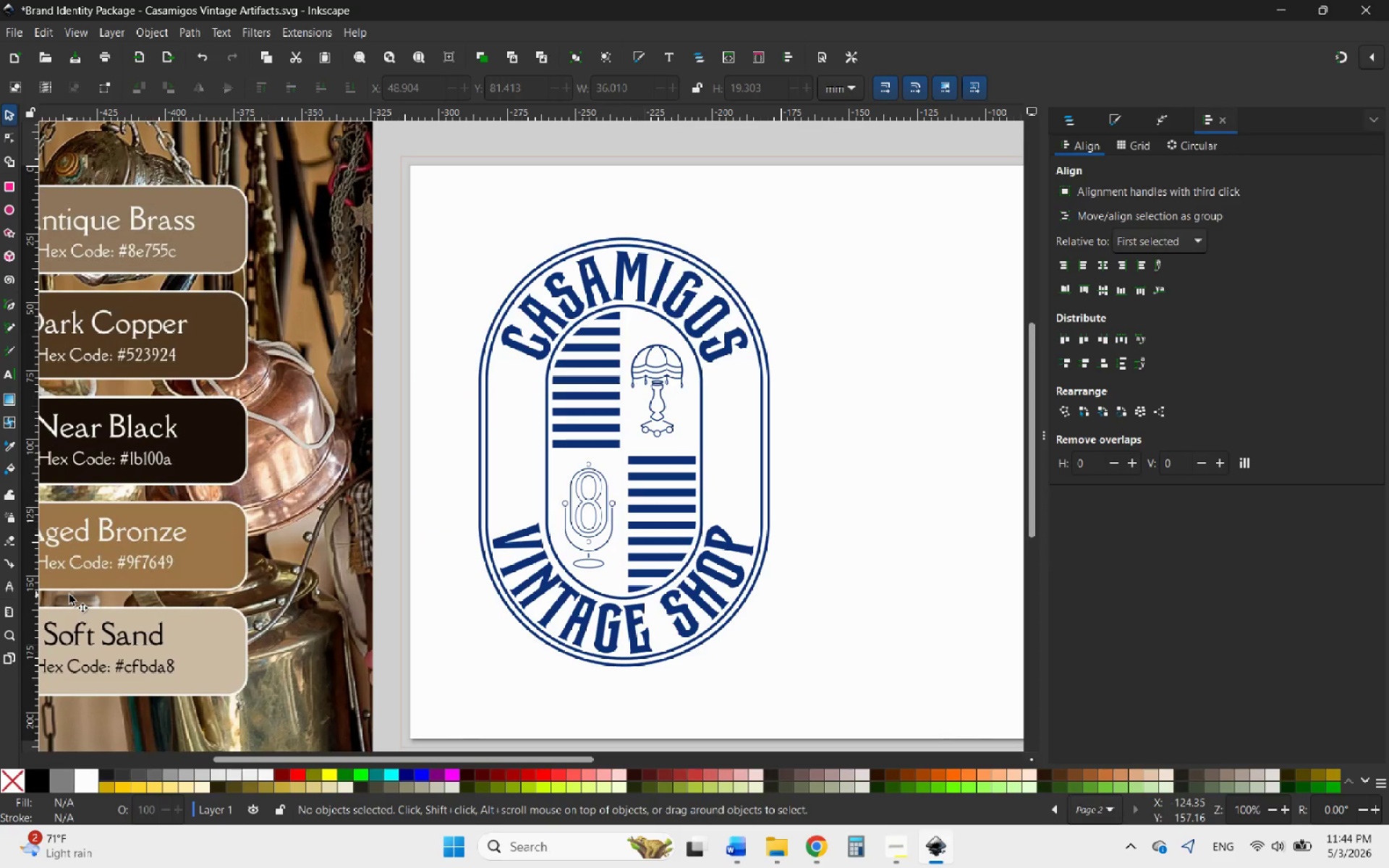 
hold_key(key=ControlLeft, duration=0.67)
scroll: coordinate [69, 595], scroll_direction: down, amount: 1.0
 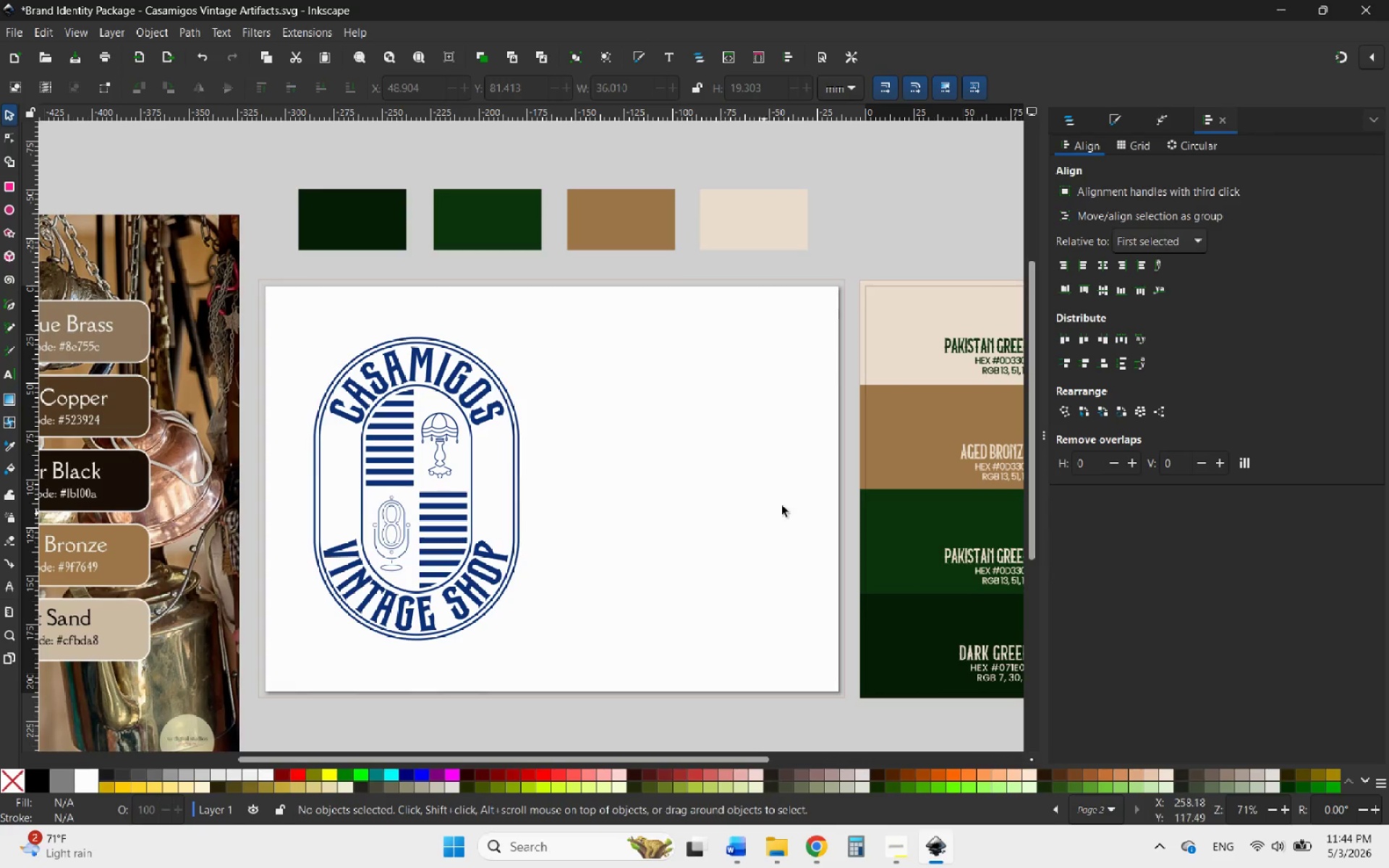 
left_click([1006, 363])
 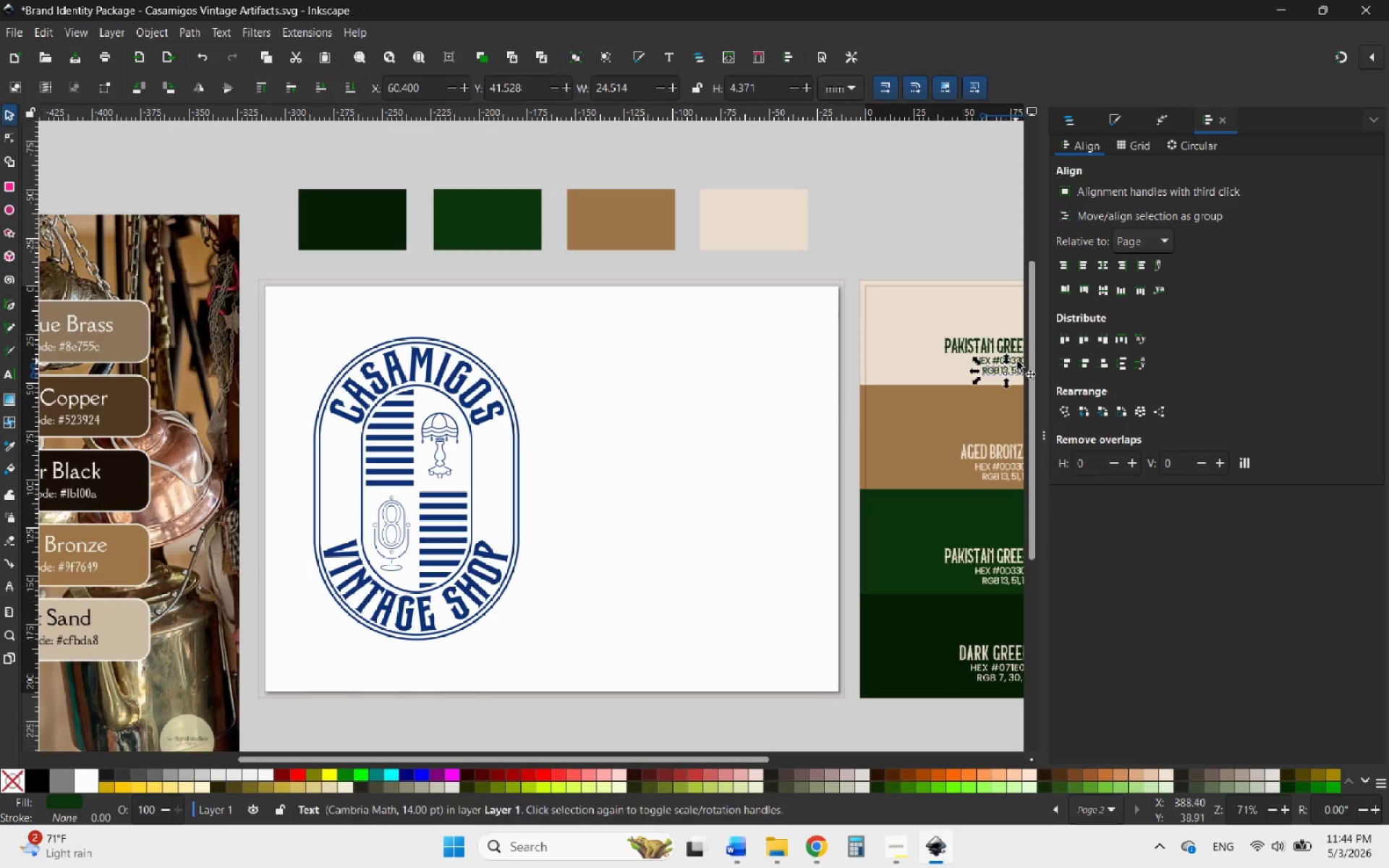 
left_click([1017, 361])
 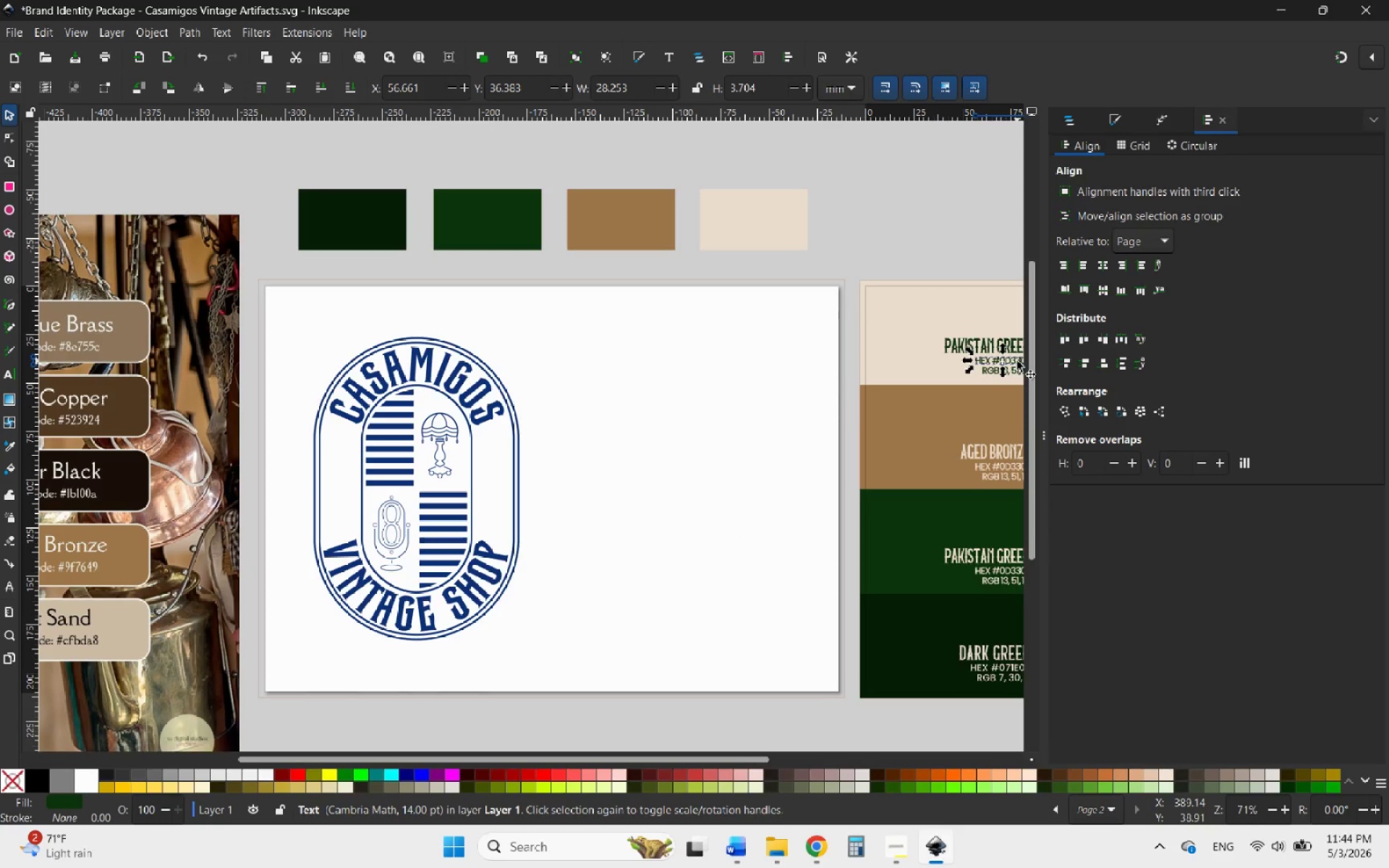 
left_click([1017, 361])
 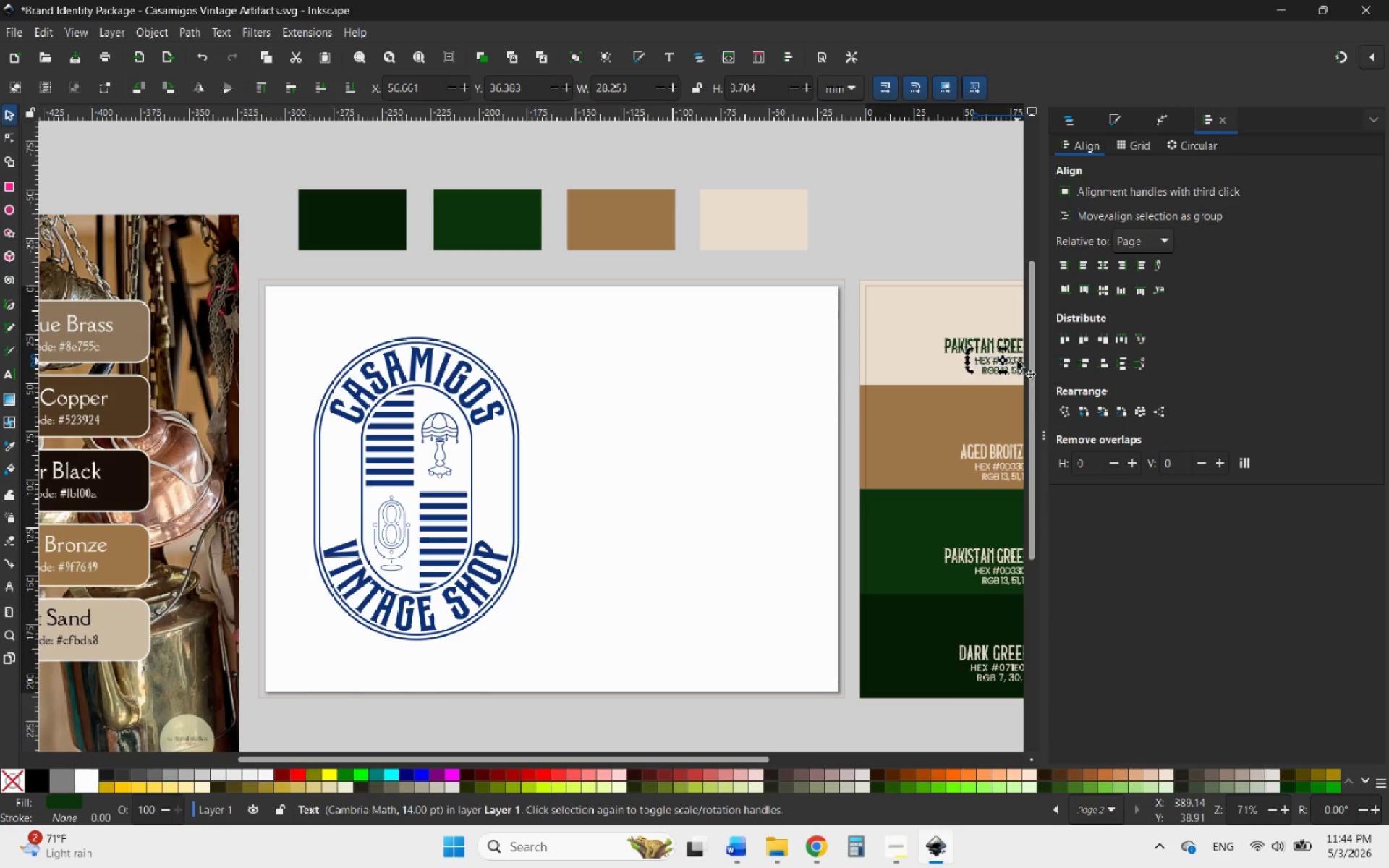 
hold_key(key=ControlLeft, duration=1.83)
scroll: coordinate [972, 371], scroll_direction: up, amount: 1.0
 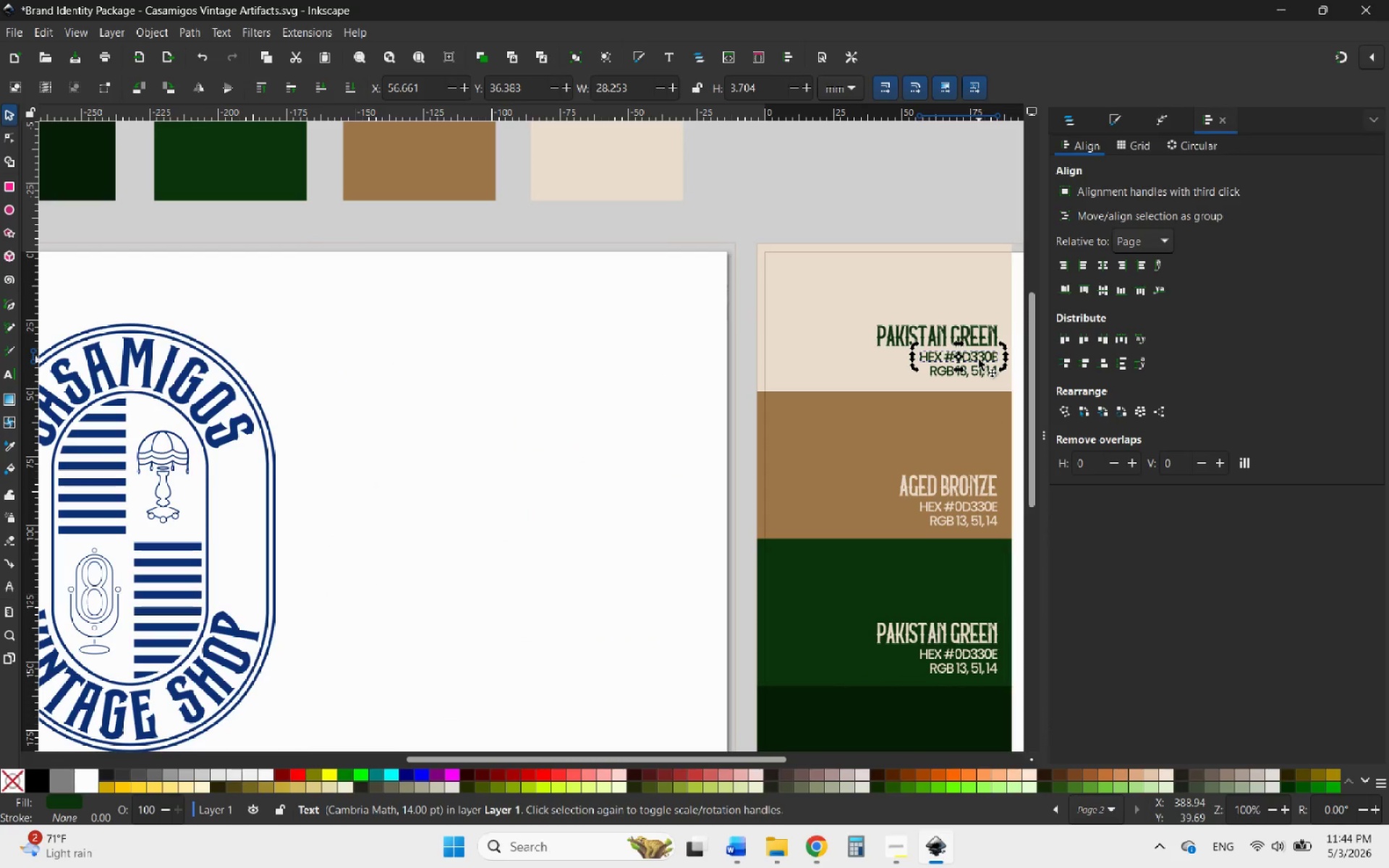 
double_click([979, 359])
 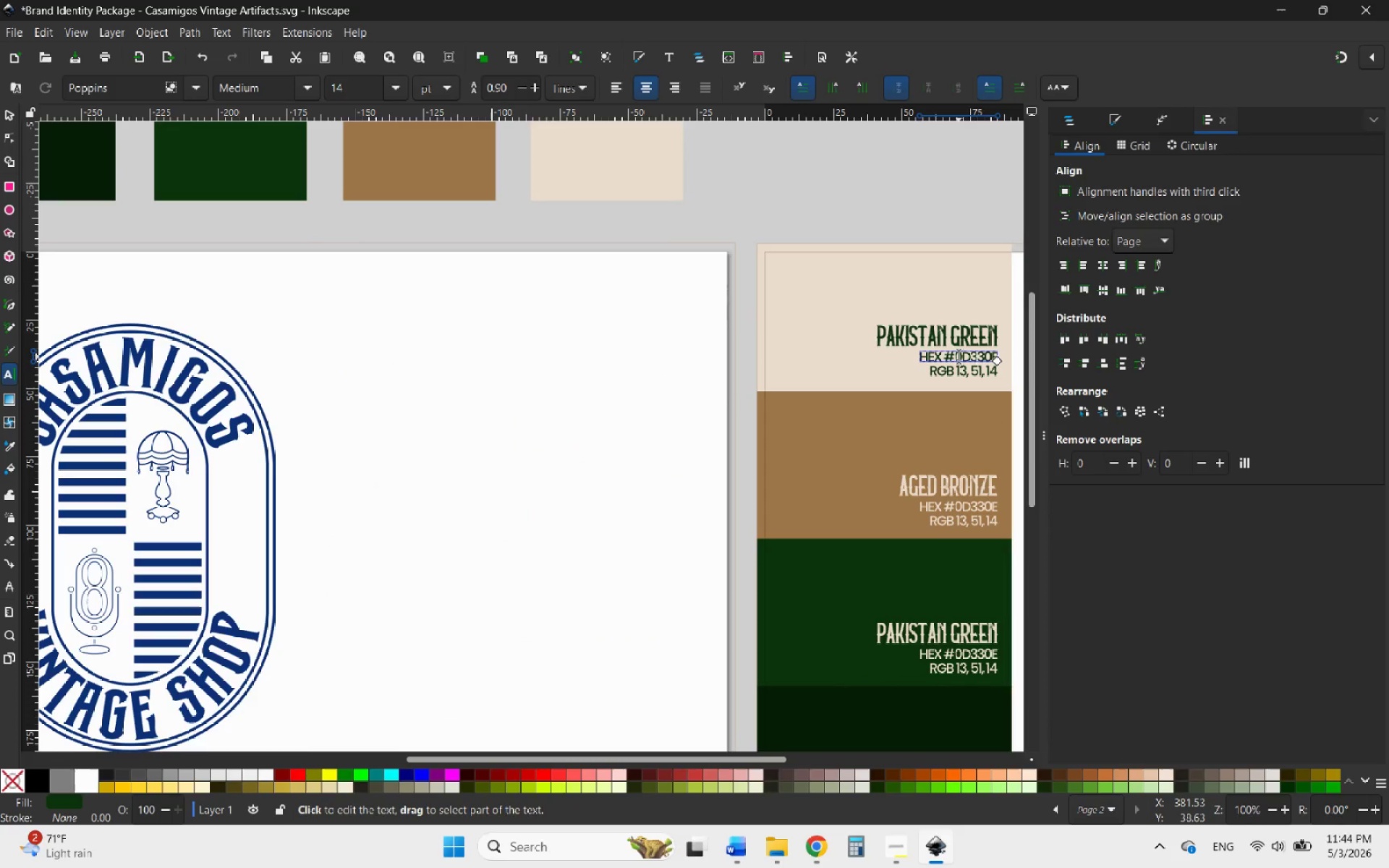 
left_click_drag(start_coordinate=[959, 357], to_coordinate=[997, 357])
 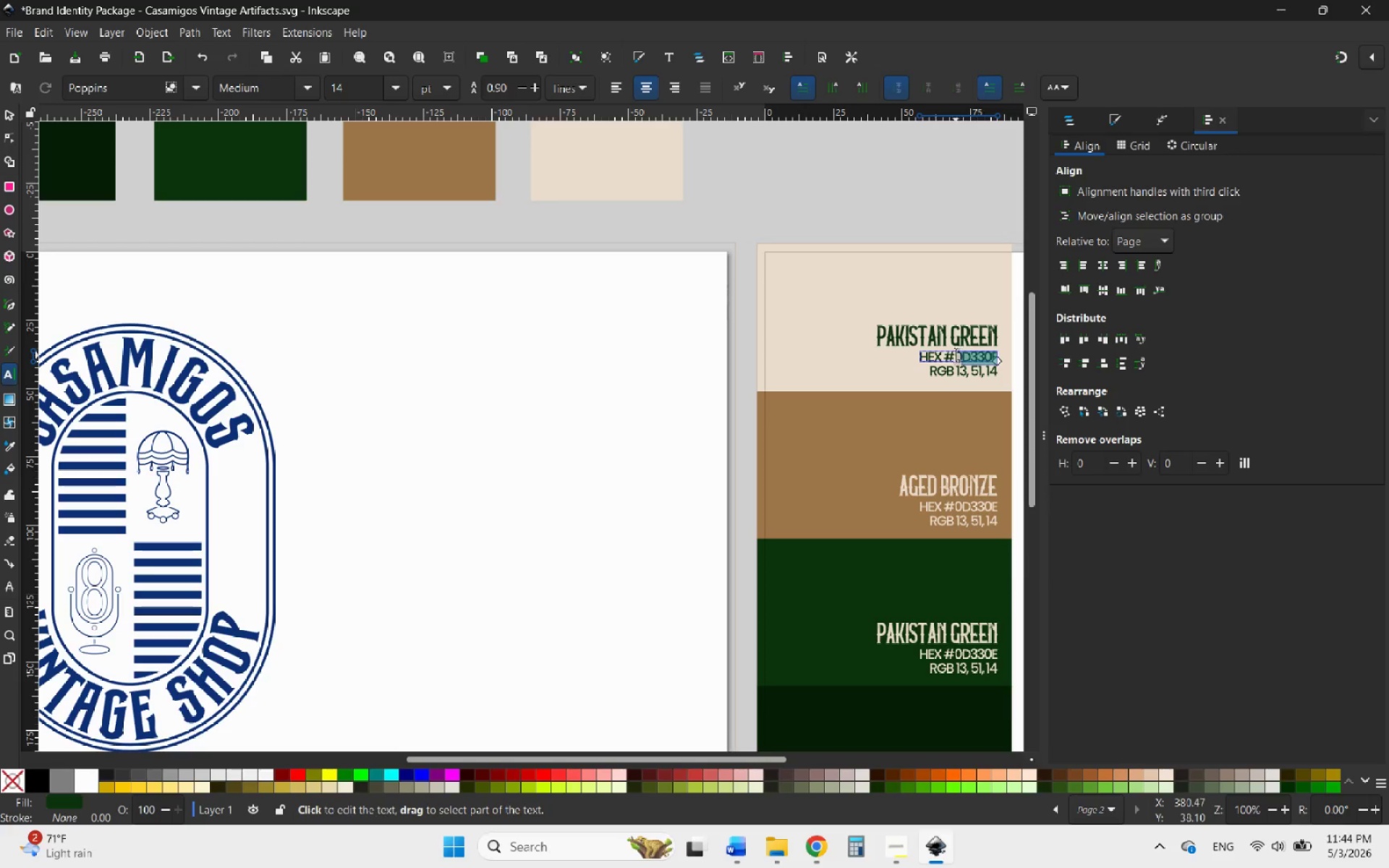 
left_click_drag(start_coordinate=[956, 355], to_coordinate=[1003, 353])
 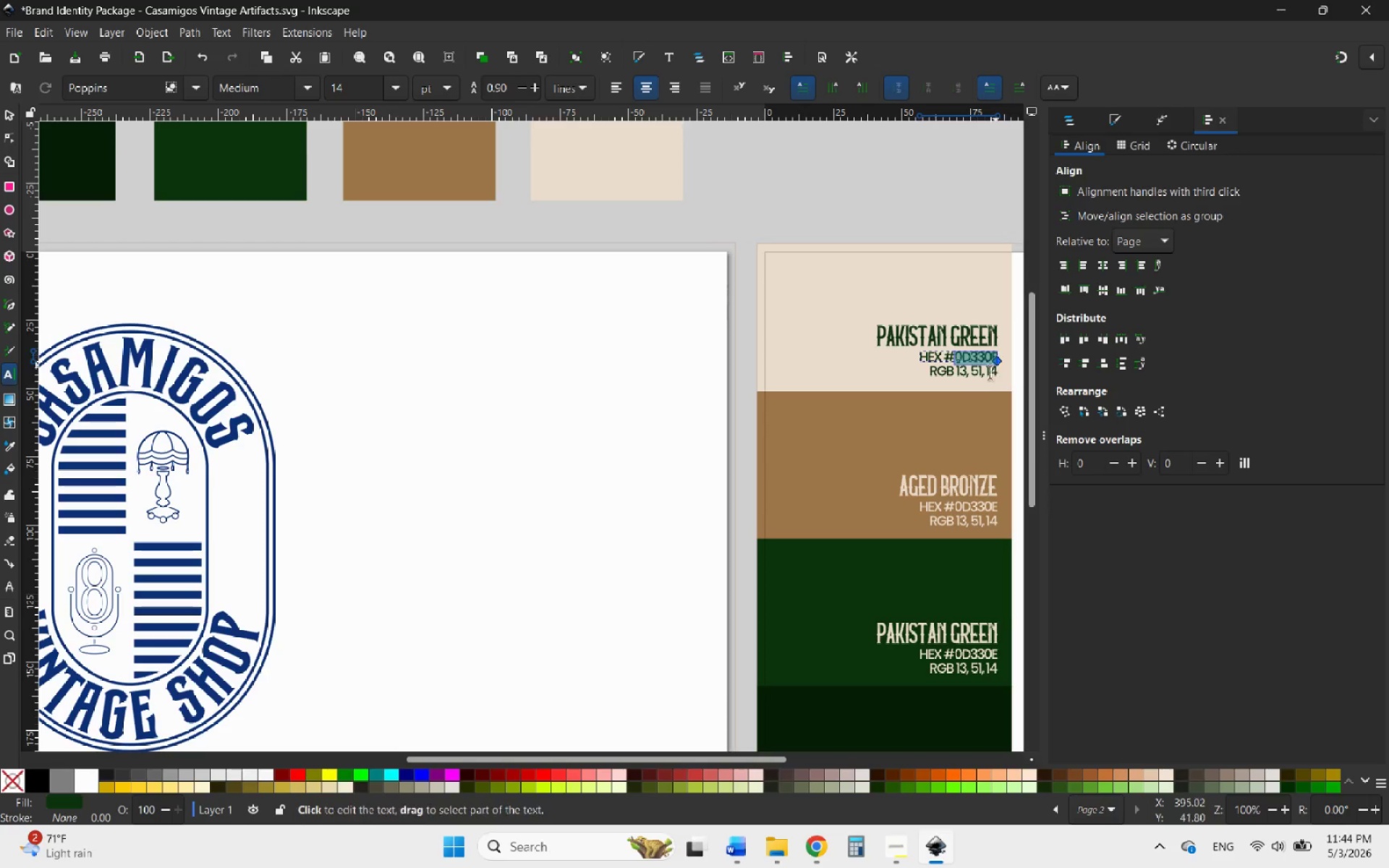 
hold_key(key=ControlLeft, duration=0.72)
scroll: coordinate [979, 386], scroll_direction: down, amount: 1.0
 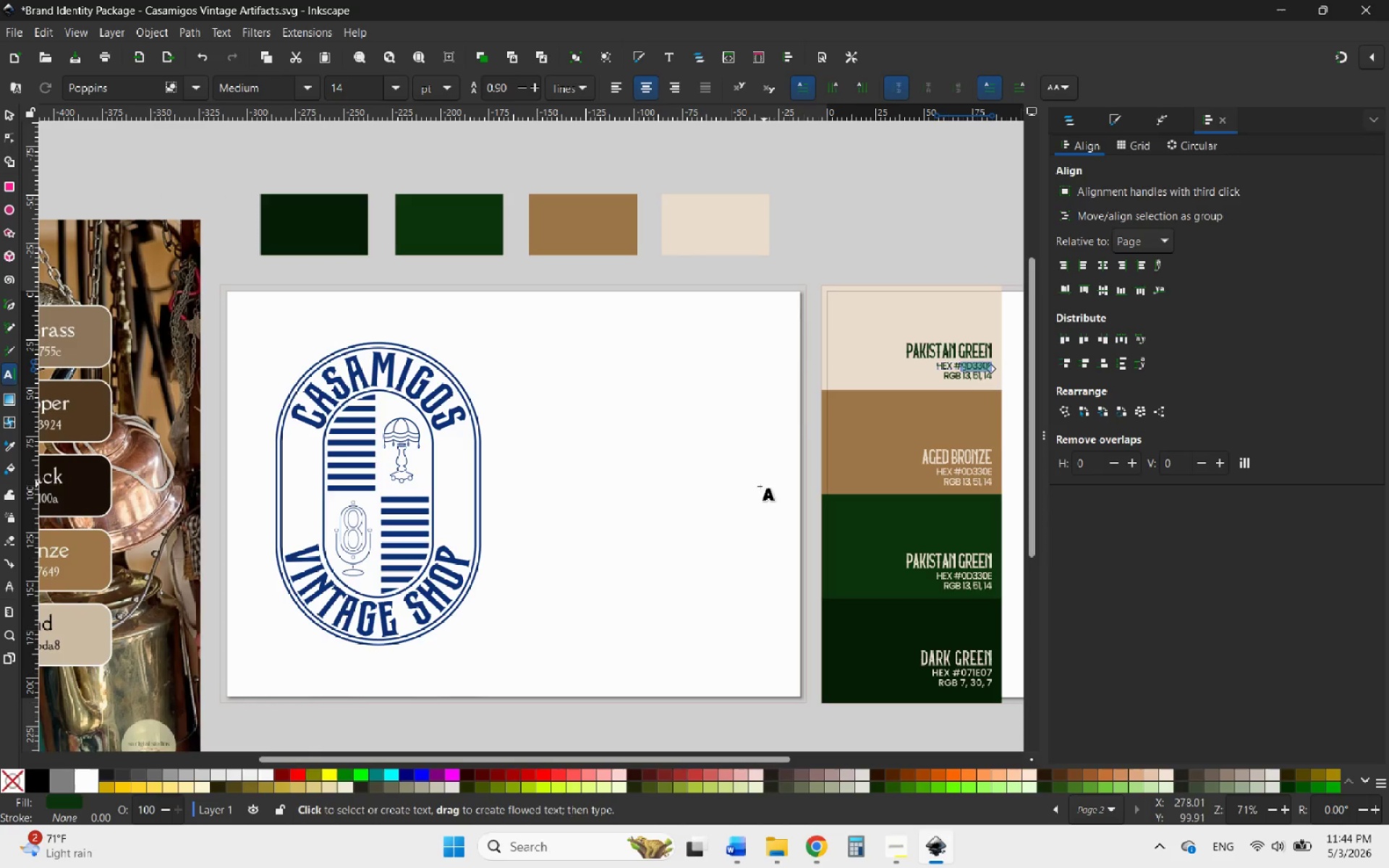 
hold_key(key=ControlLeft, duration=0.45)
scroll: coordinate [731, 511], scroll_direction: down, amount: 1.0
 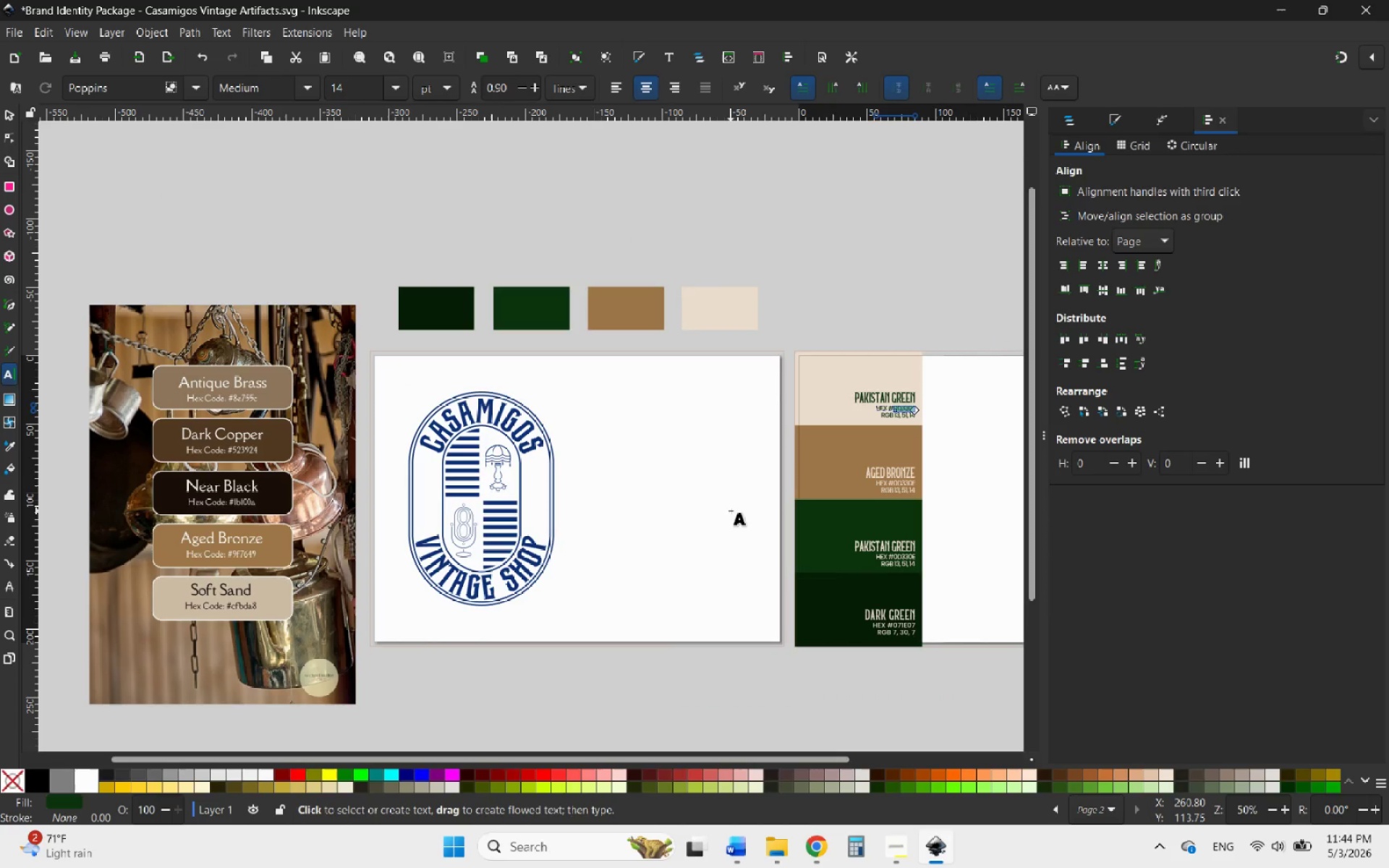 
type(9F7649)
 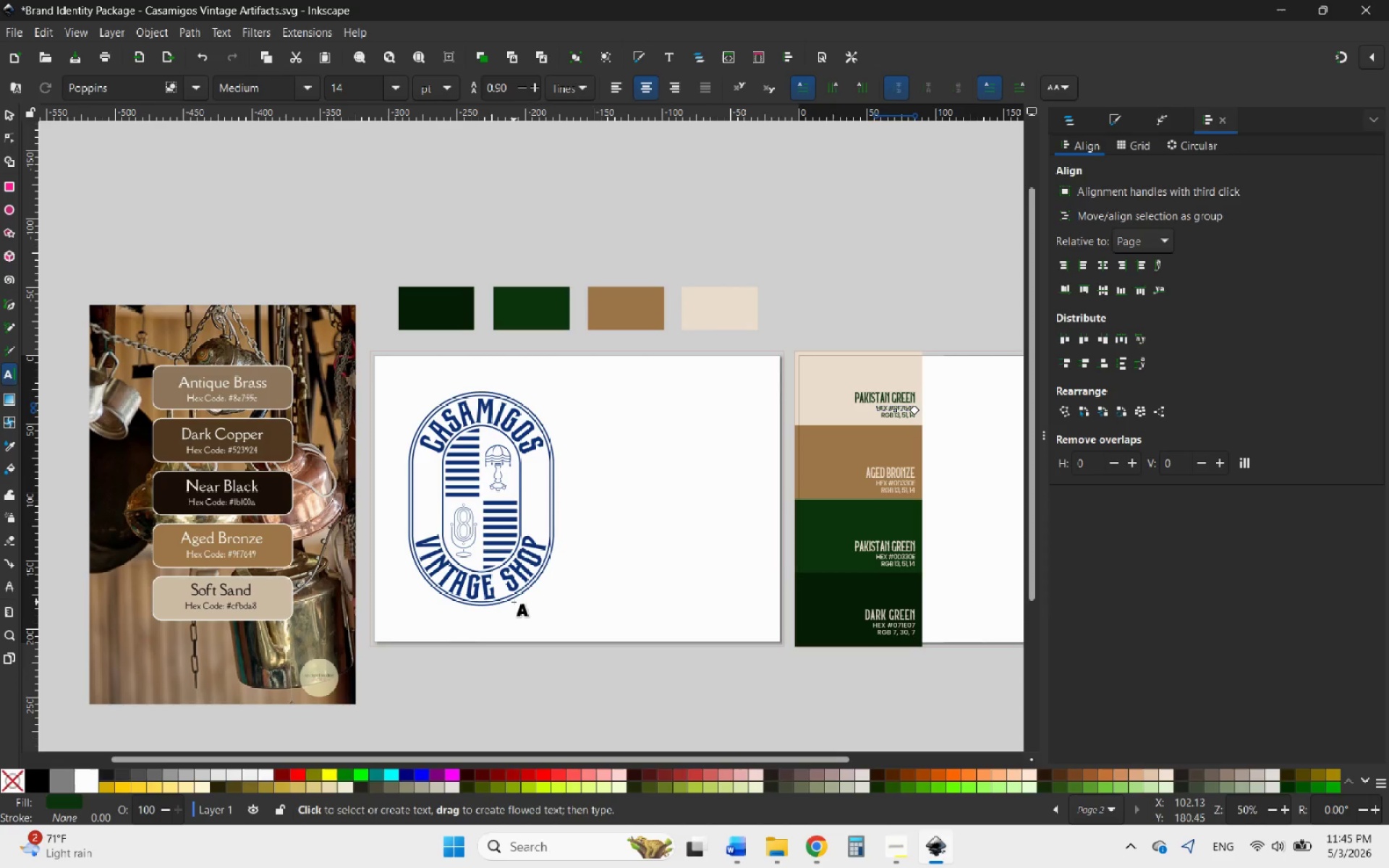 
hold_key(key=AltLeft, duration=1.09)
scroll: coordinate [942, 486], scroll_direction: none, amount: 0.0
 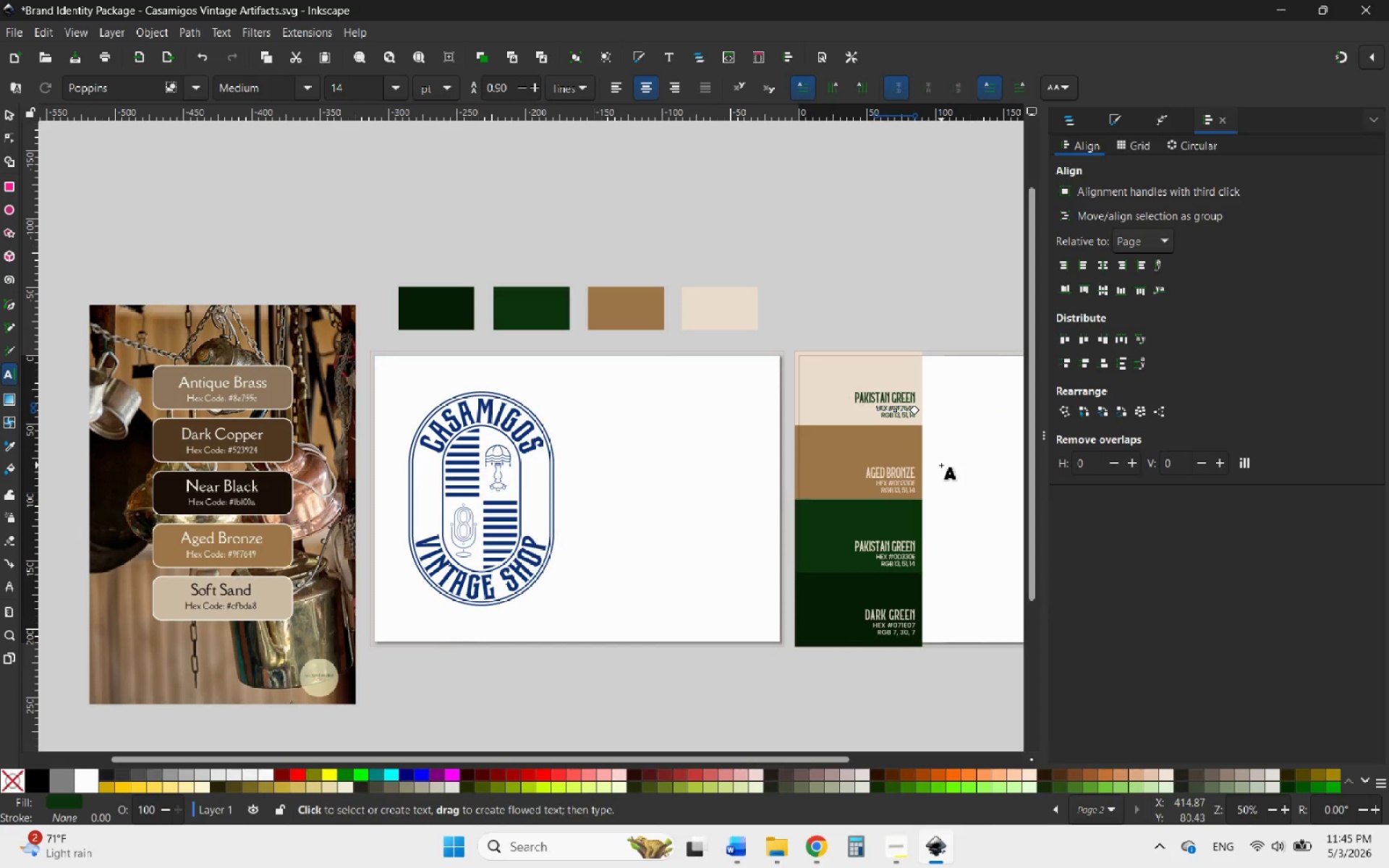 
hold_key(key=ControlLeft, duration=1.45)
scroll: coordinate [883, 262], scroll_direction: up, amount: 5.0
 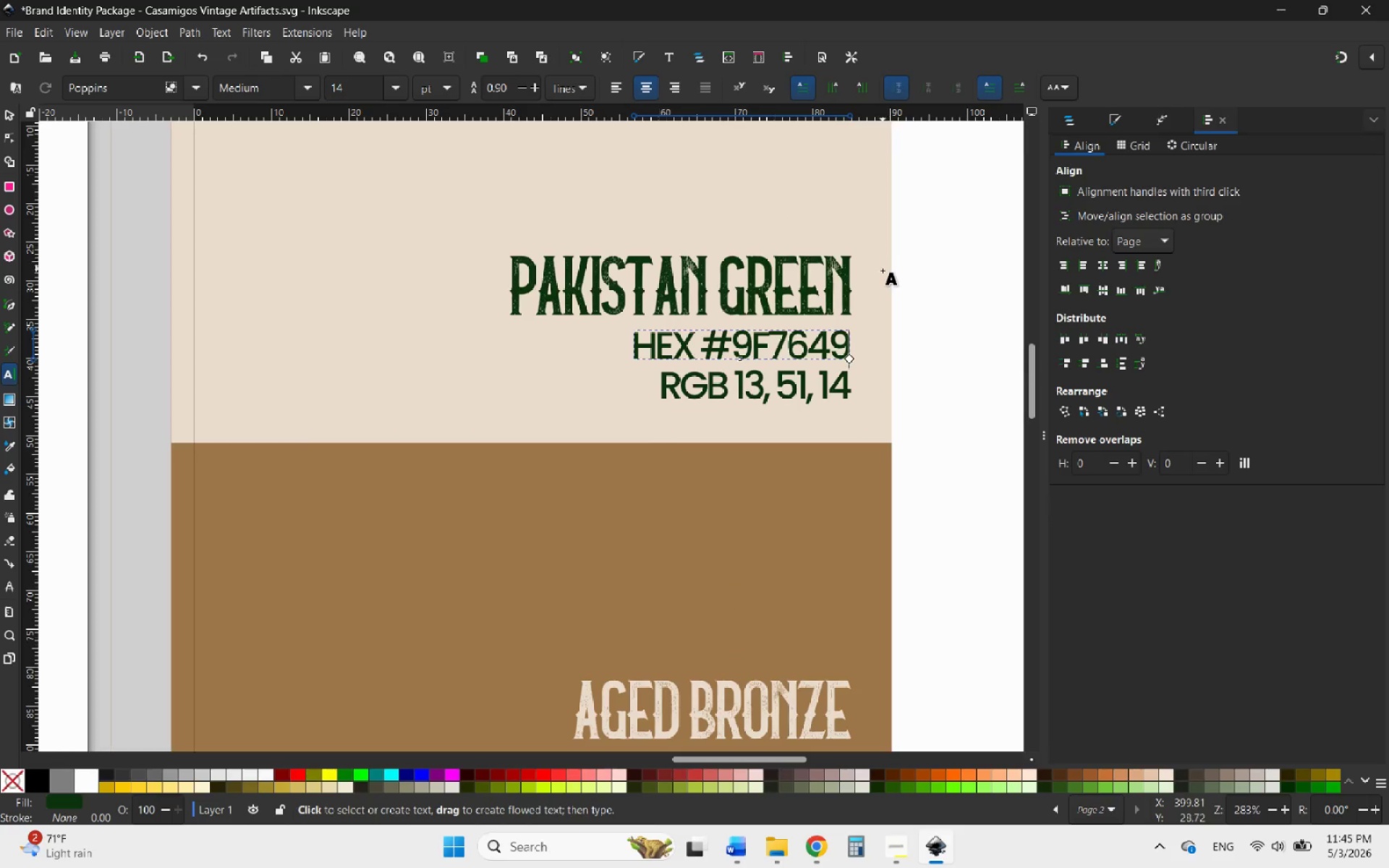 
hold_key(key=ControlLeft, duration=2.75)
scroll: coordinate [900, 298], scroll_direction: down, amount: 1.0
 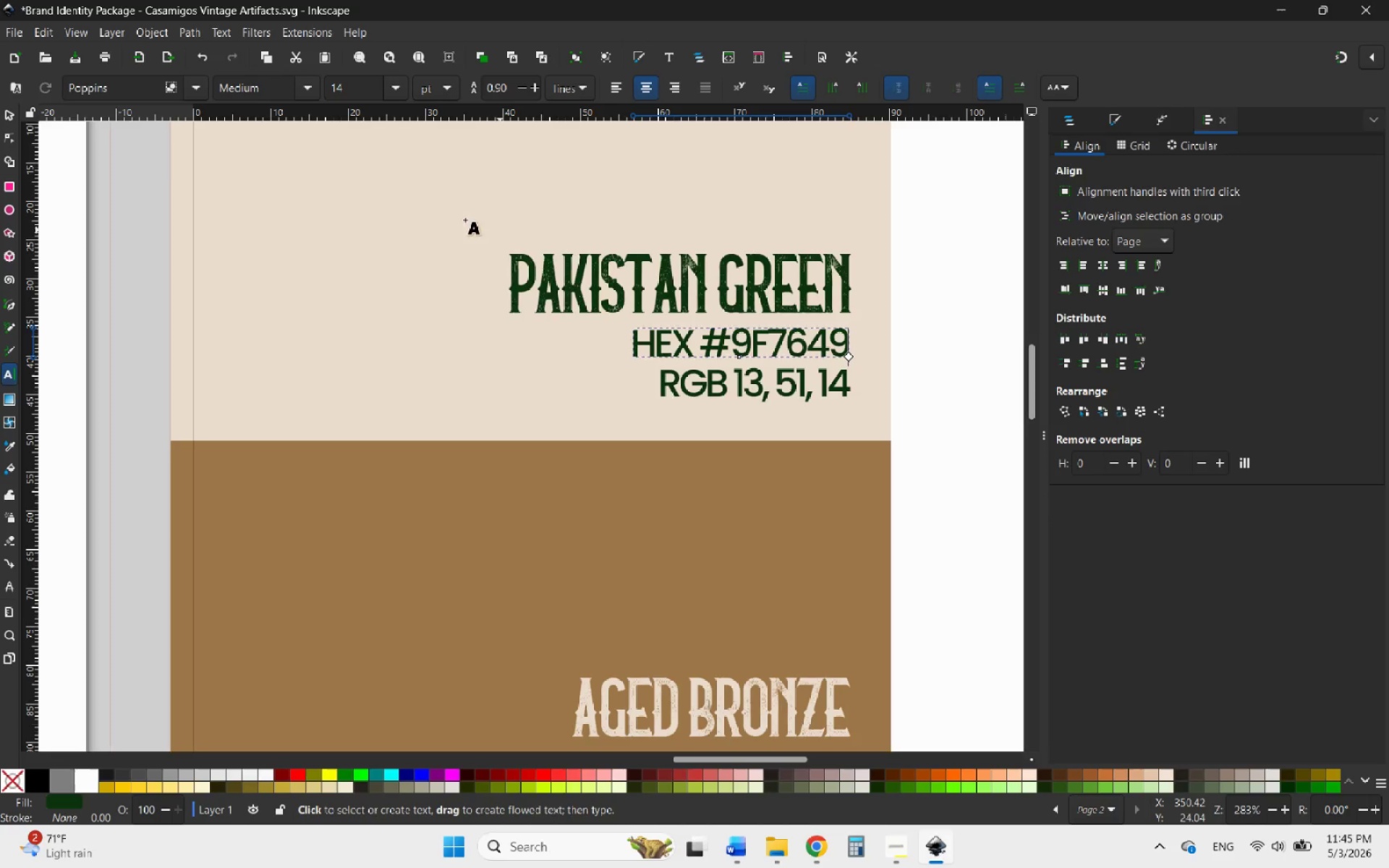 
left_click([5, 115])
 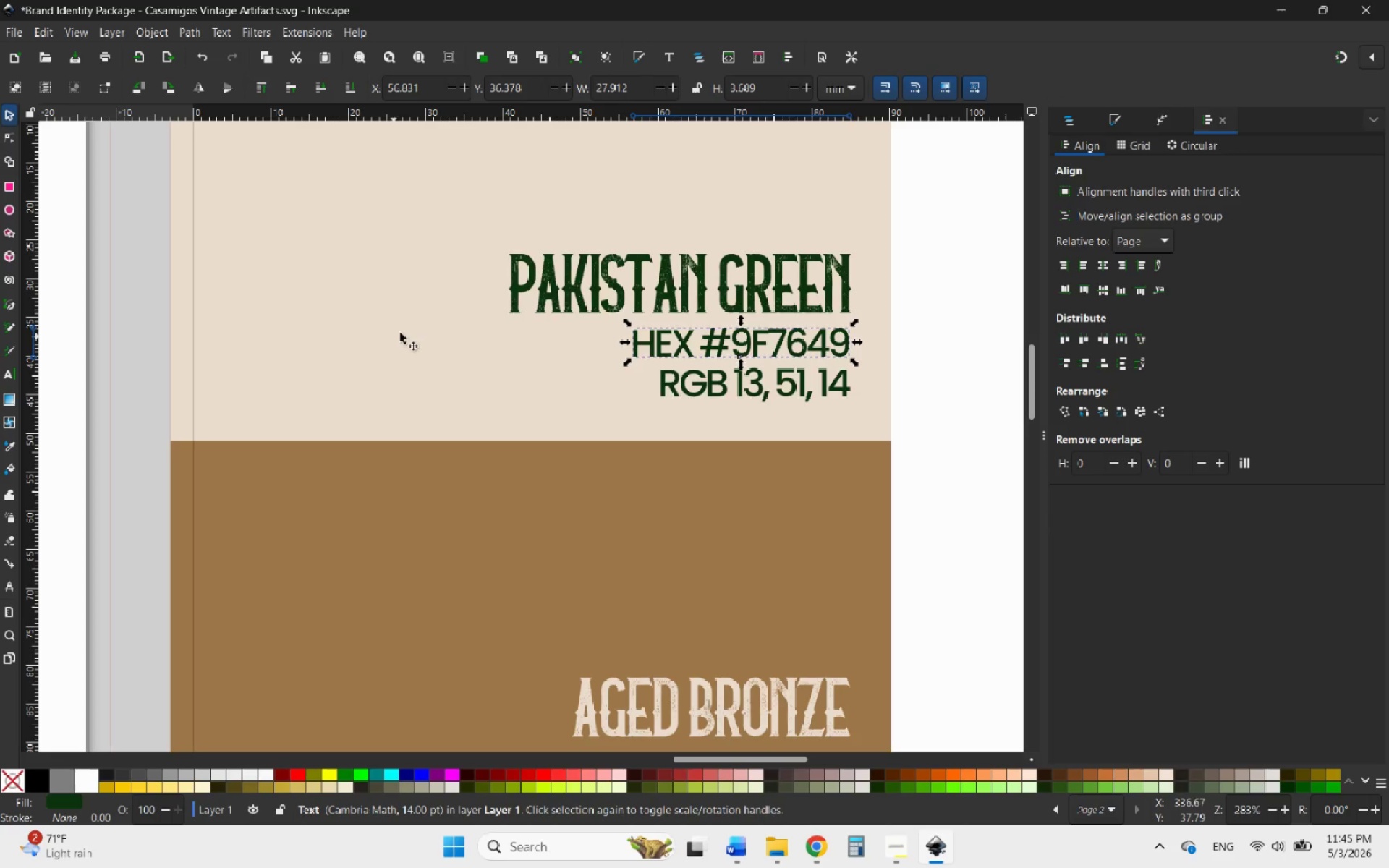 
hold_key(key=ControlLeft, duration=5.64)
scroll: coordinate [794, 370], scroll_direction: down, amount: 7.0
 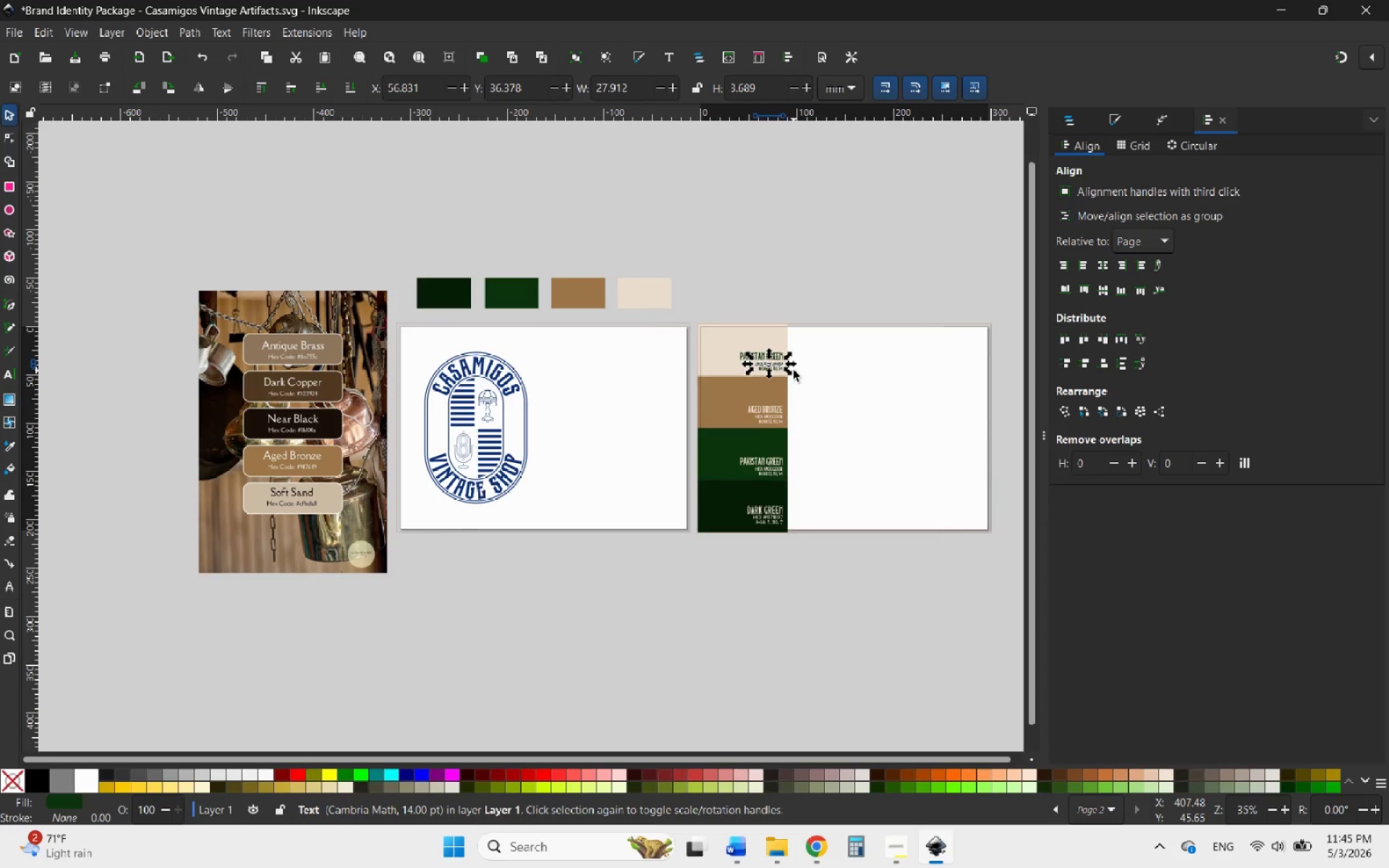 
scroll: coordinate [755, 362], scroll_direction: up, amount: 5.0
 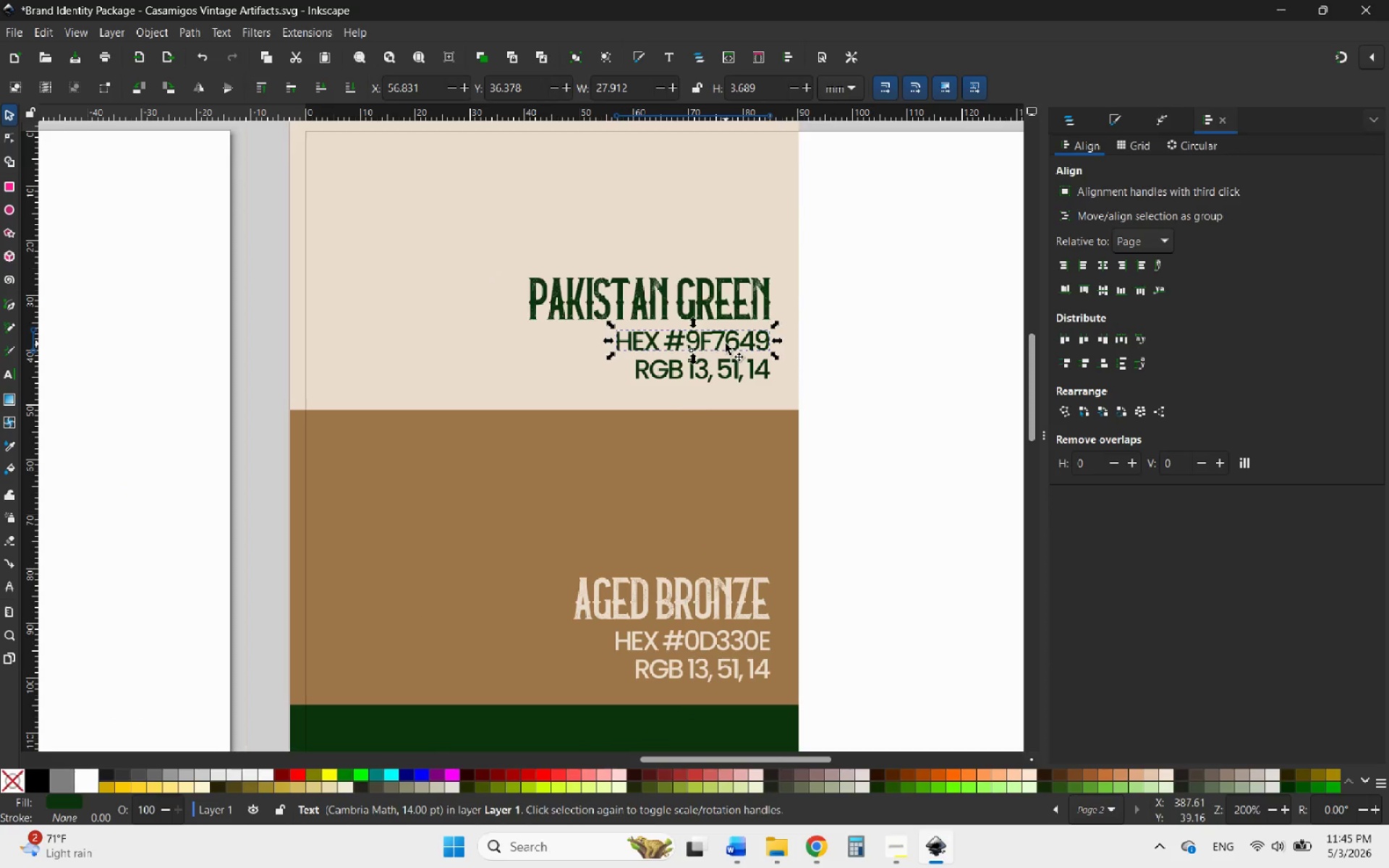 
double_click([726, 344])
 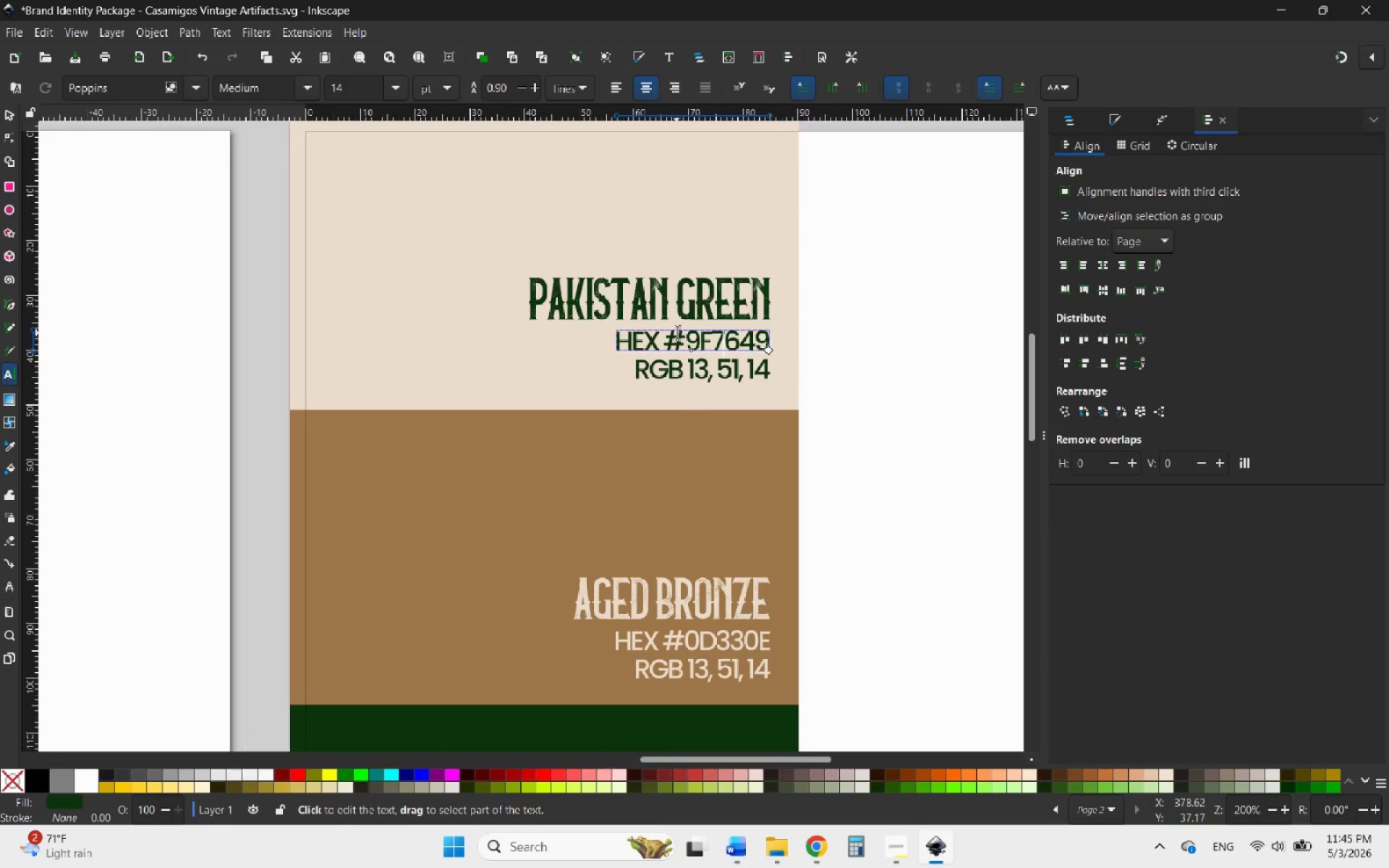 
left_click_drag(start_coordinate=[681, 333], to_coordinate=[767, 337])
 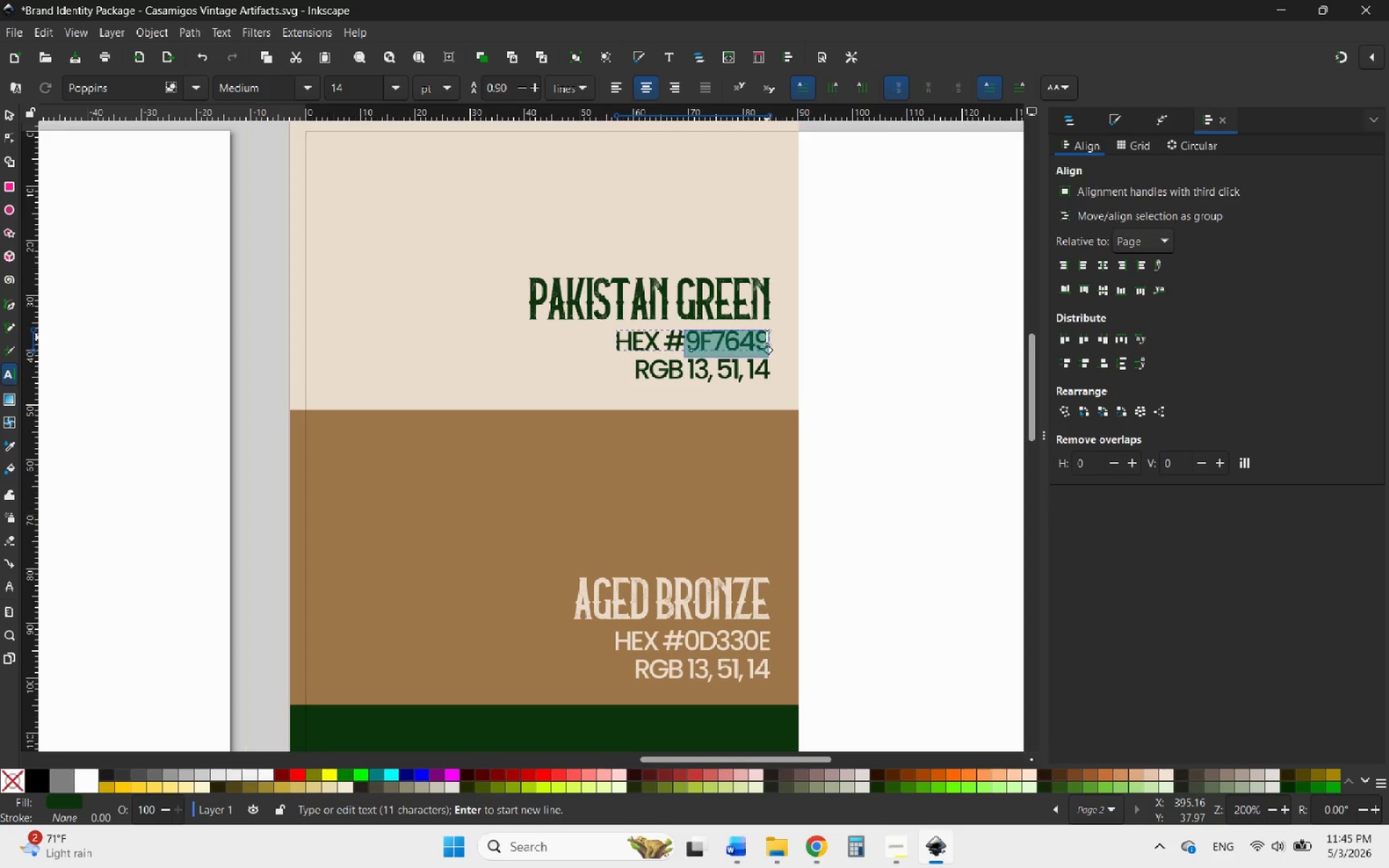 
key(Control+C)
 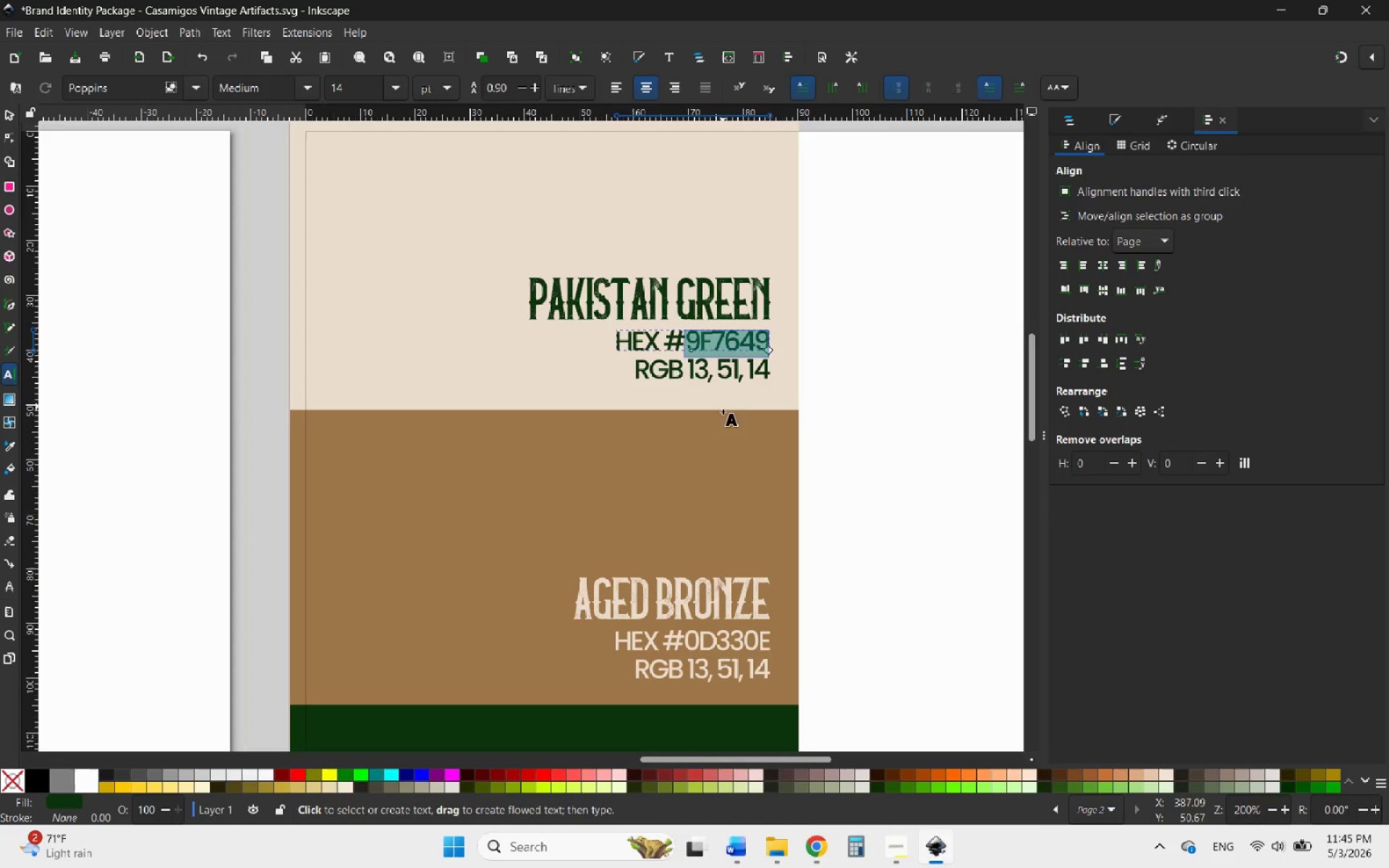 
key(Control+C)
 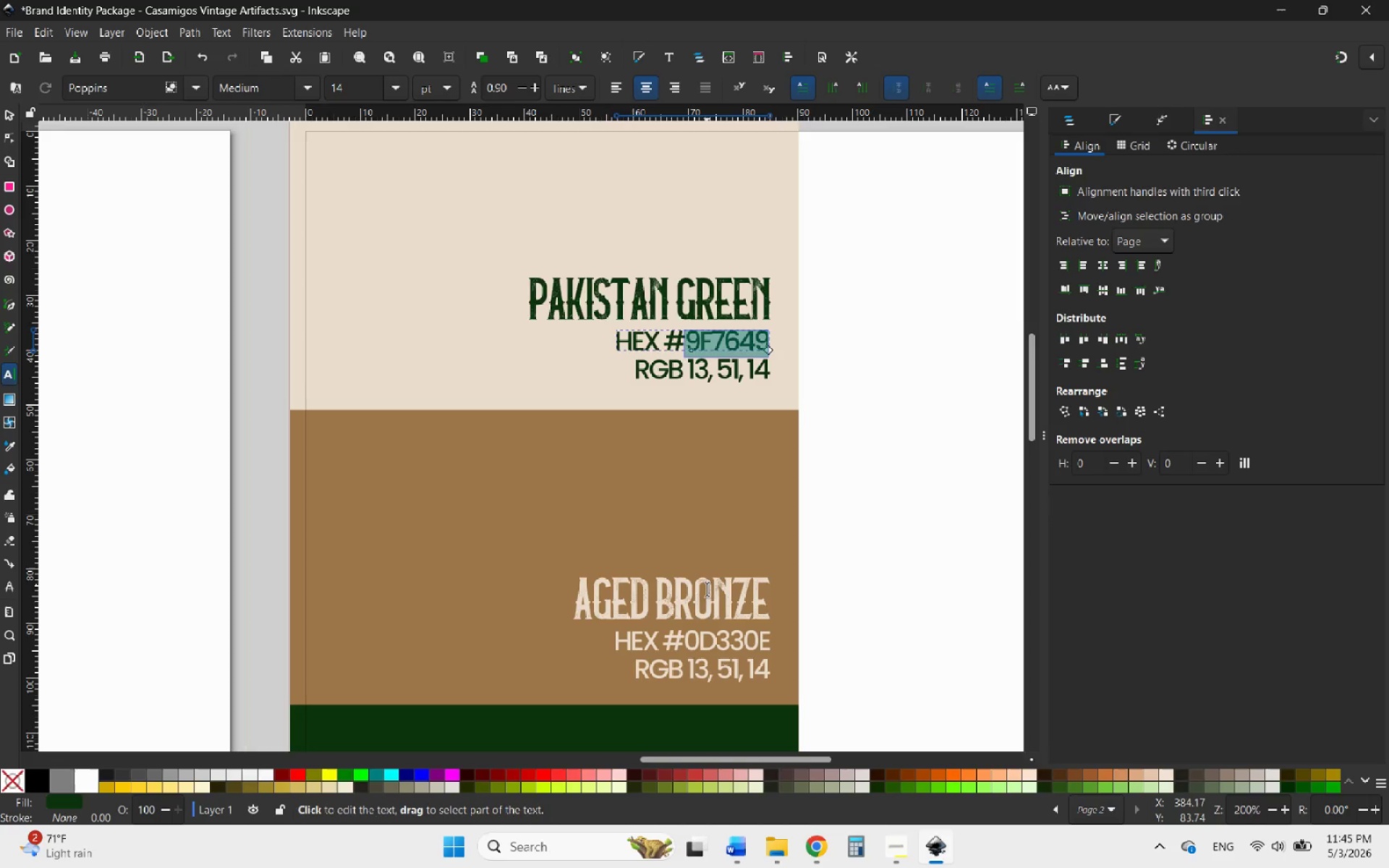 
key(Control+C)
 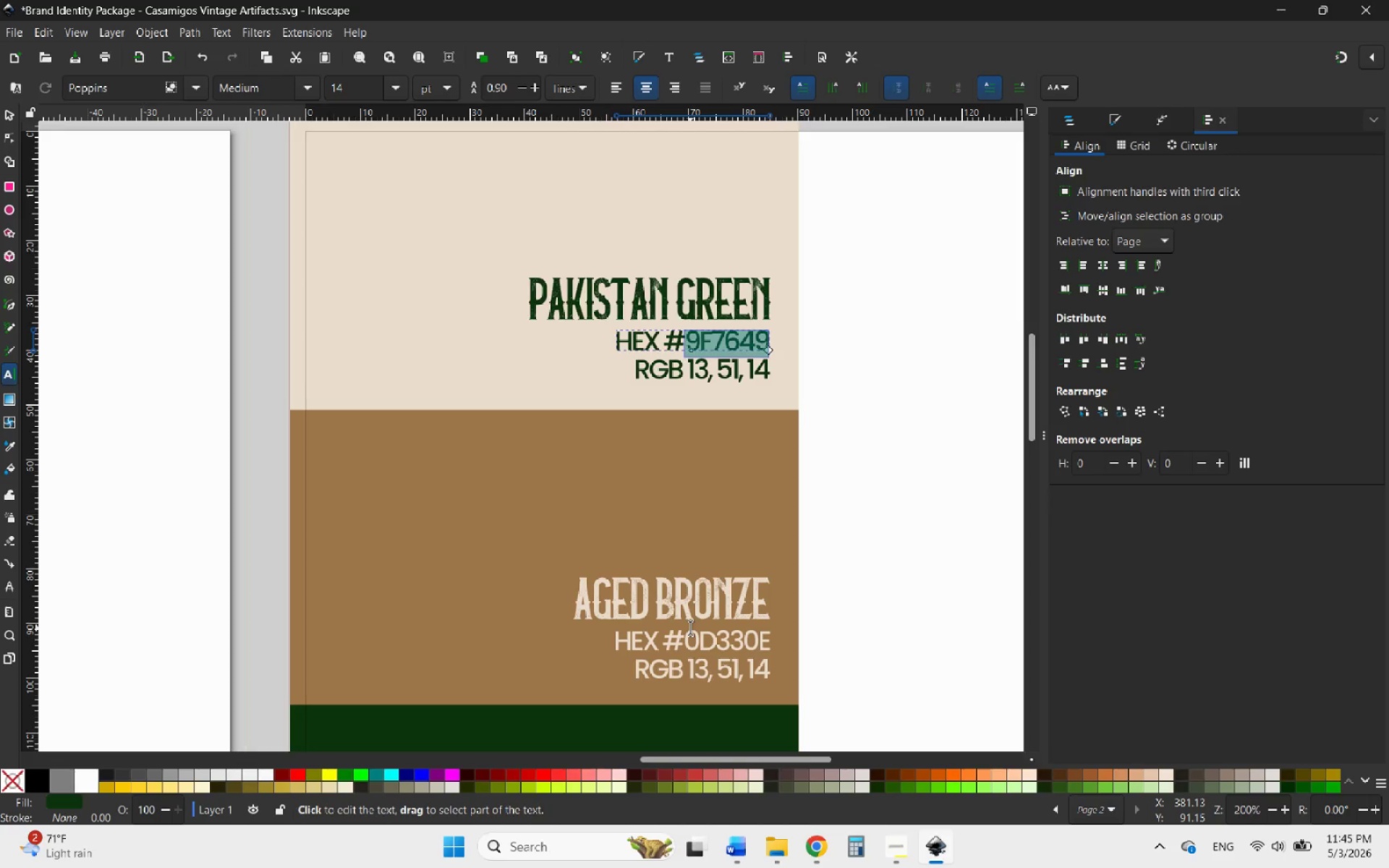 
left_click_drag(start_coordinate=[690, 628], to_coordinate=[781, 631])
 